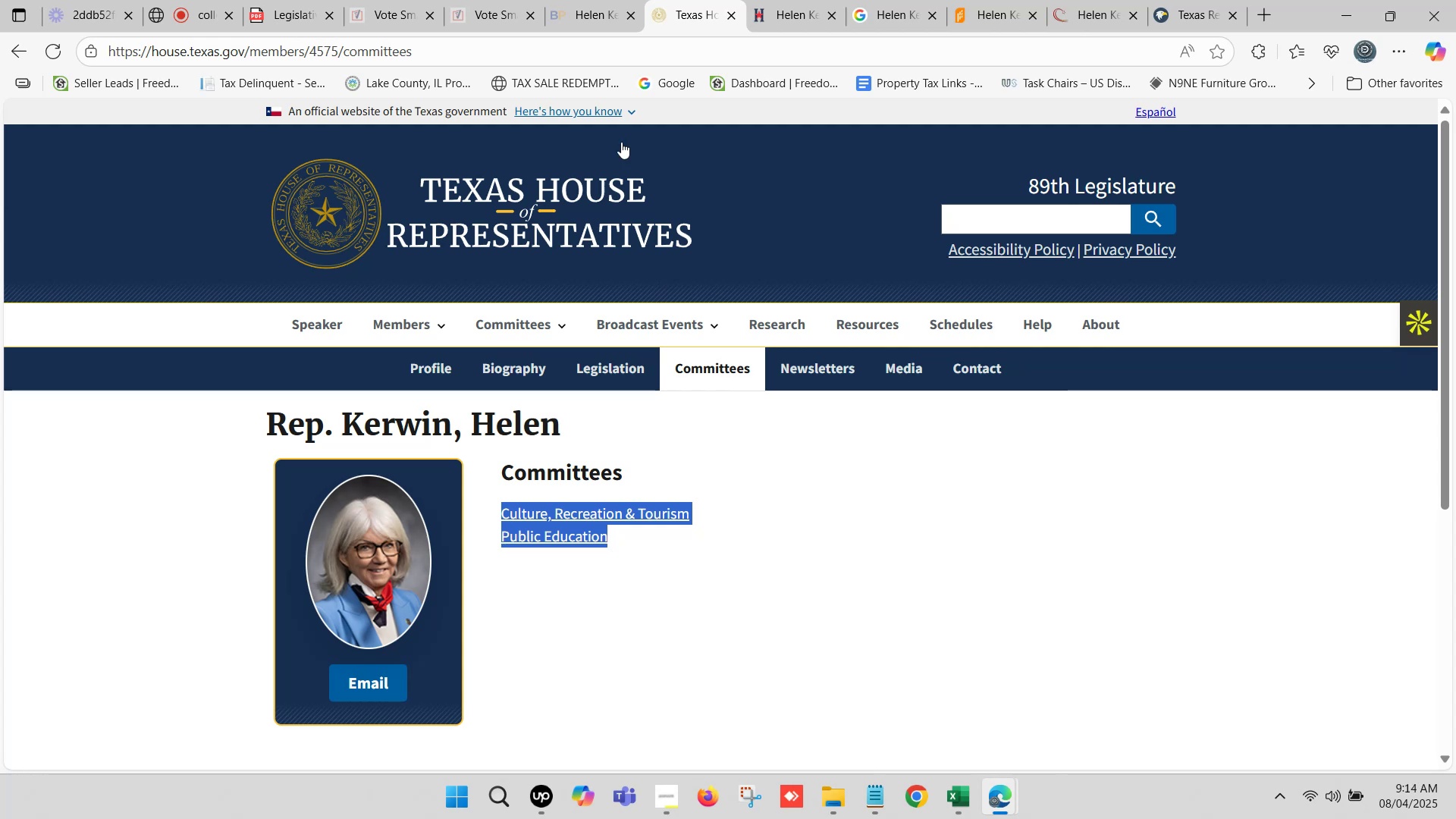 
left_click([588, 0])
 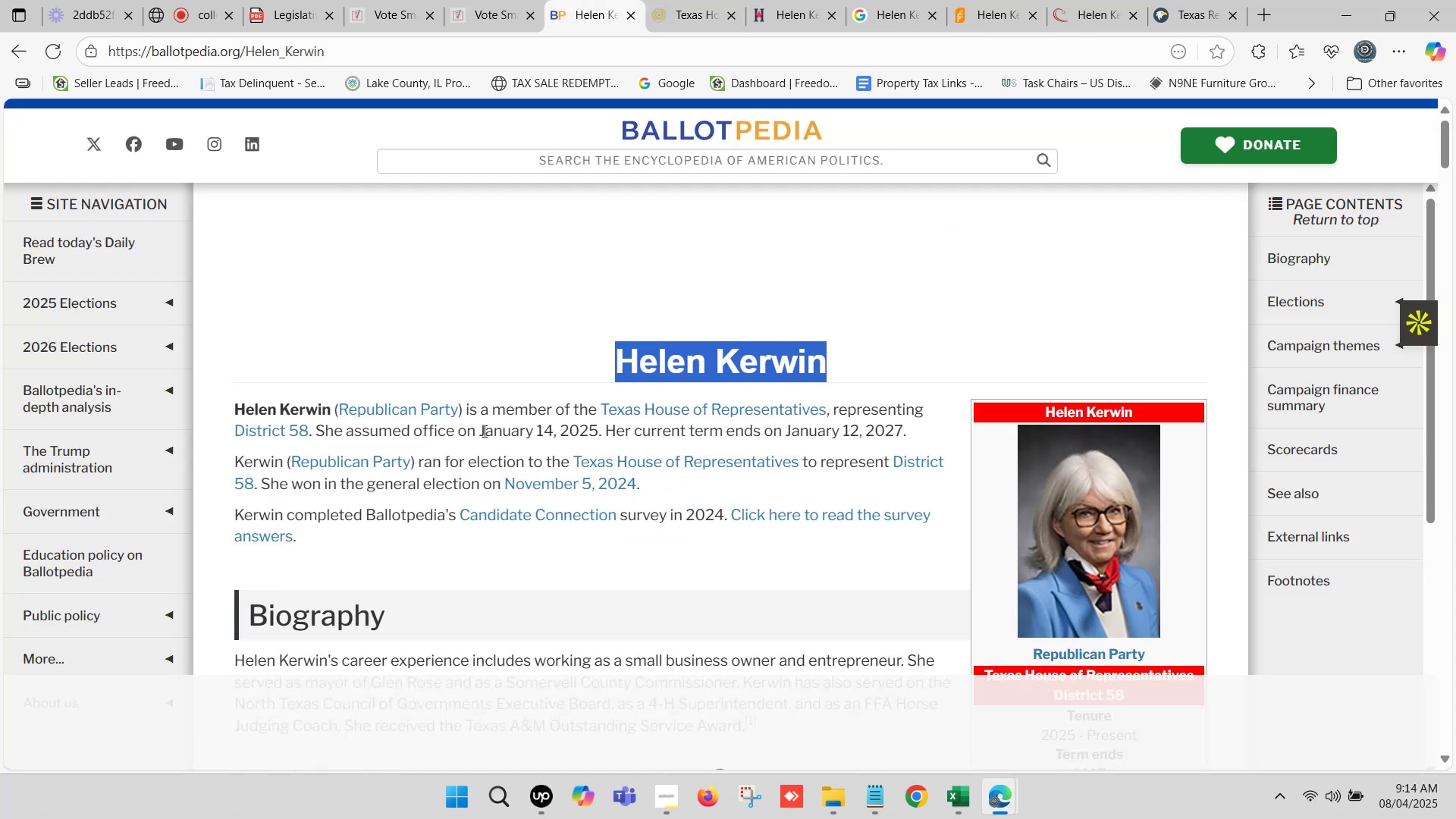 
left_click_drag(start_coordinate=[482, 431], to_coordinate=[902, 428])
 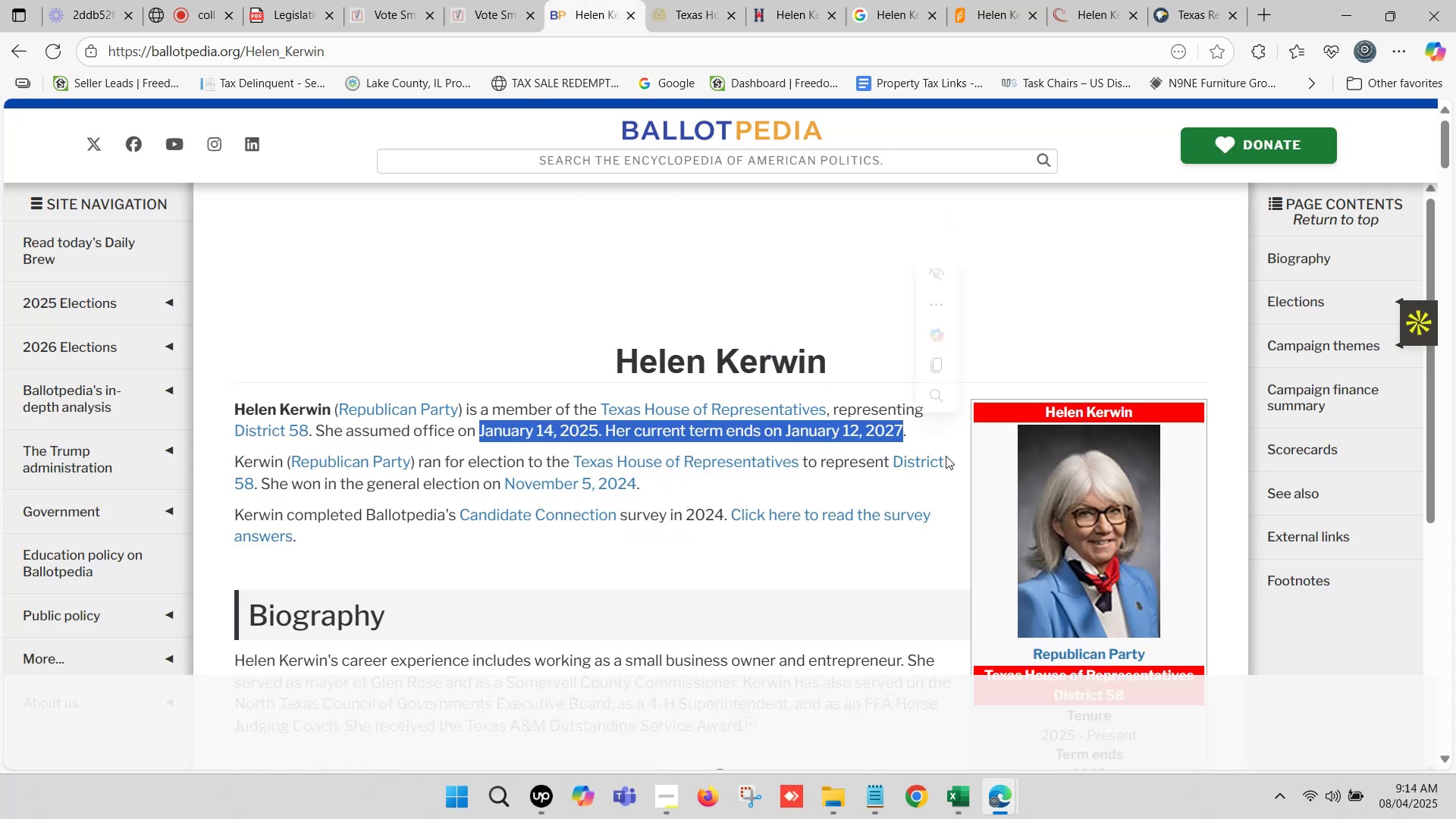 
key(Control+C)
 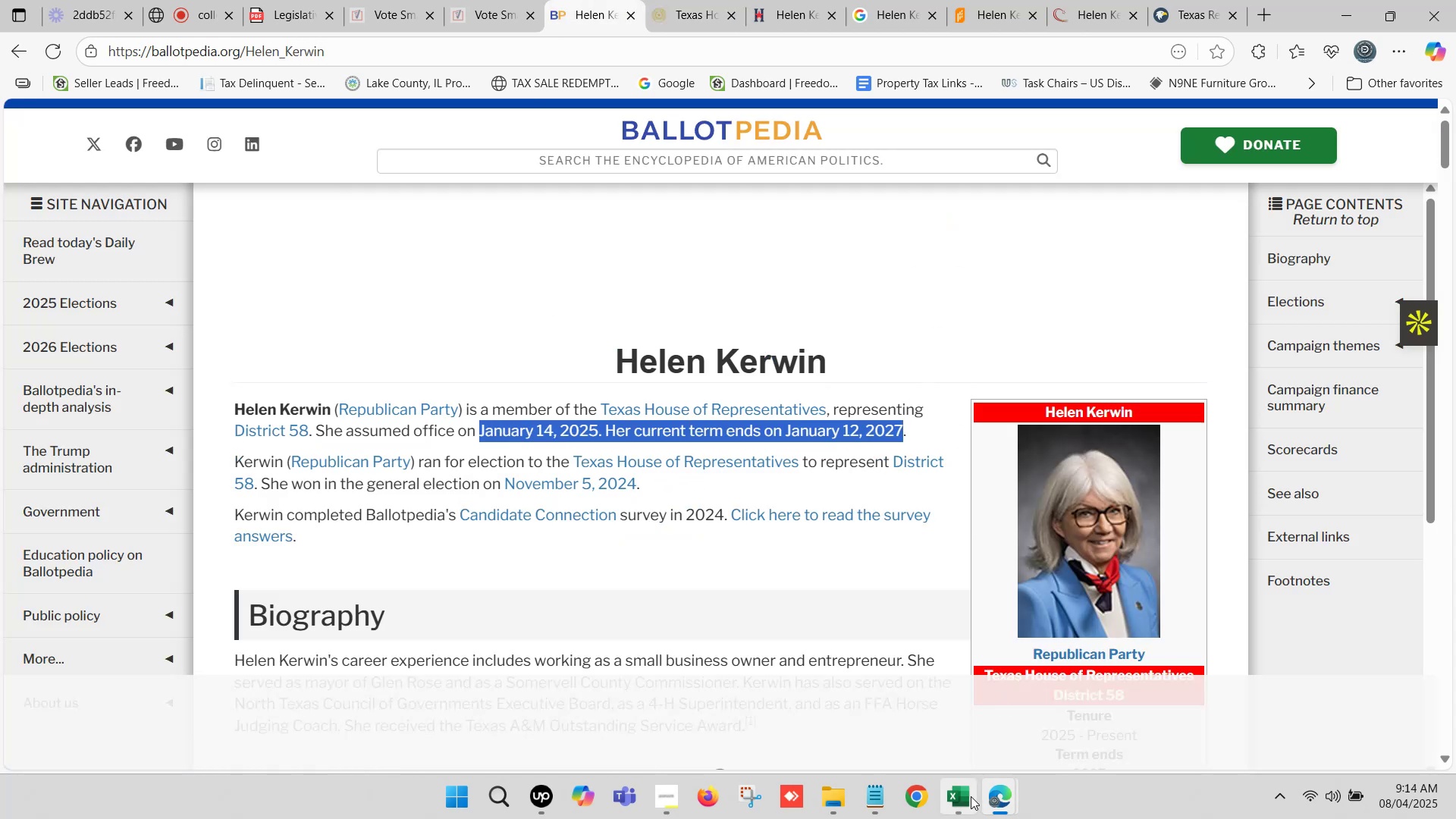 
left_click([962, 789])
 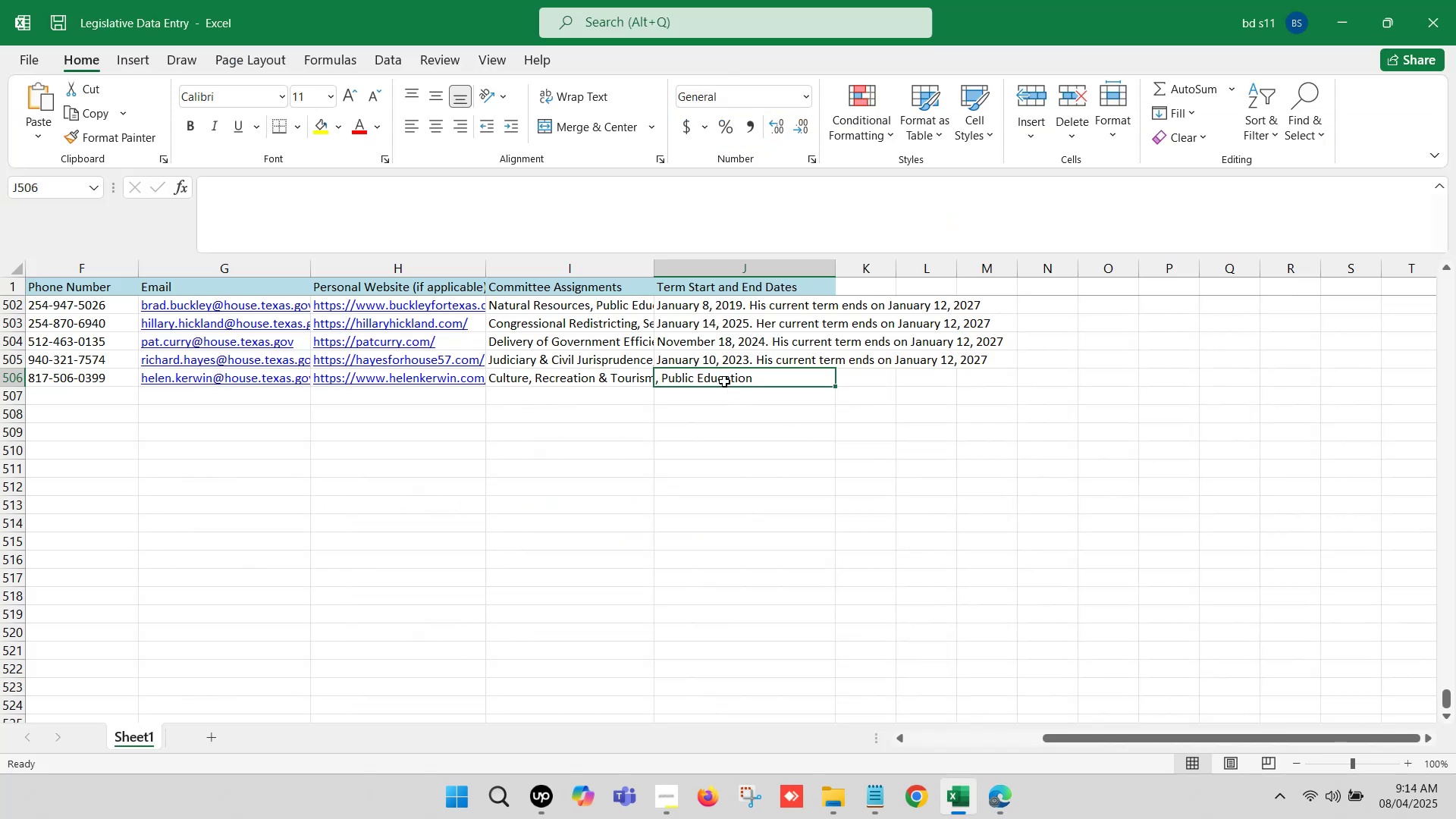 
double_click([724, 381])
 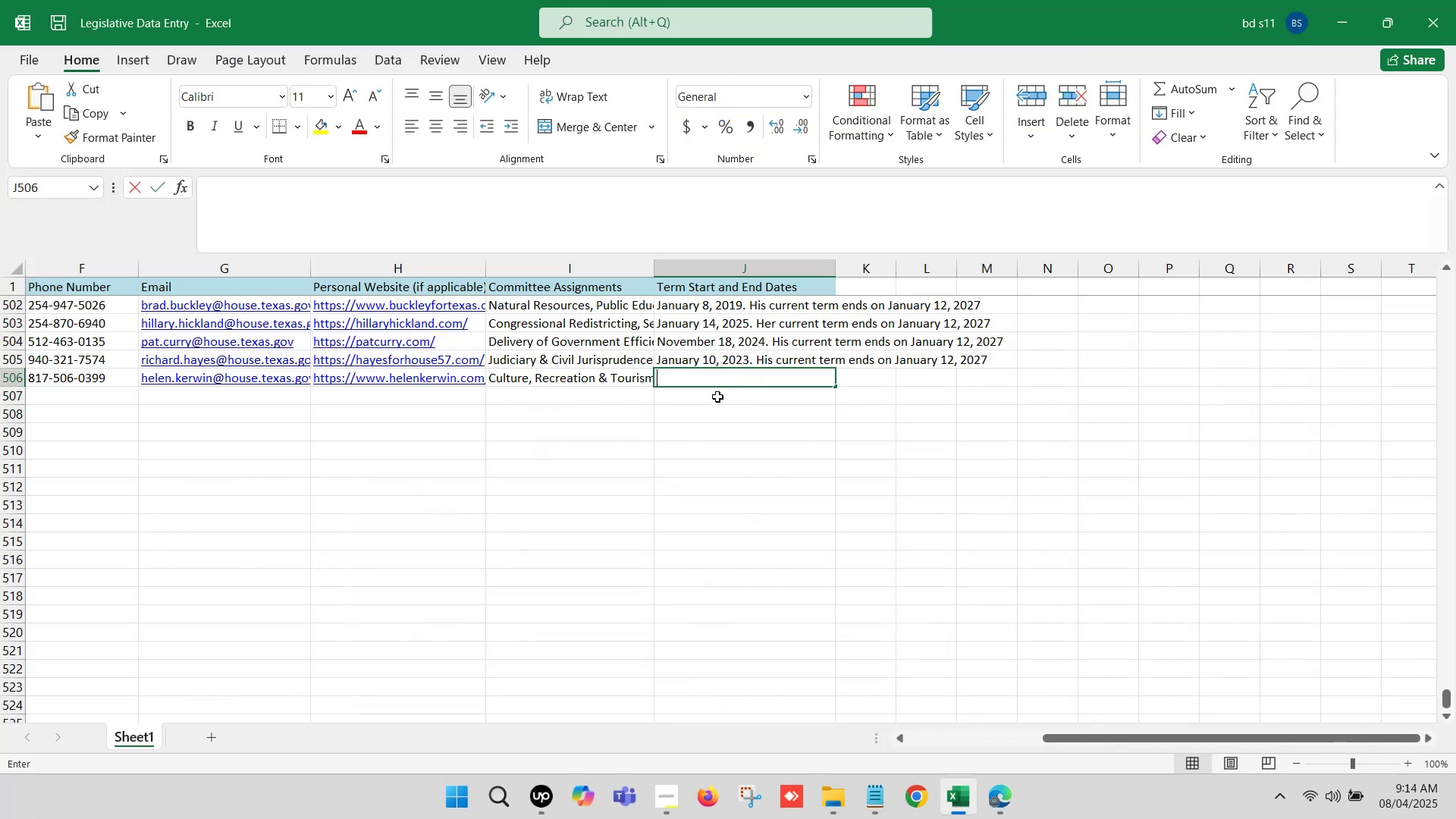 
key(Control+V)
 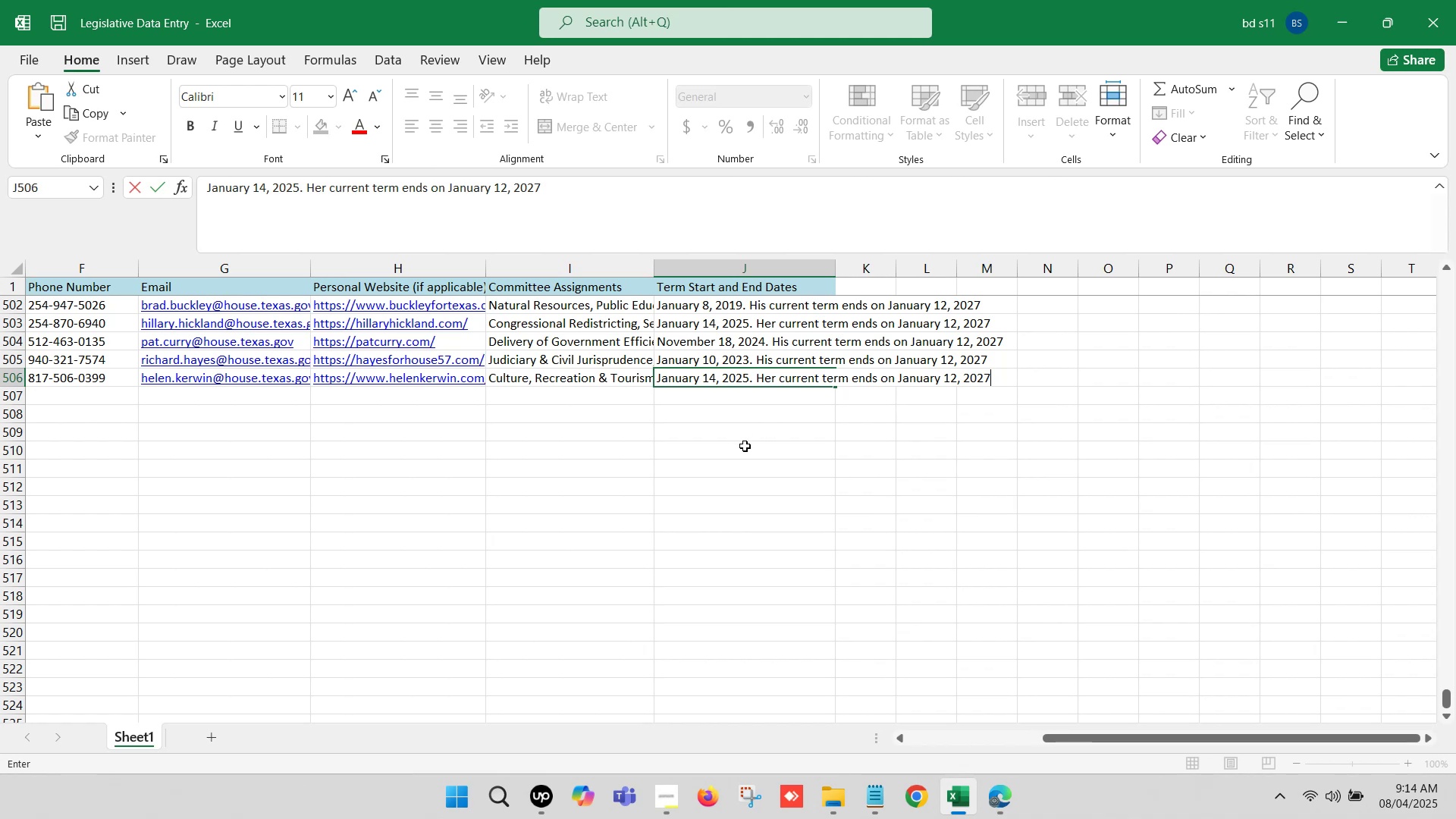 
left_click([744, 452])
 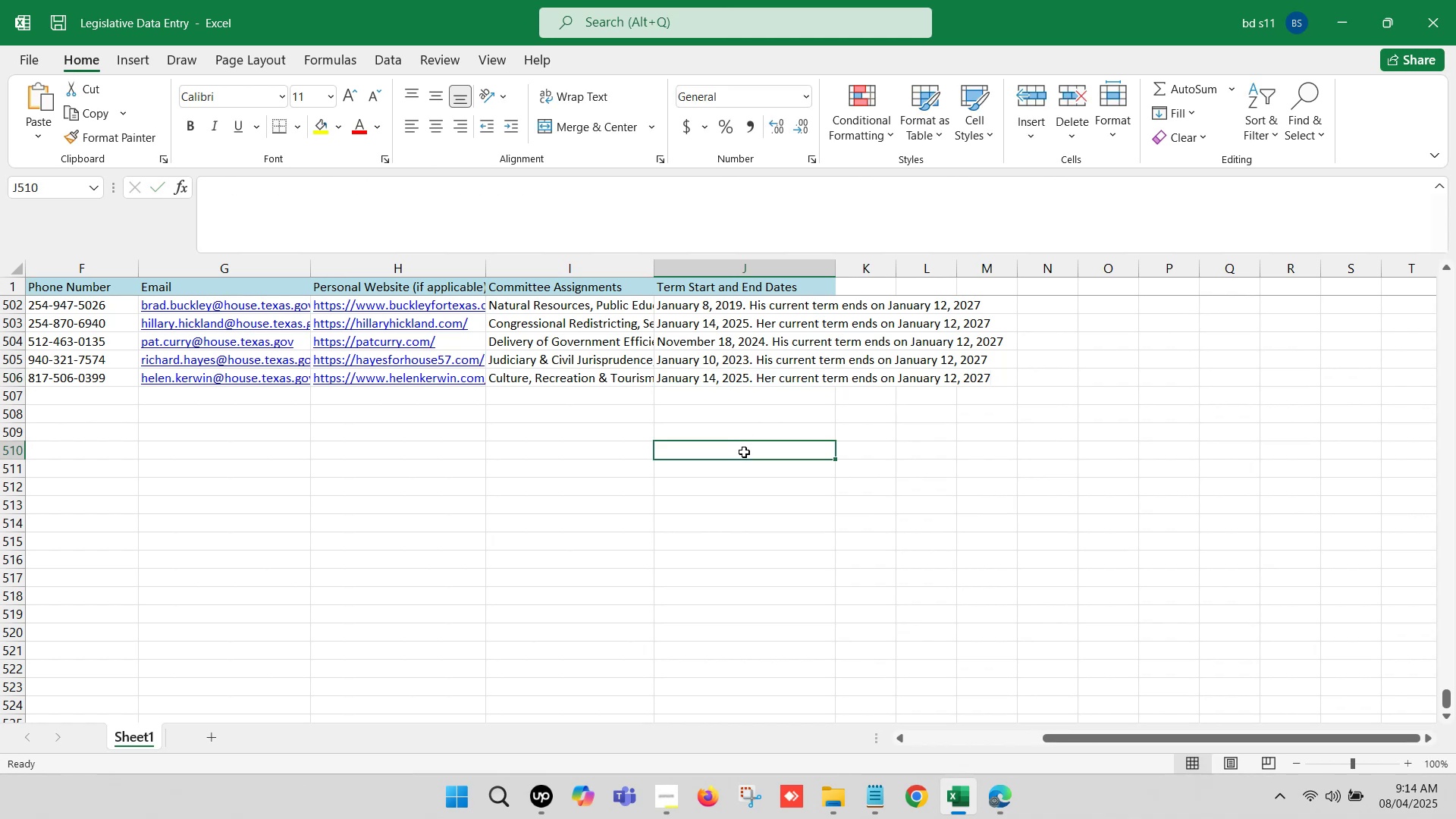 
key(Control+S)
 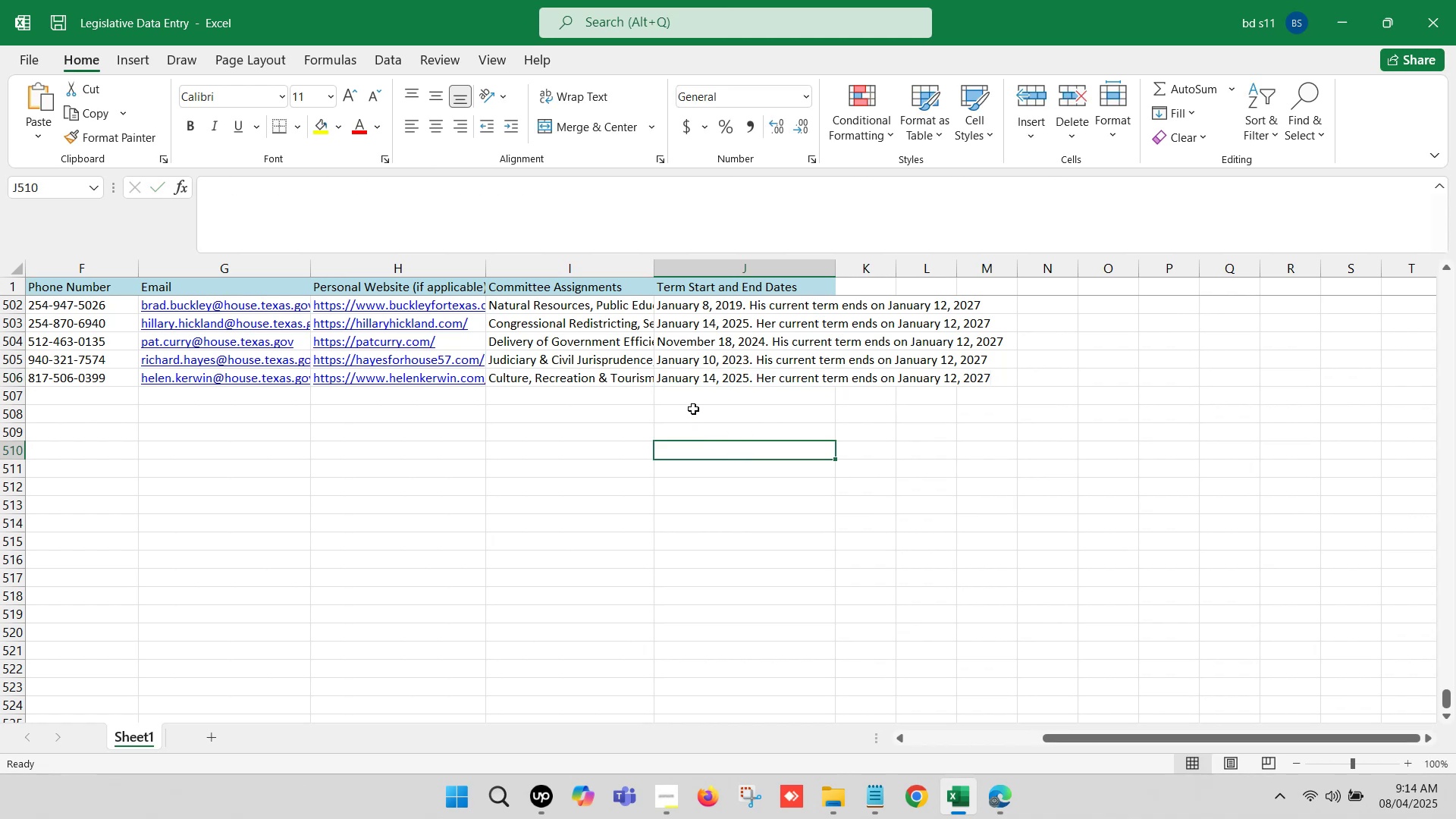 
left_click([693, 406])
 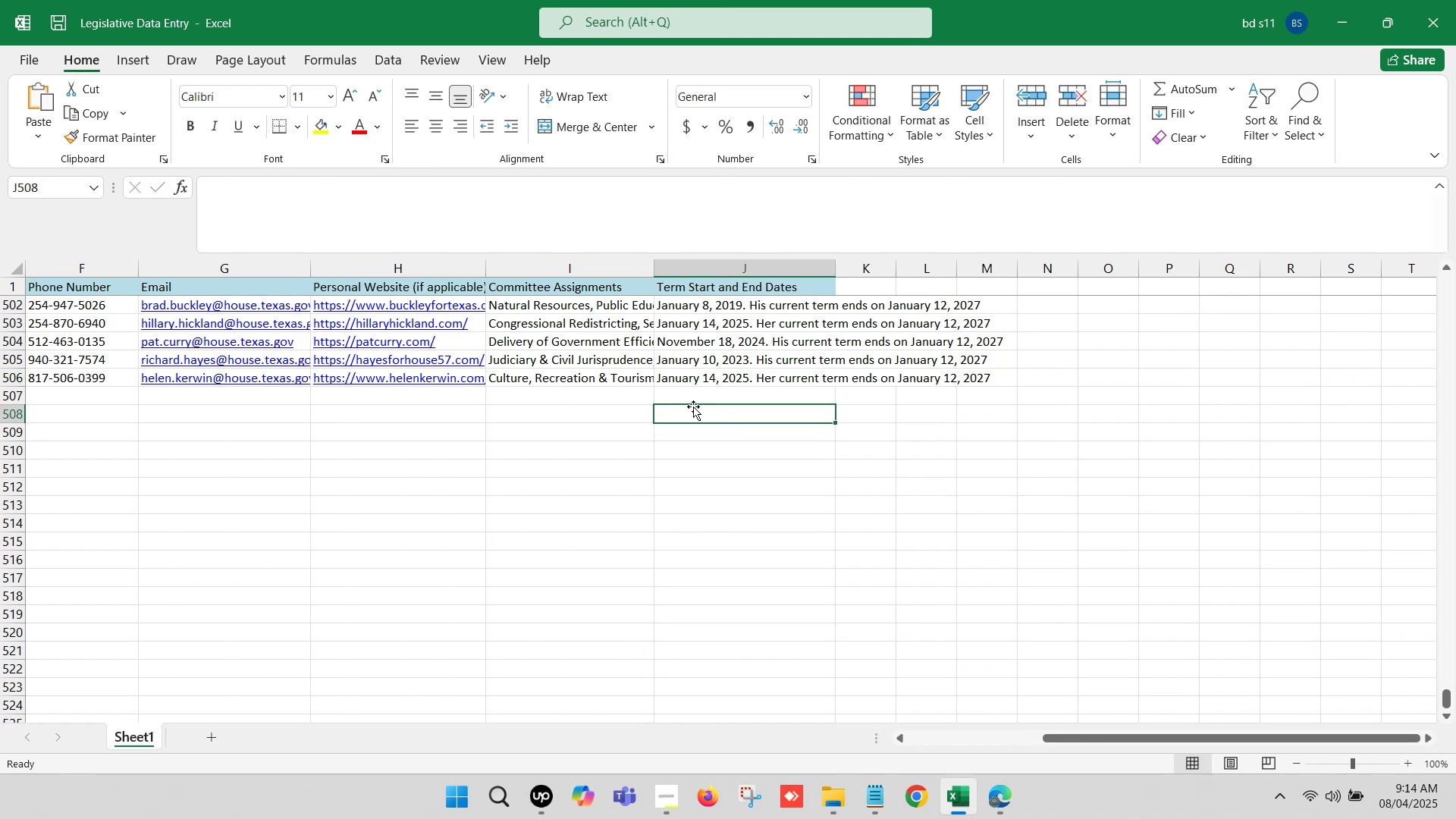 
hold_key(key=ArrowLeft, duration=1.46)
 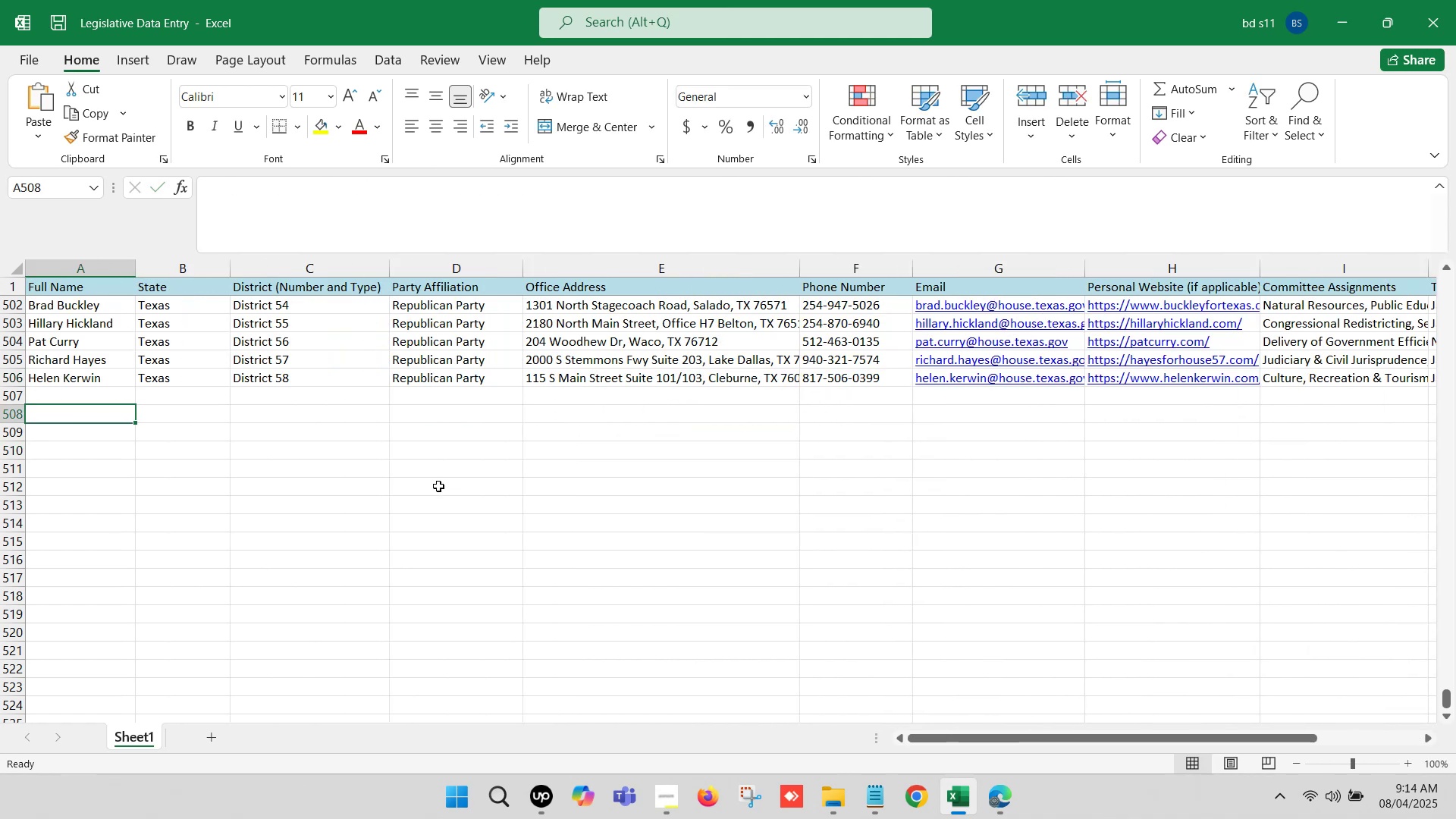 
left_click([438, 486])
 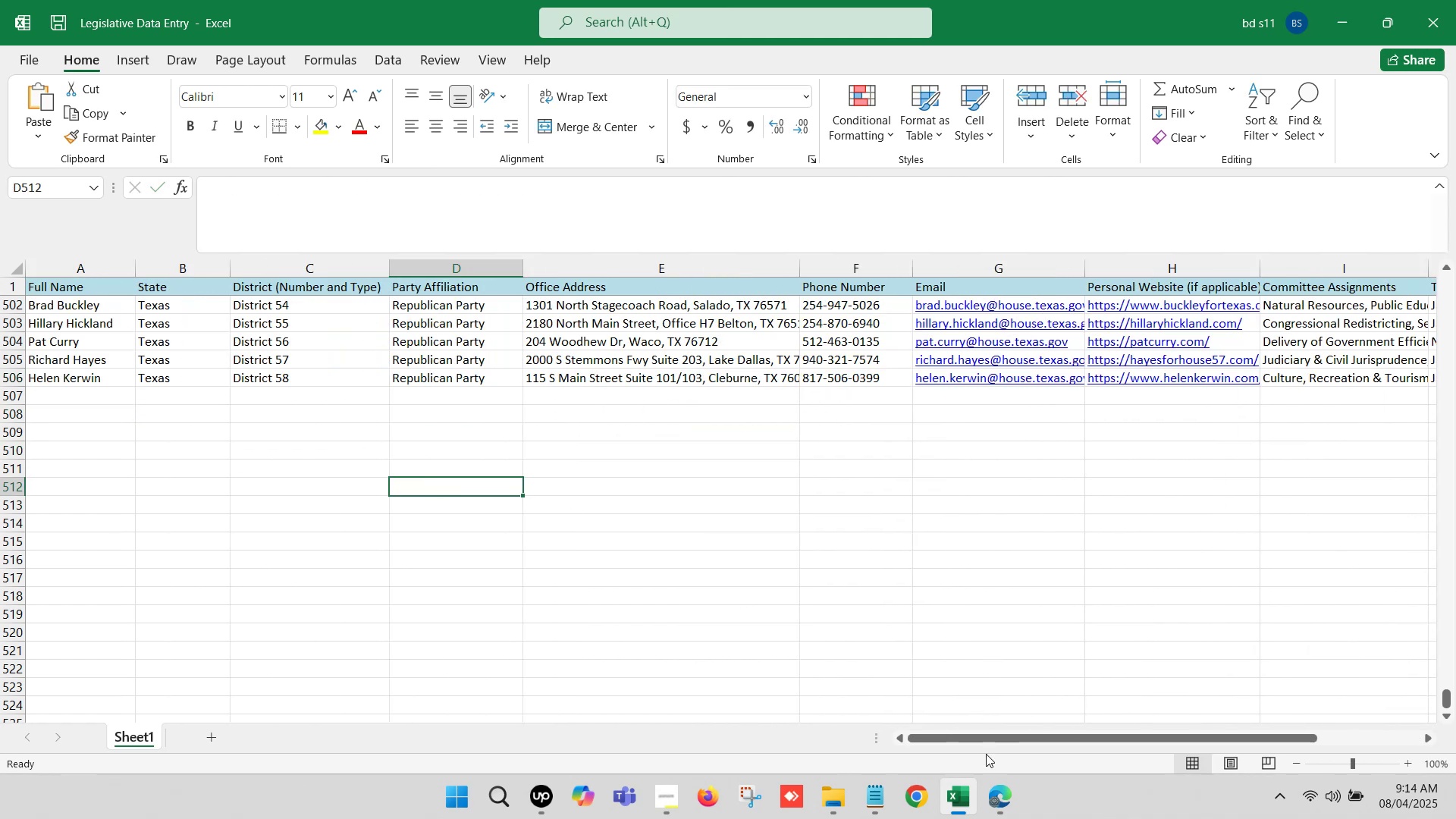 
left_click([999, 802])
 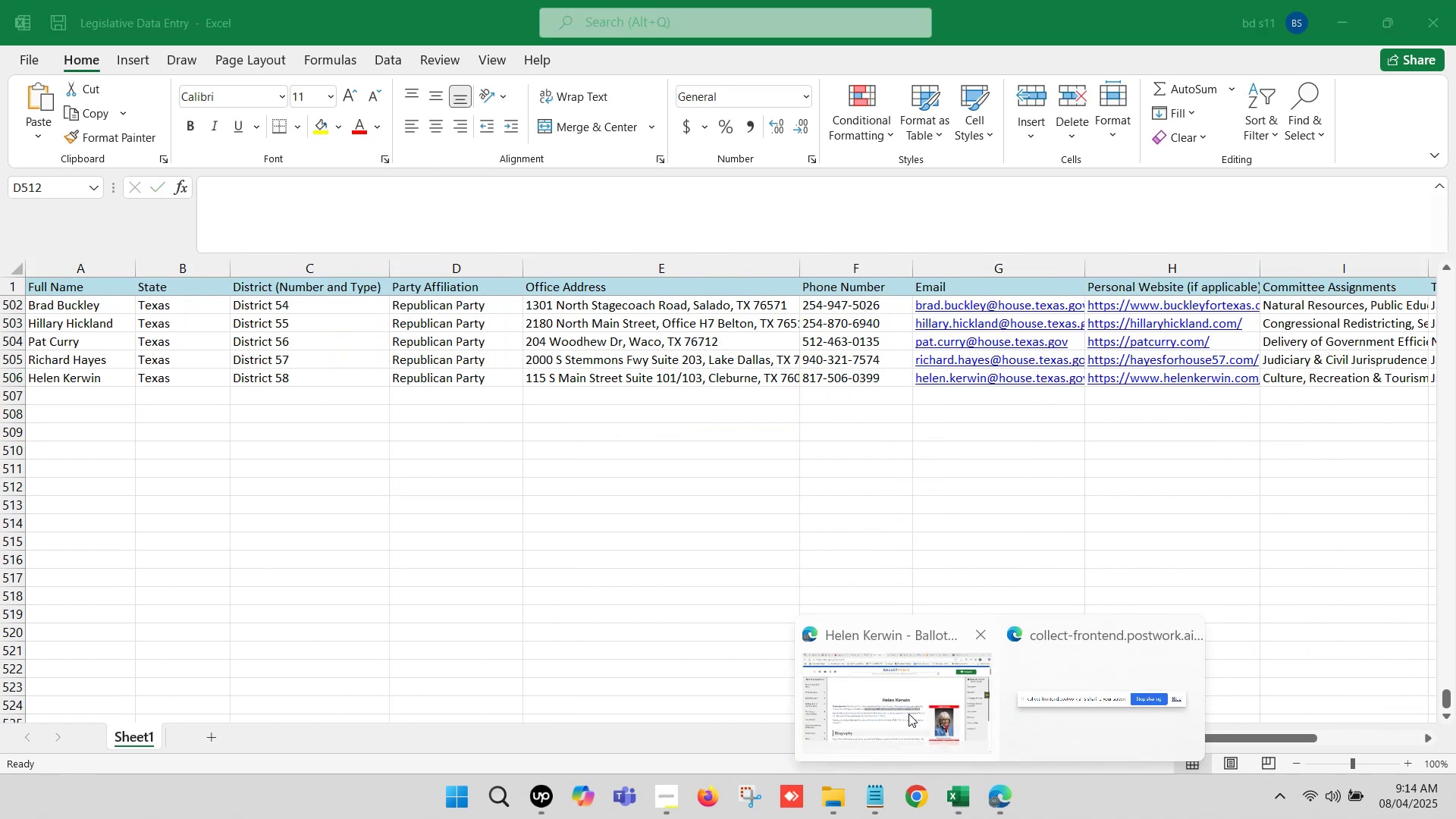 
left_click([907, 712])
 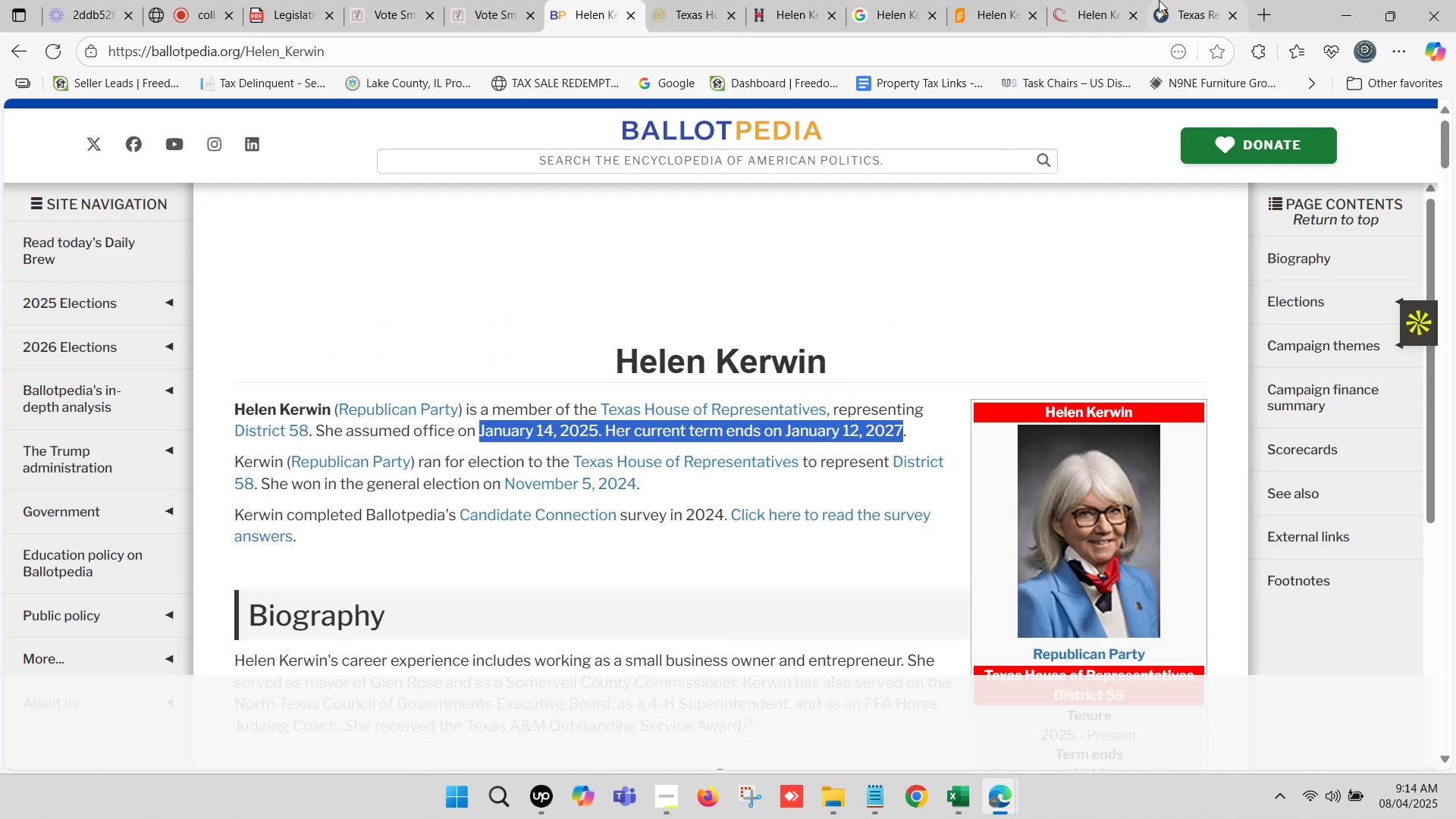 
left_click([1219, 0])
 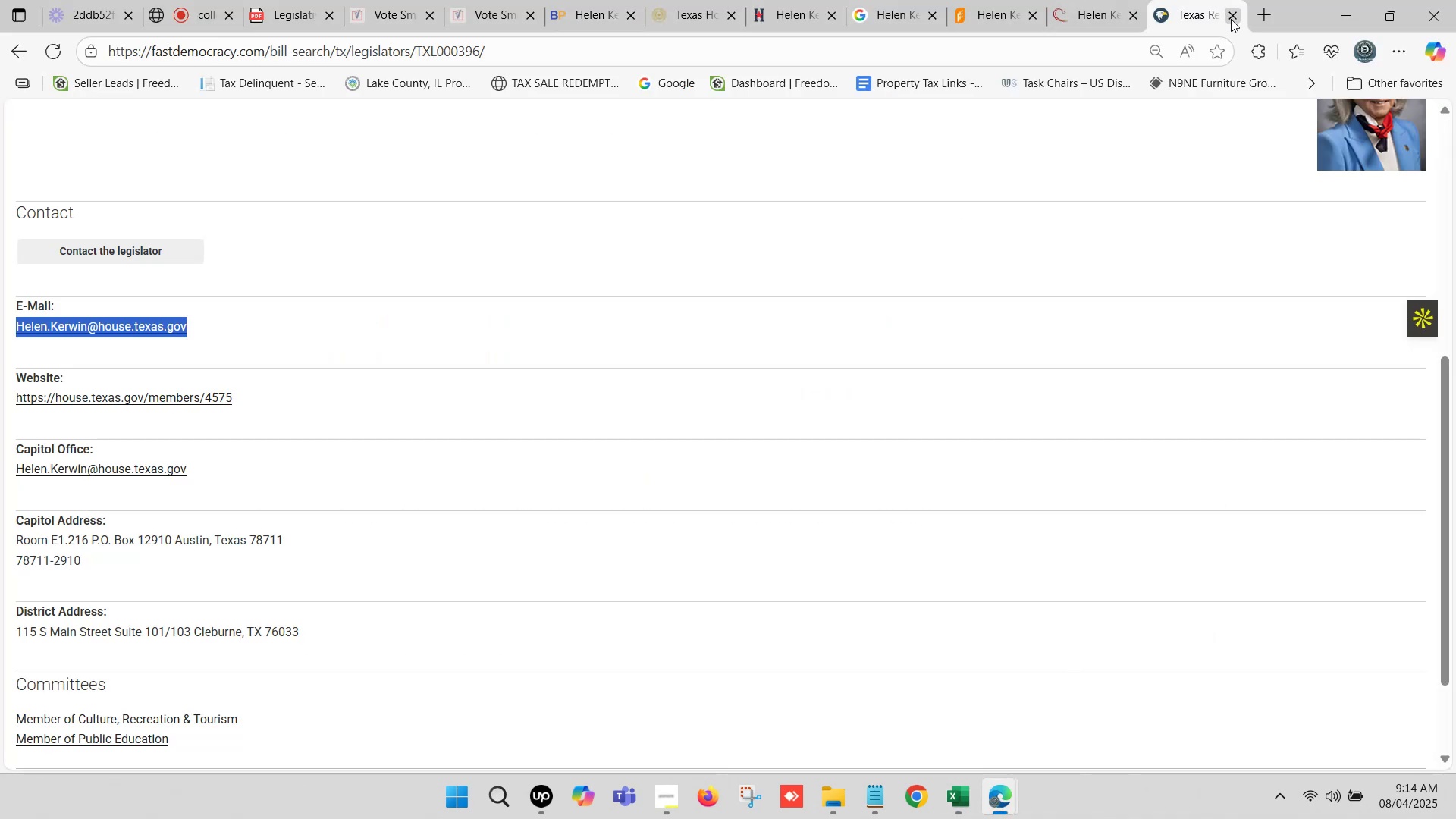 
left_click([1231, 19])
 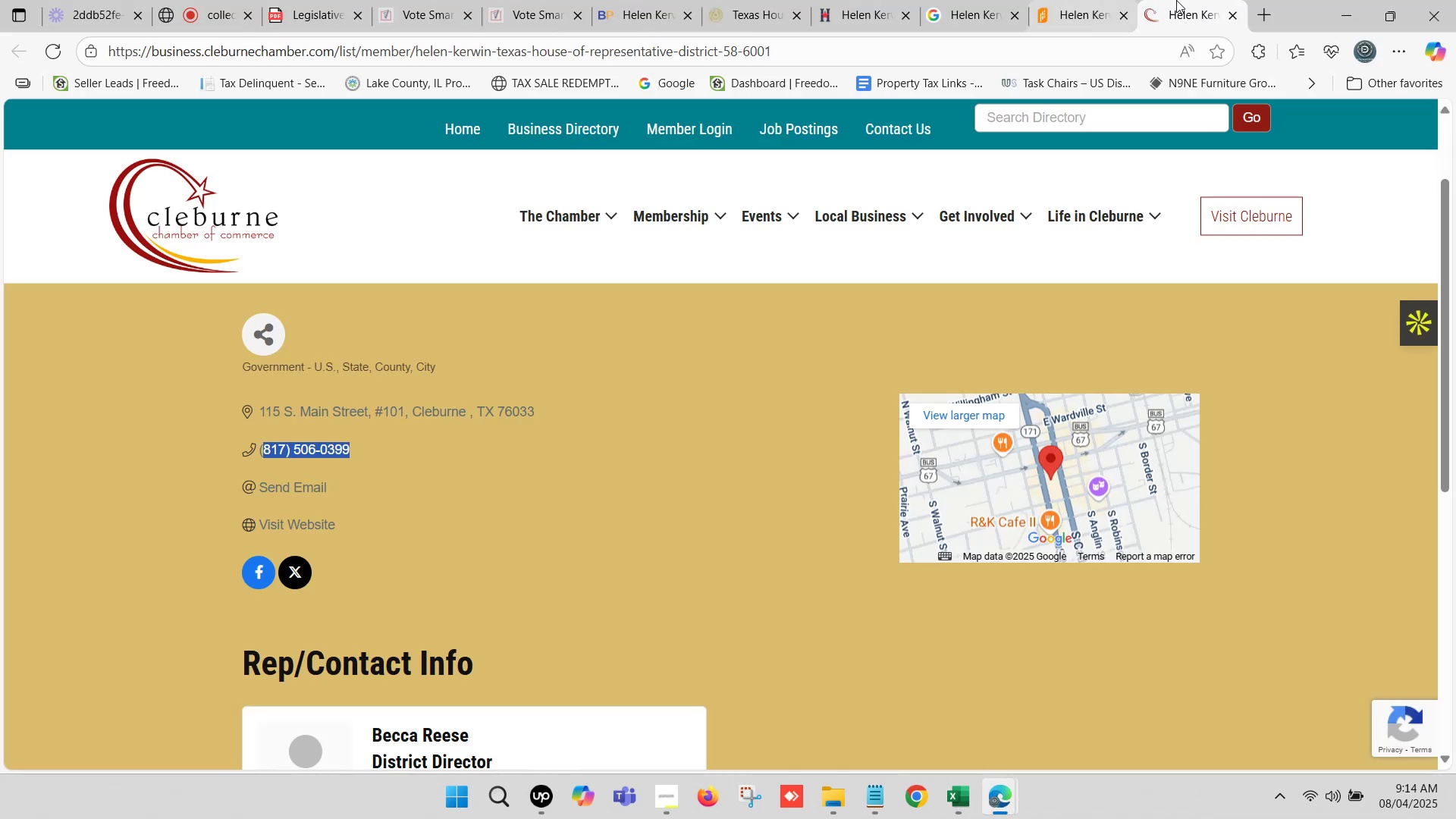 
left_click([1199, 0])
 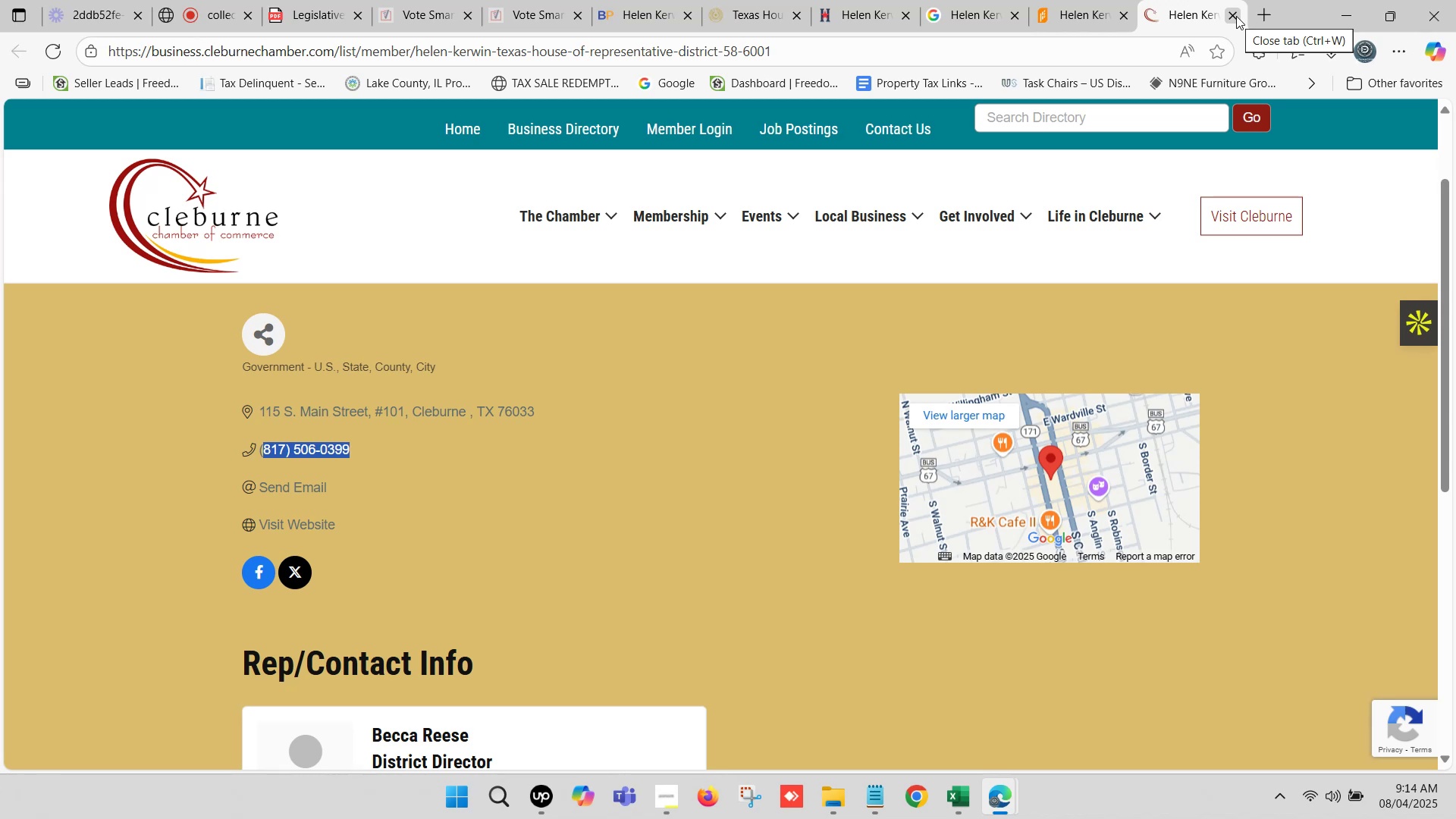 
left_click([1236, 16])
 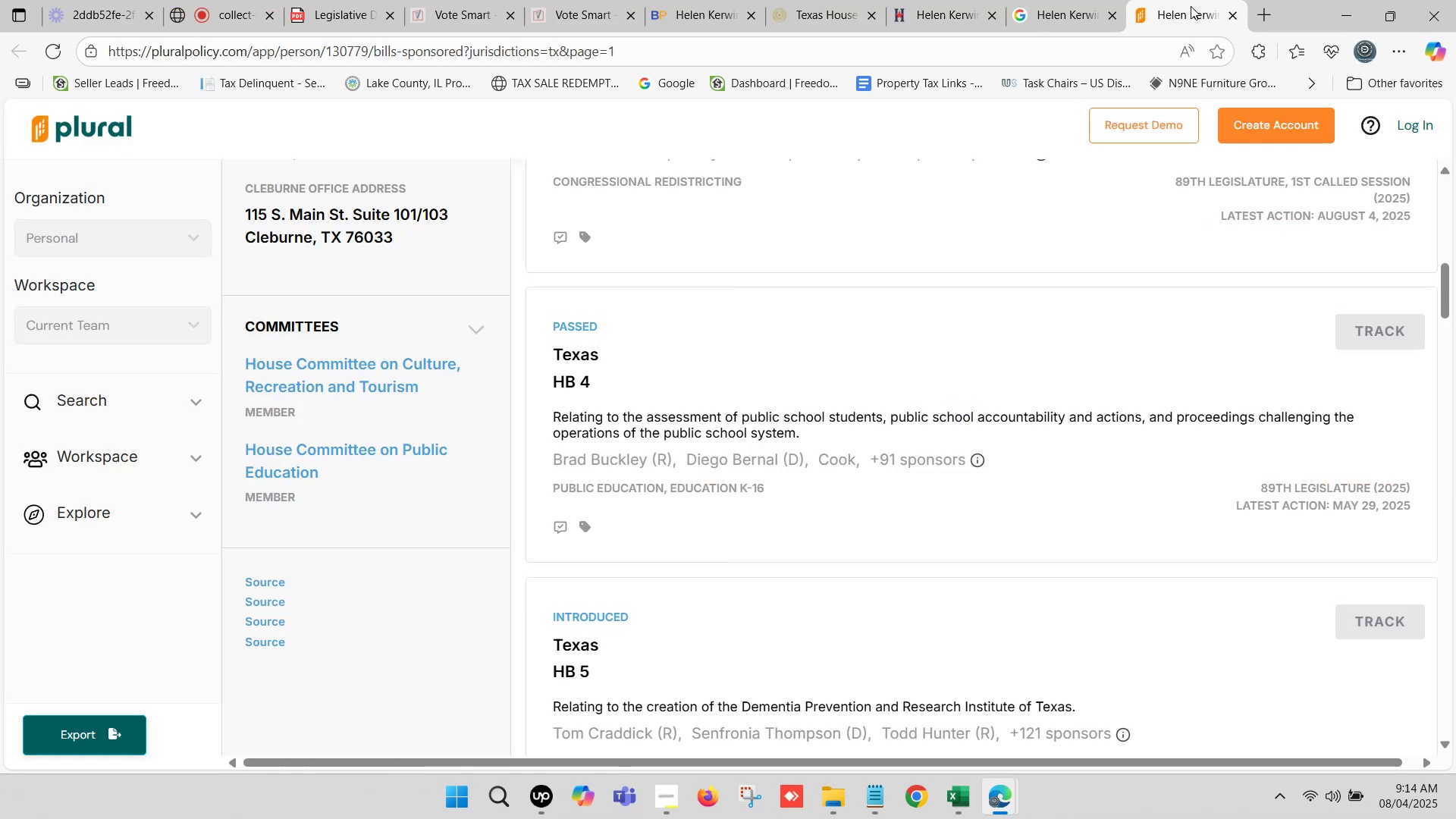 
left_click([1206, 0])
 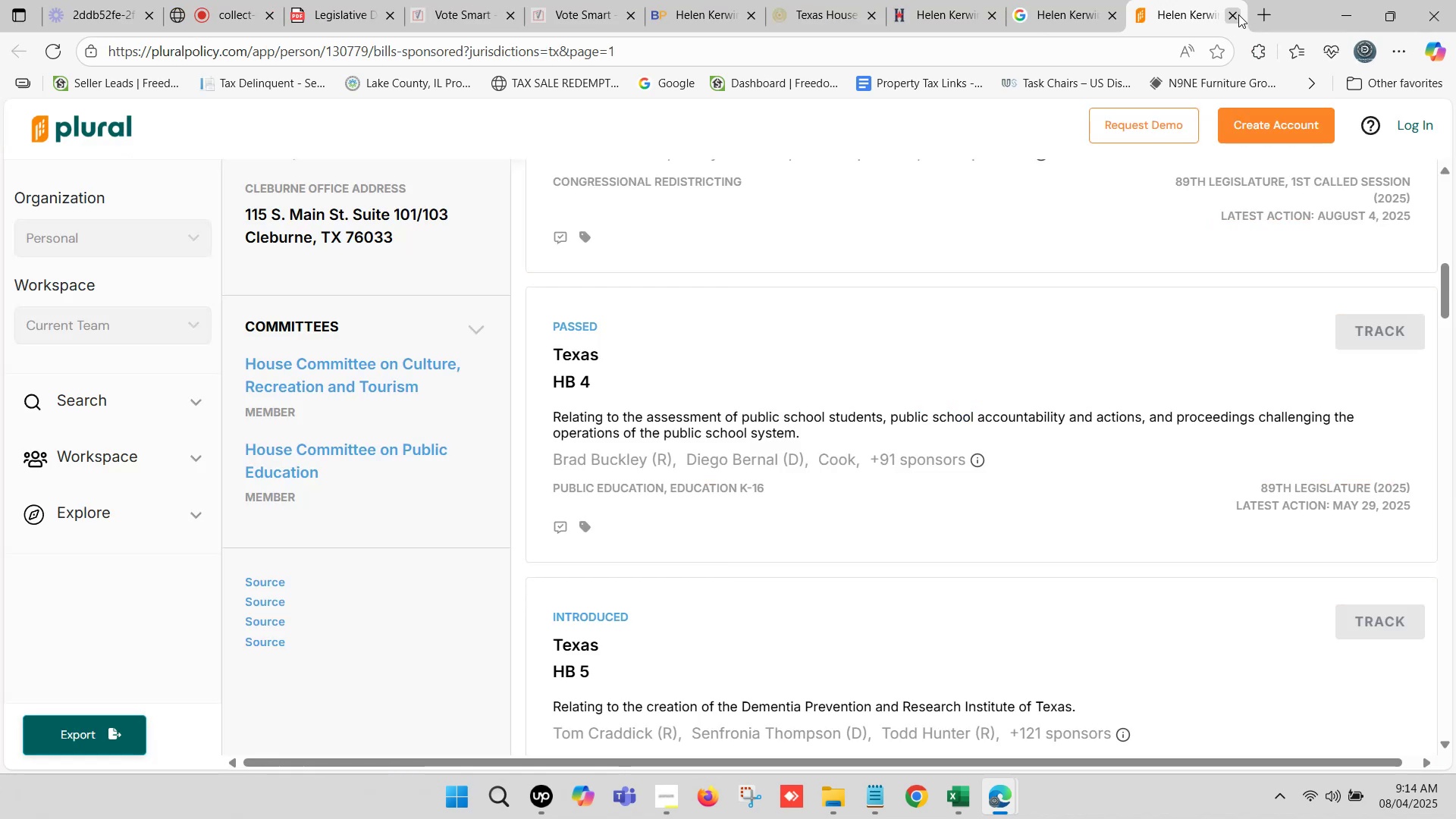 
left_click([1238, 14])
 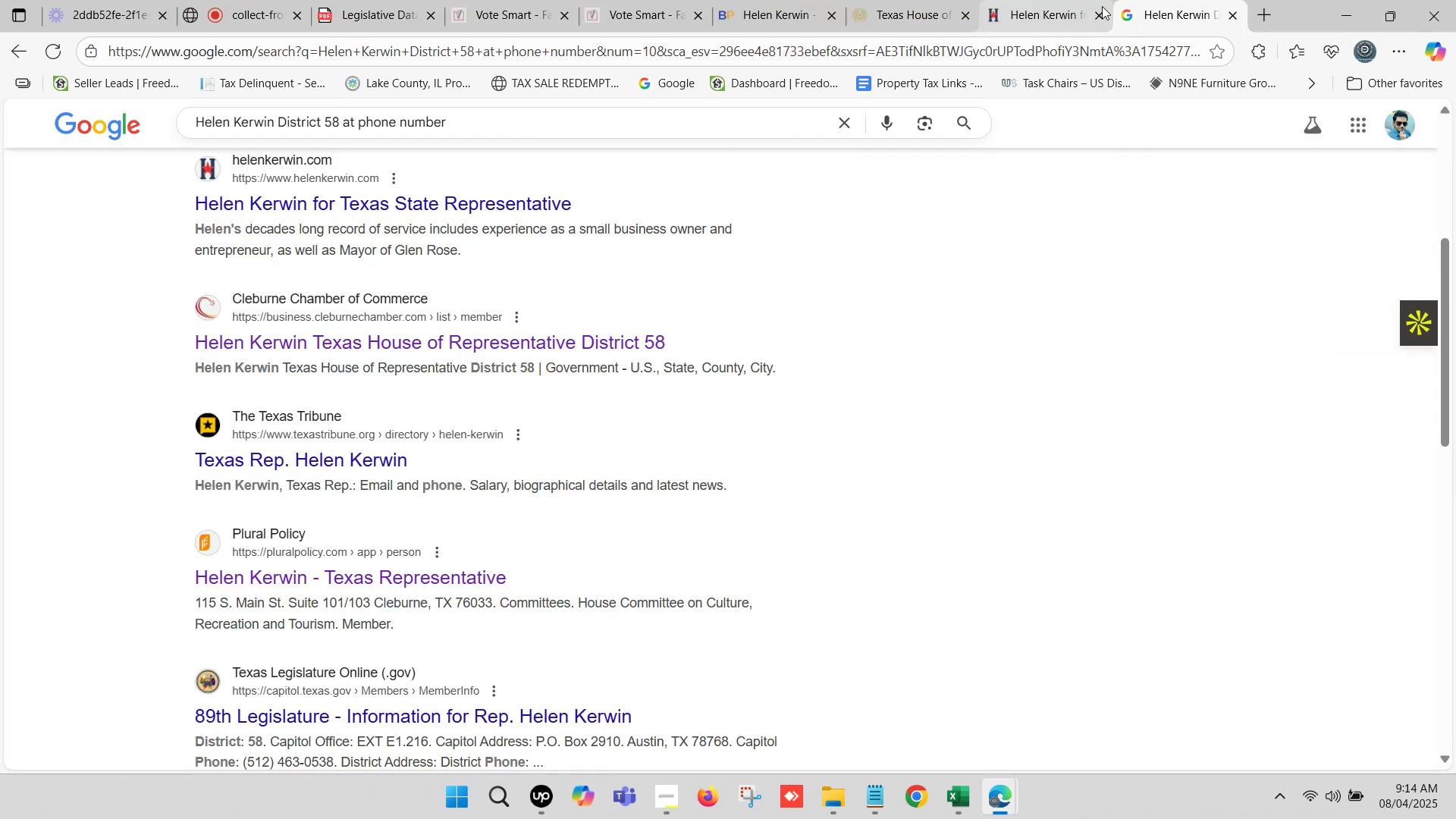 
left_click([1037, 0])
 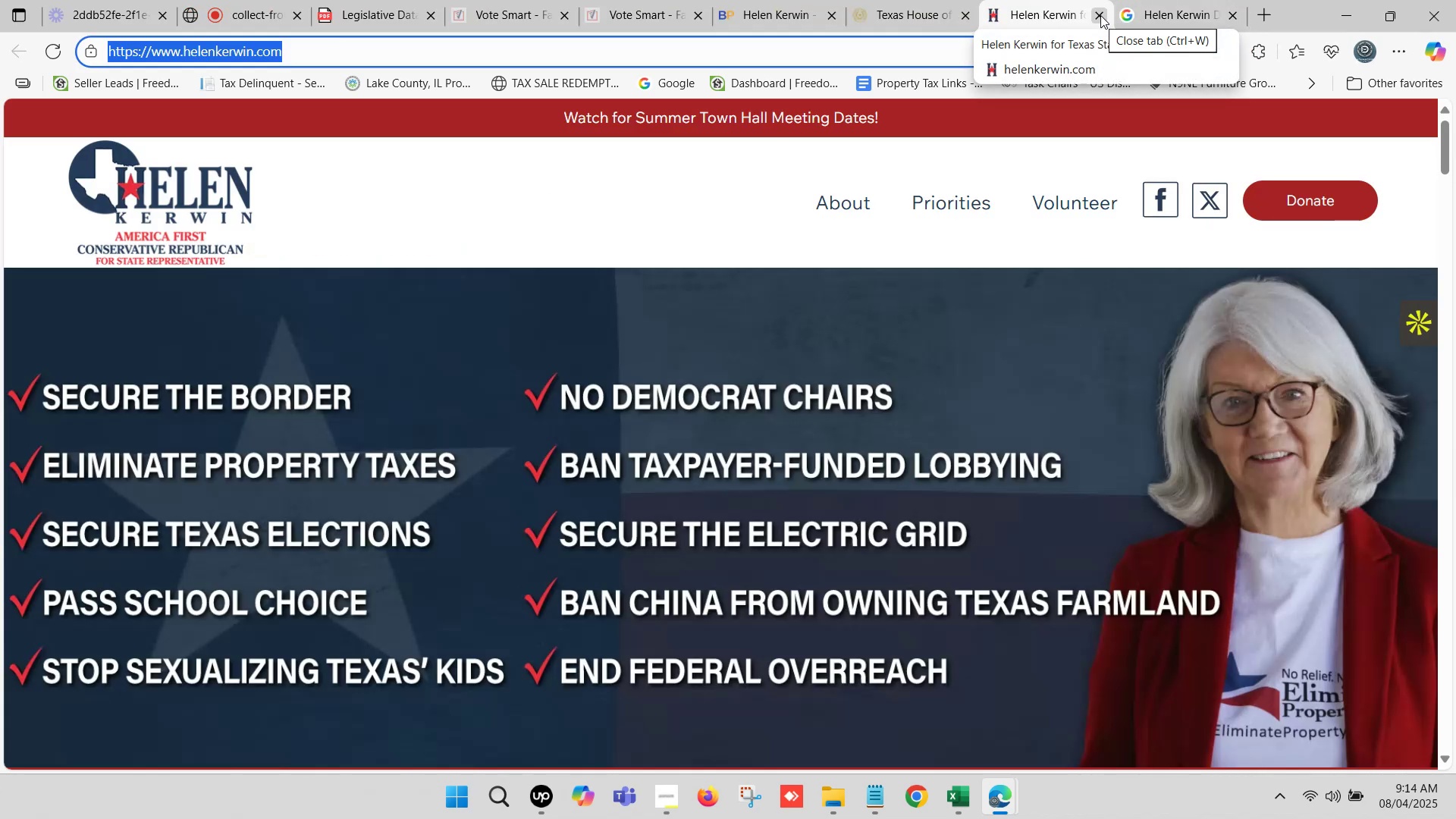 
left_click([1100, 15])
 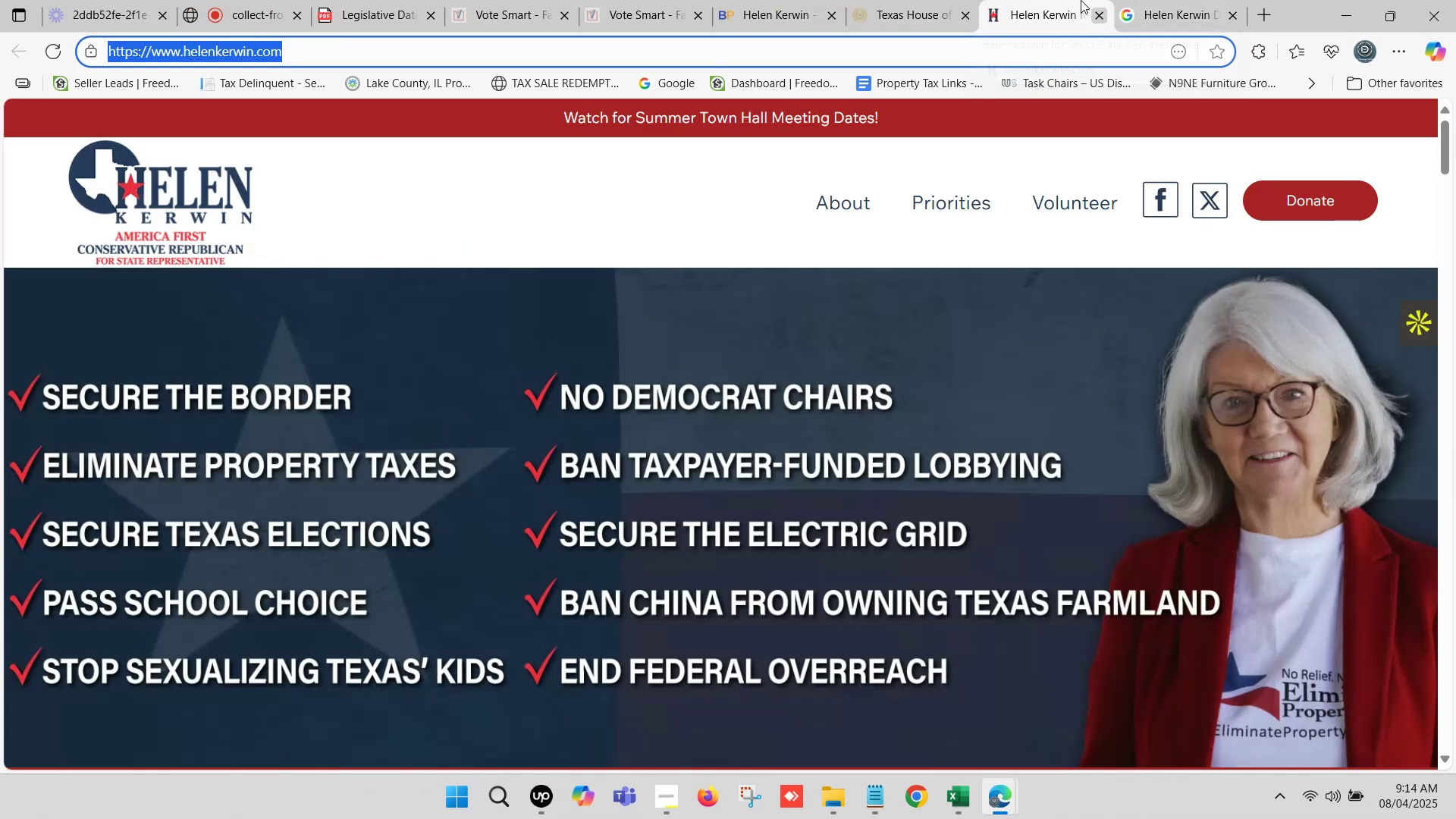 
left_click([1072, 0])
 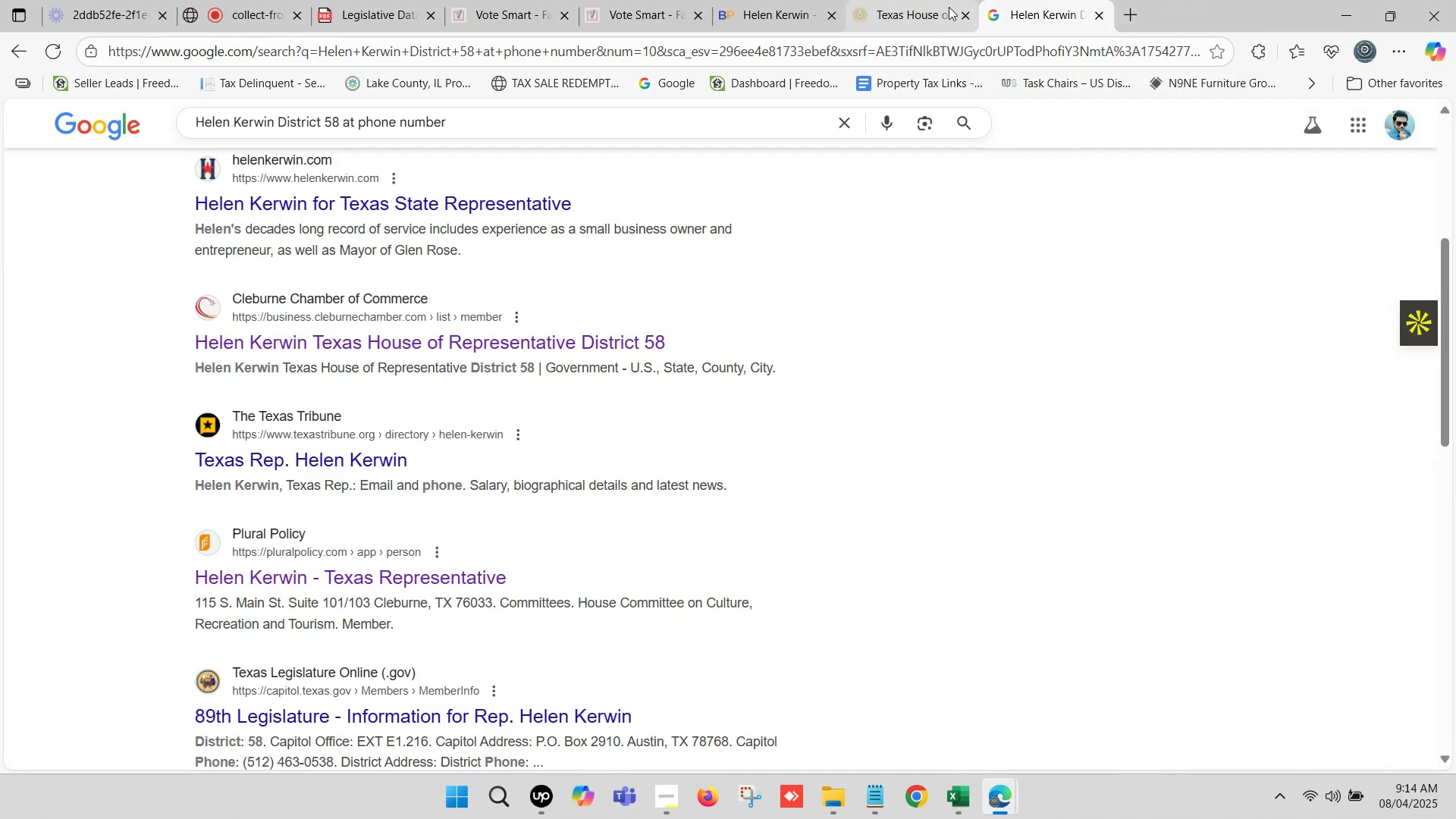 
scroll: coordinate [921, 196], scroll_direction: up, amount: 3.0
 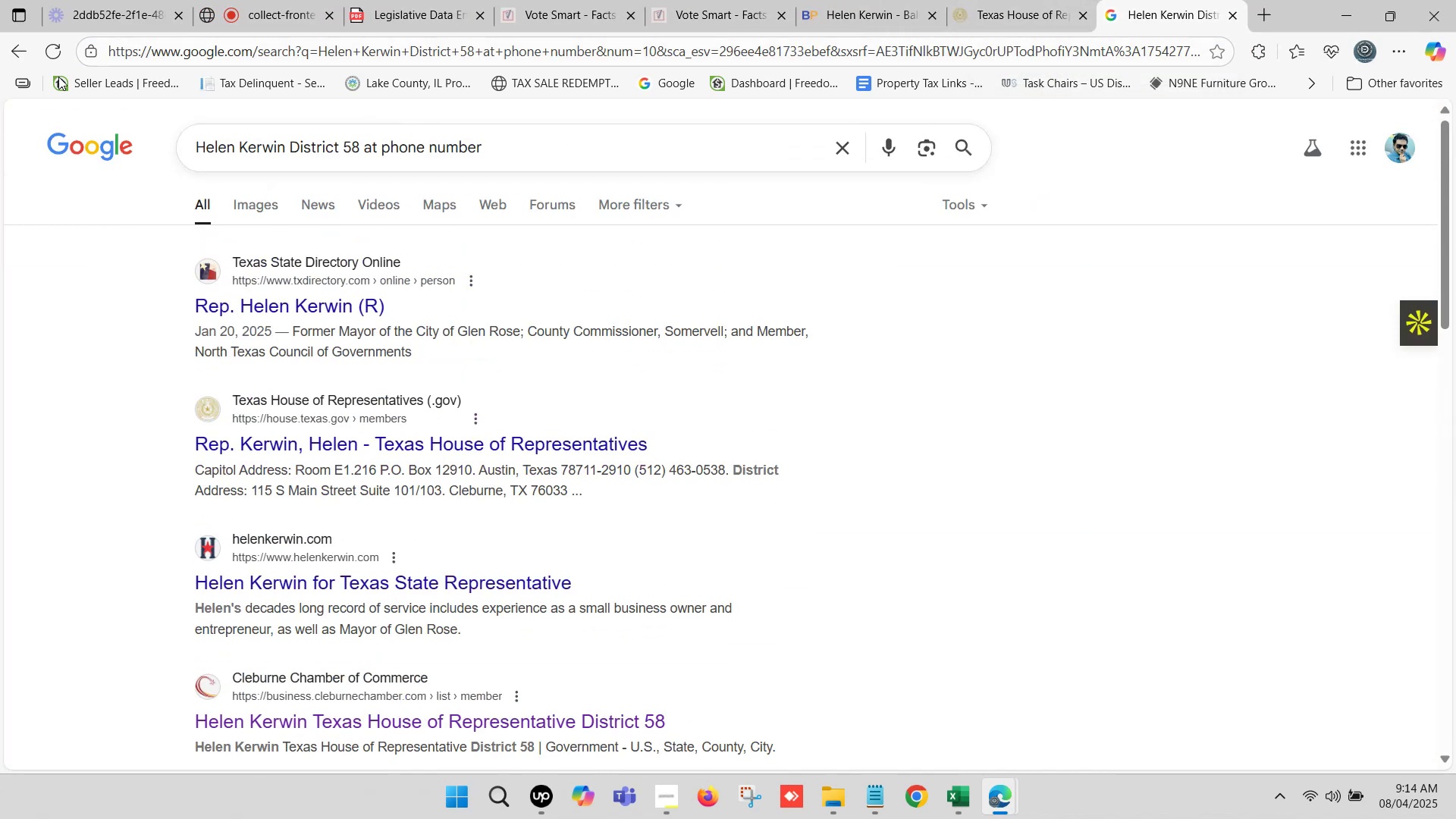 
left_click([19, 55])
 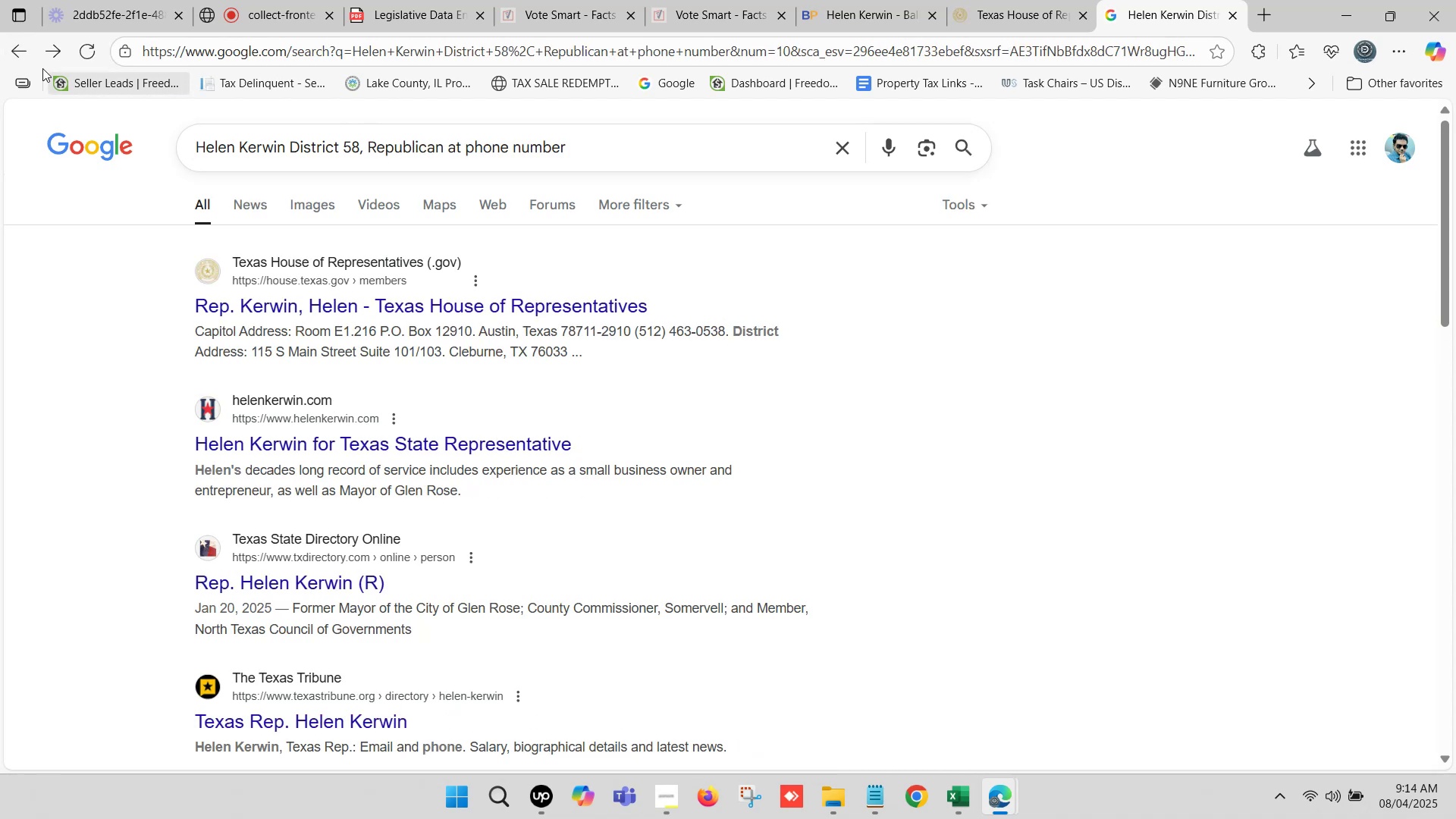 
left_click([8, 53])
 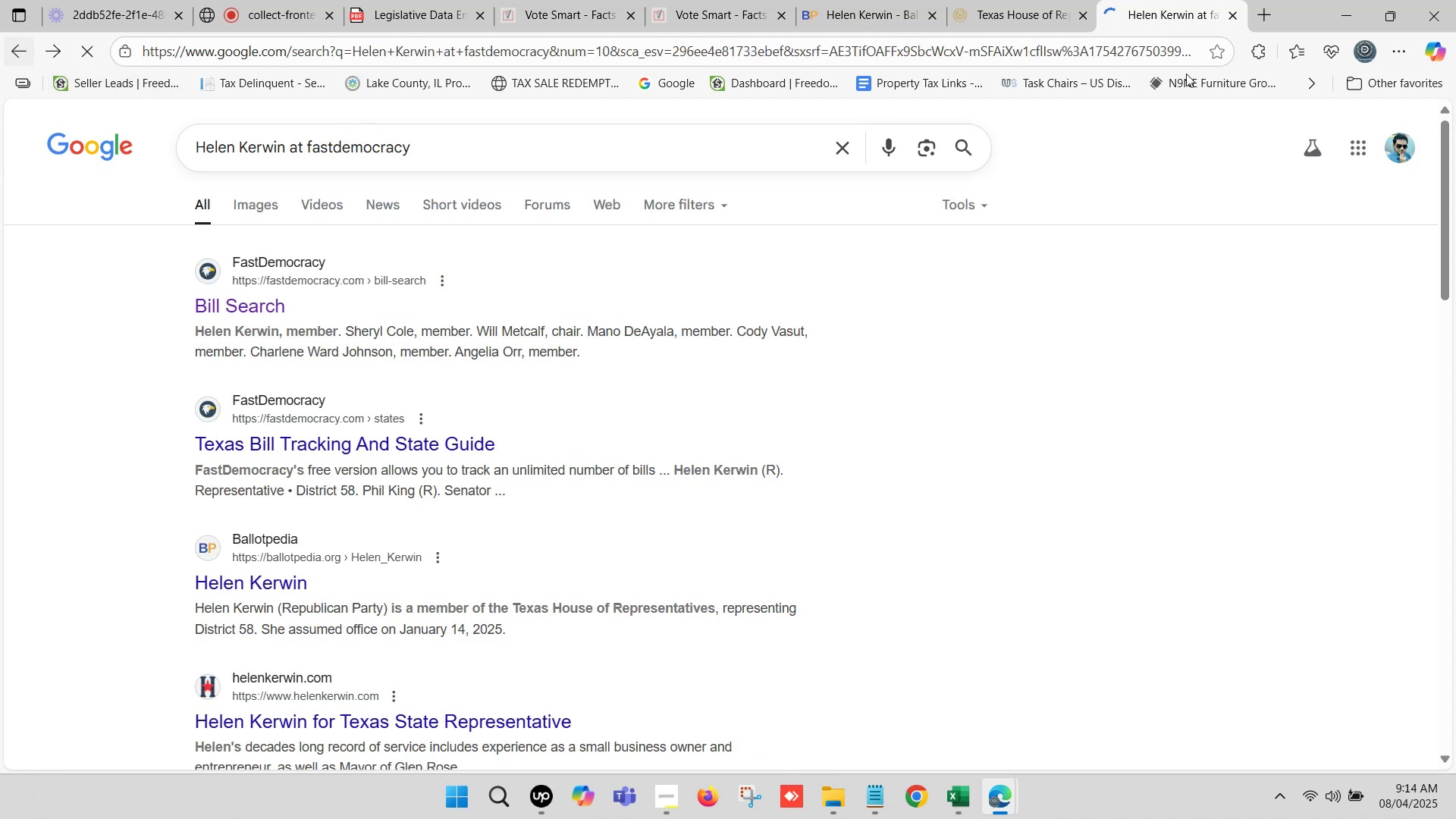 
left_click([1072, 0])
 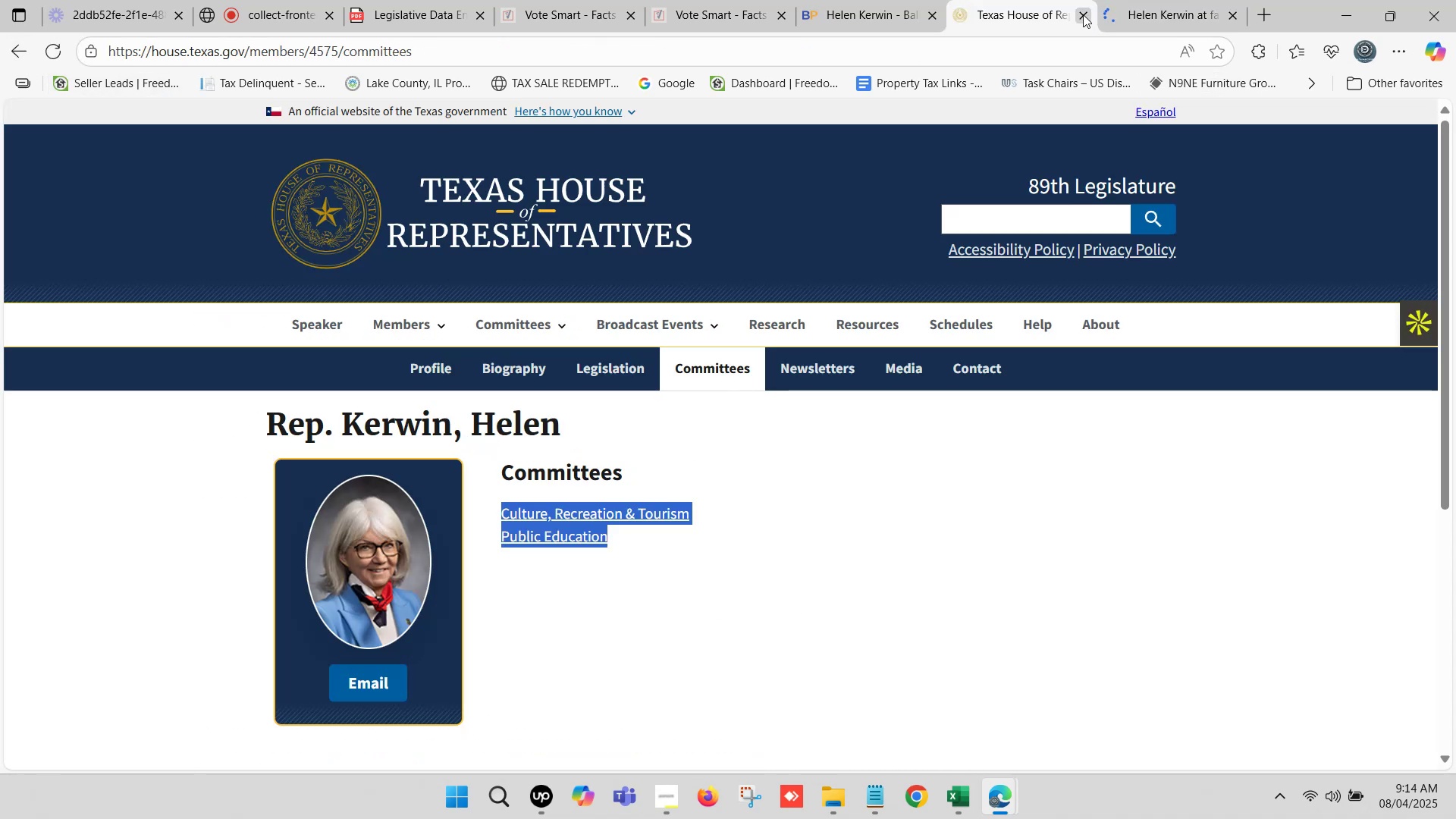 
left_click([1083, 14])
 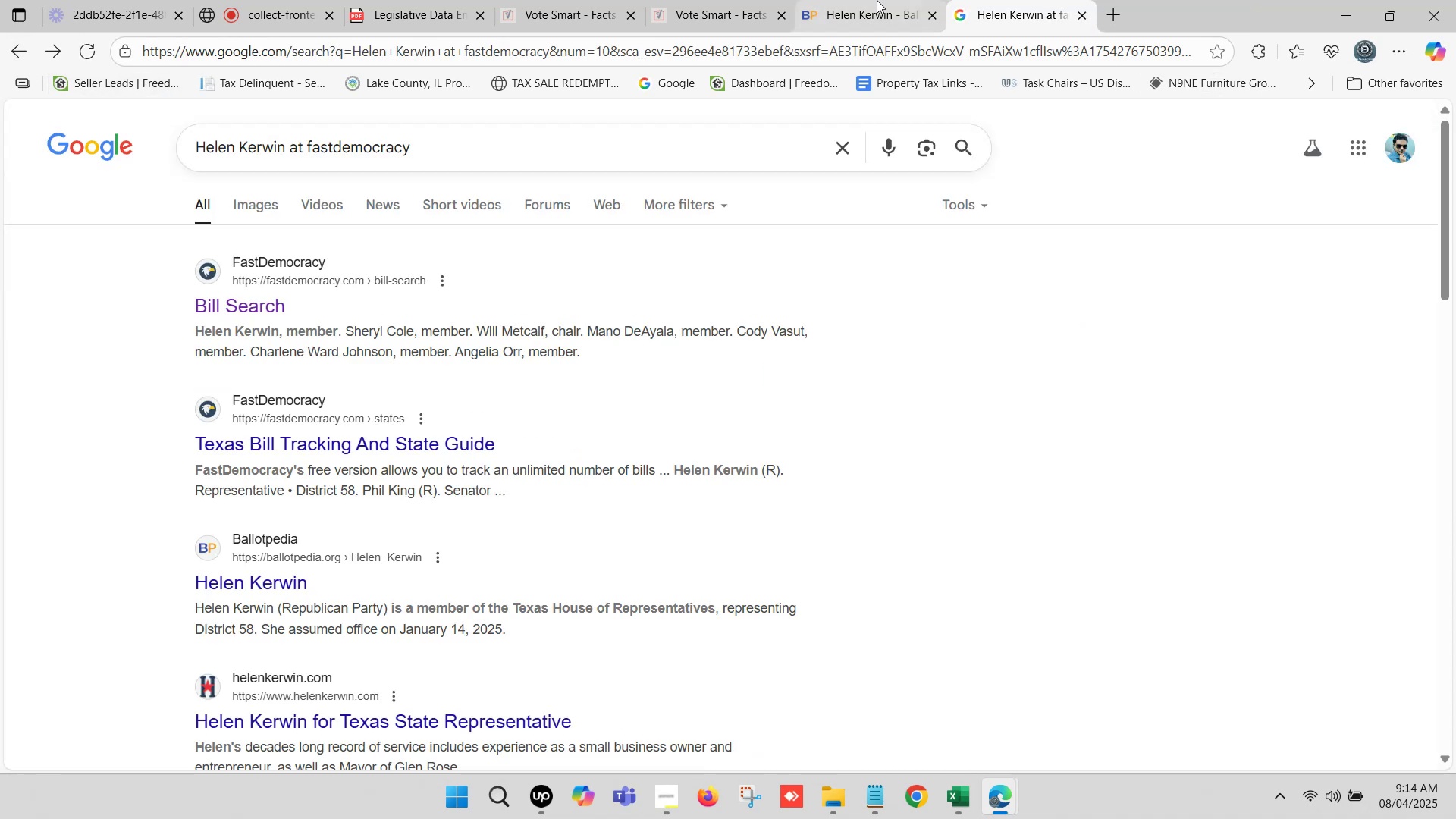 
left_click([896, 0])
 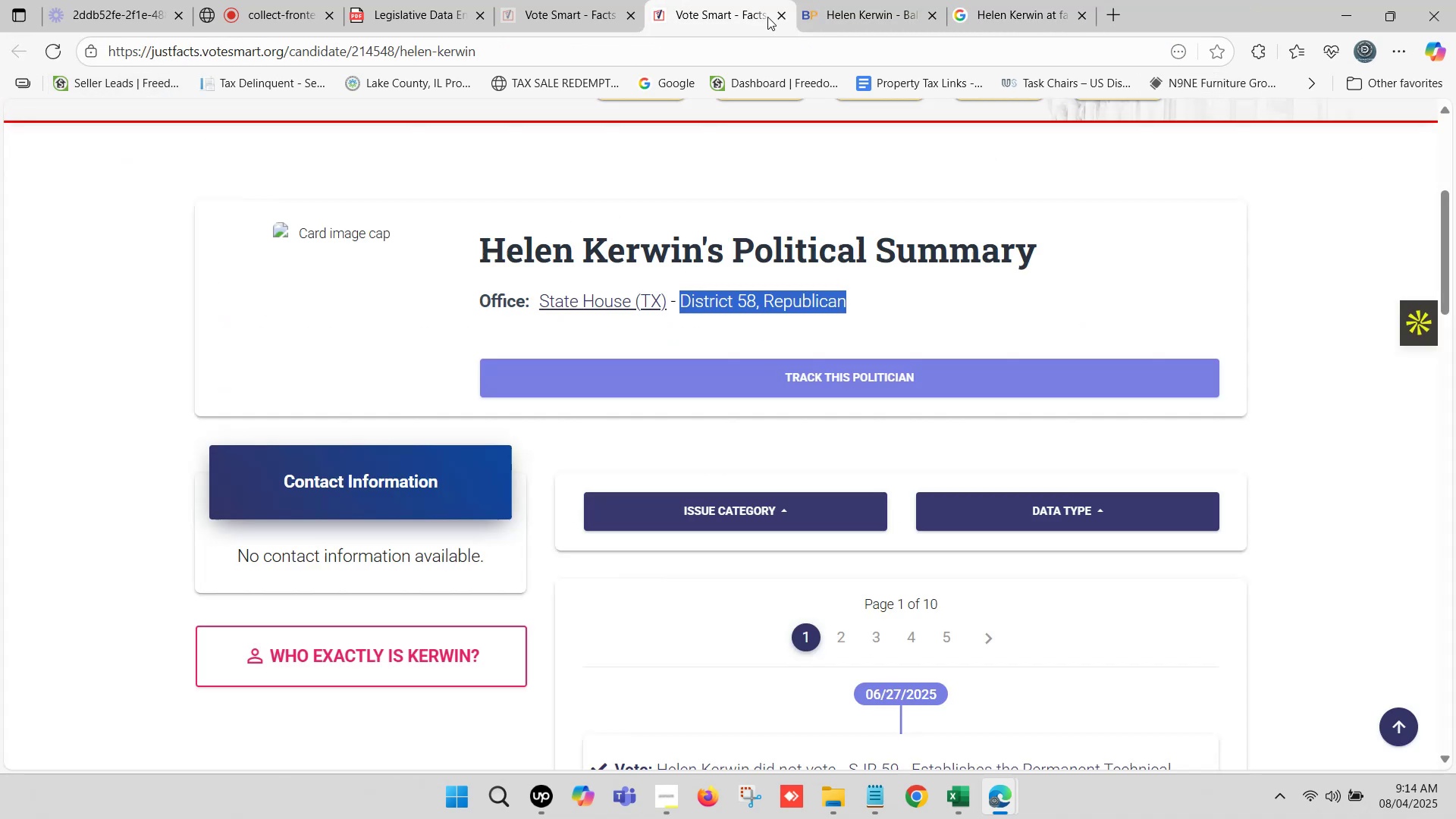 
left_click([776, 12])
 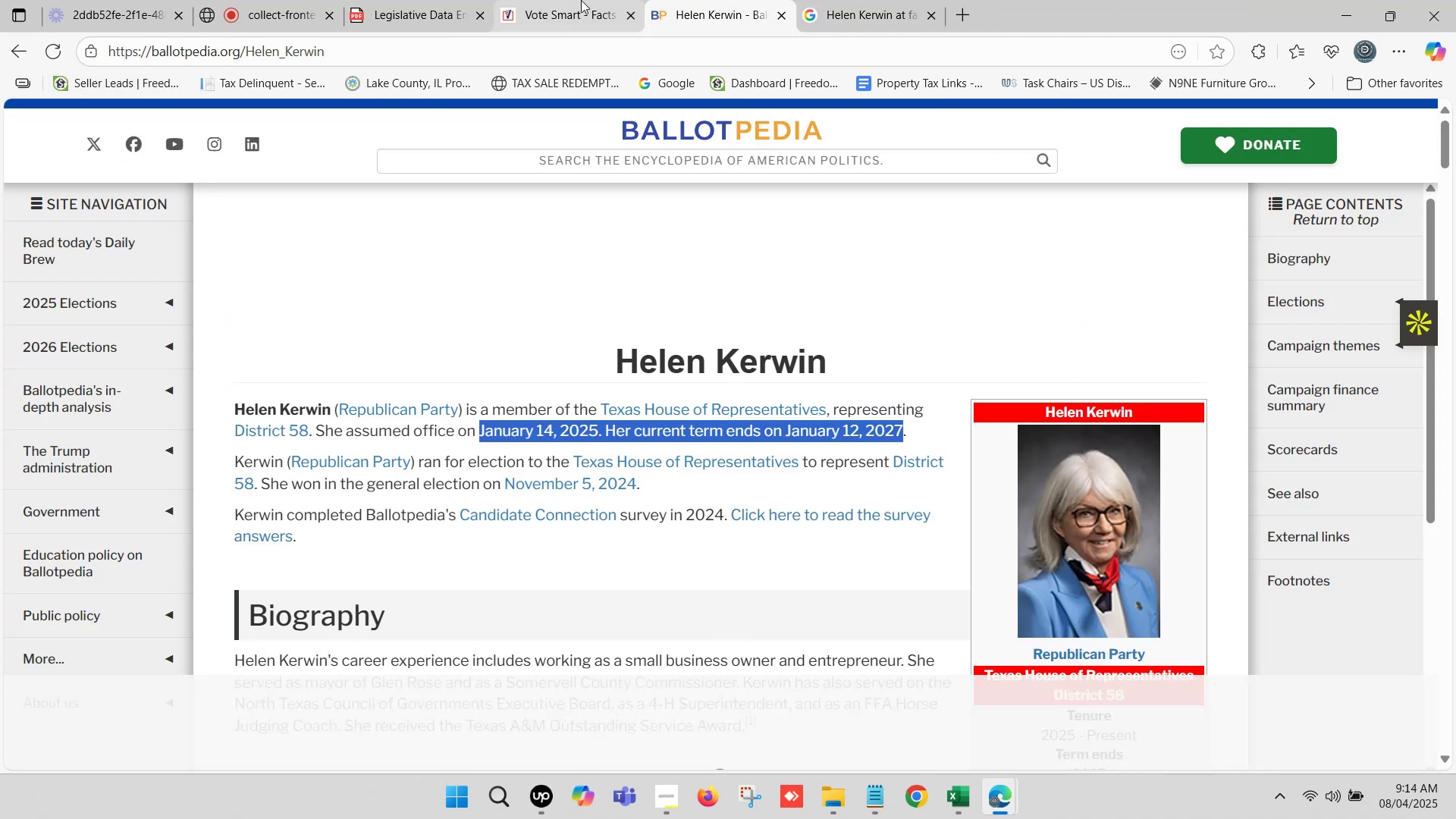 
left_click([581, 0])
 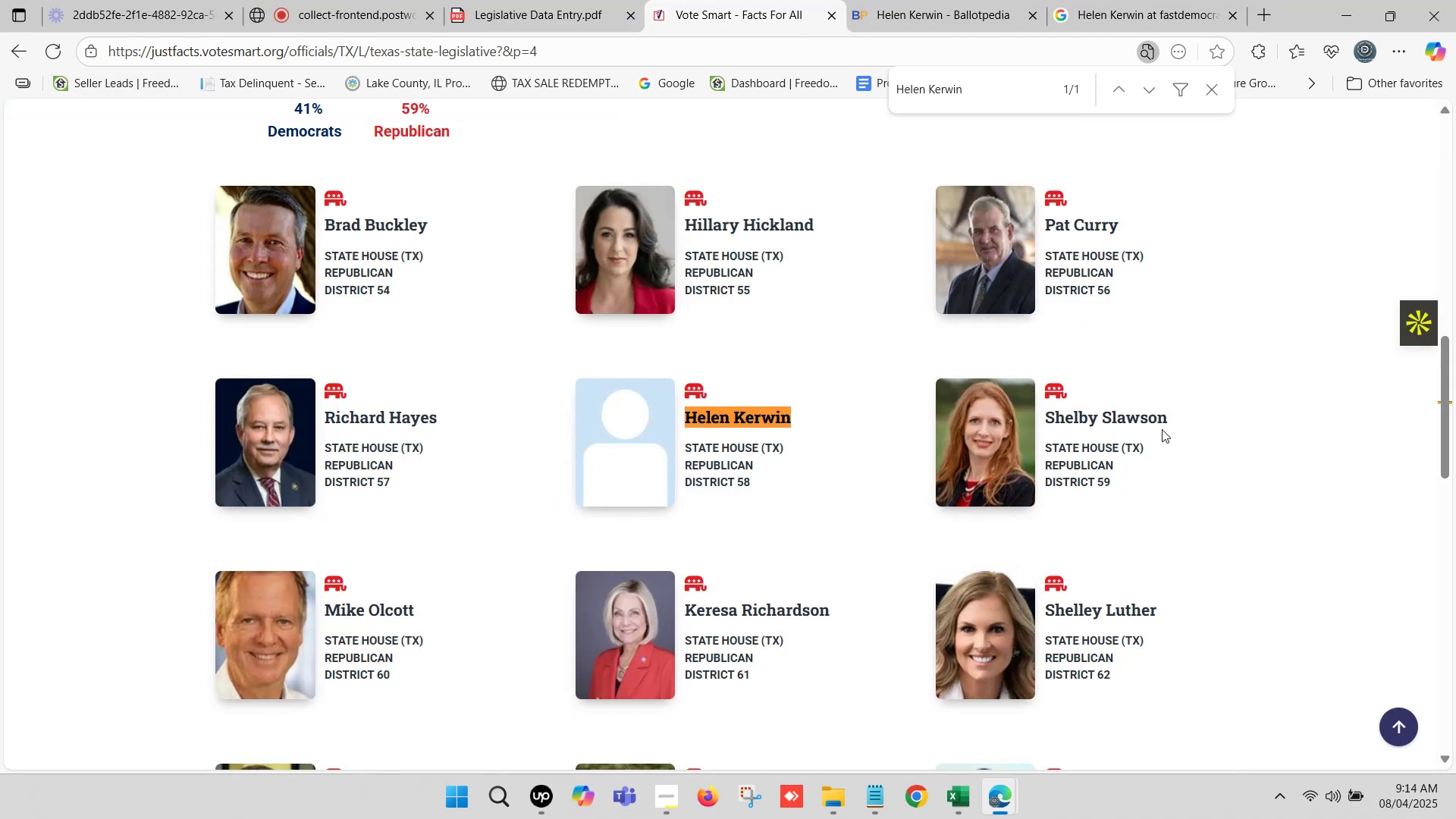 
left_click_drag(start_coordinate=[1178, 416], to_coordinate=[1046, 415])
 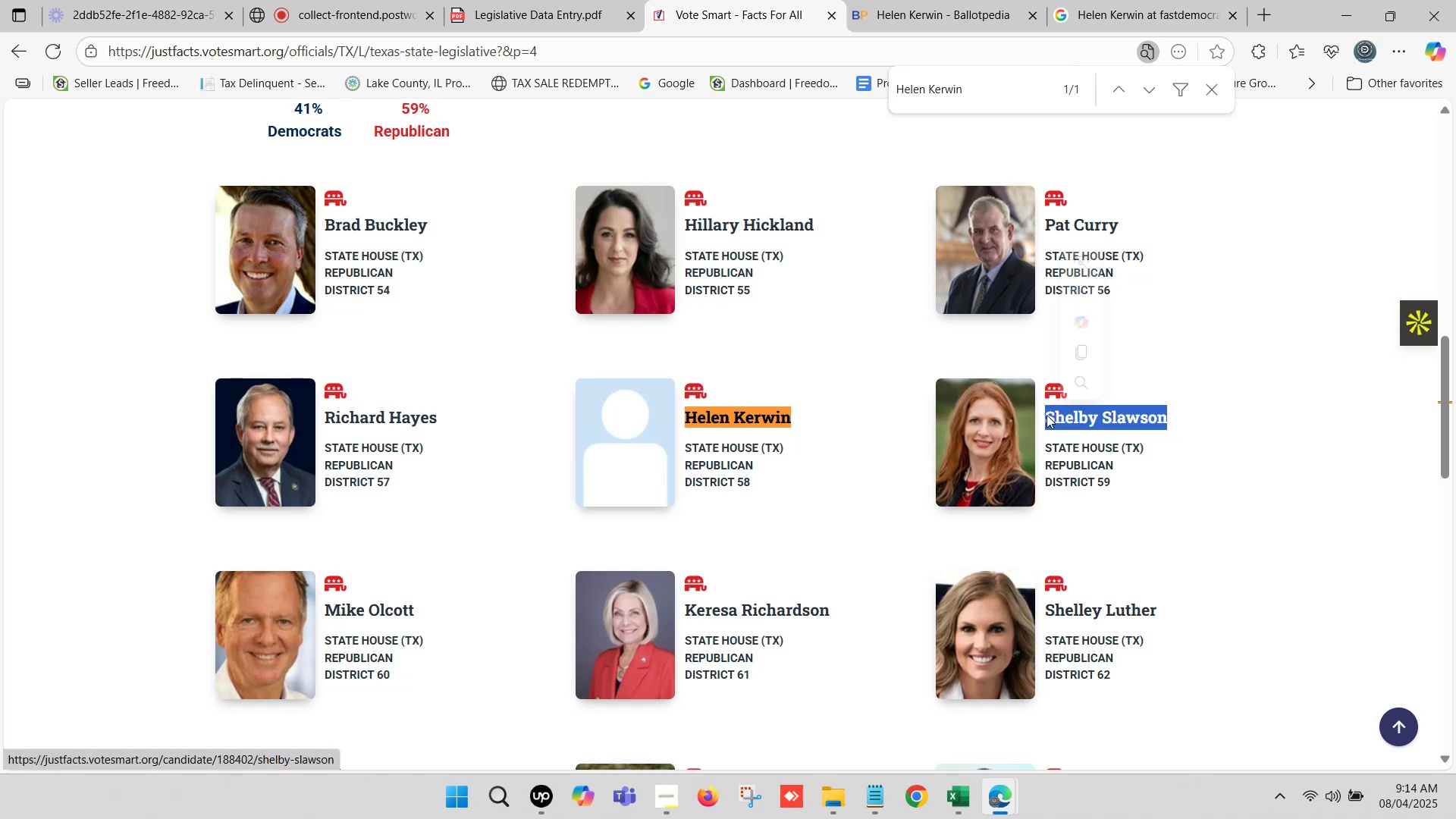 
key(Control+C)
 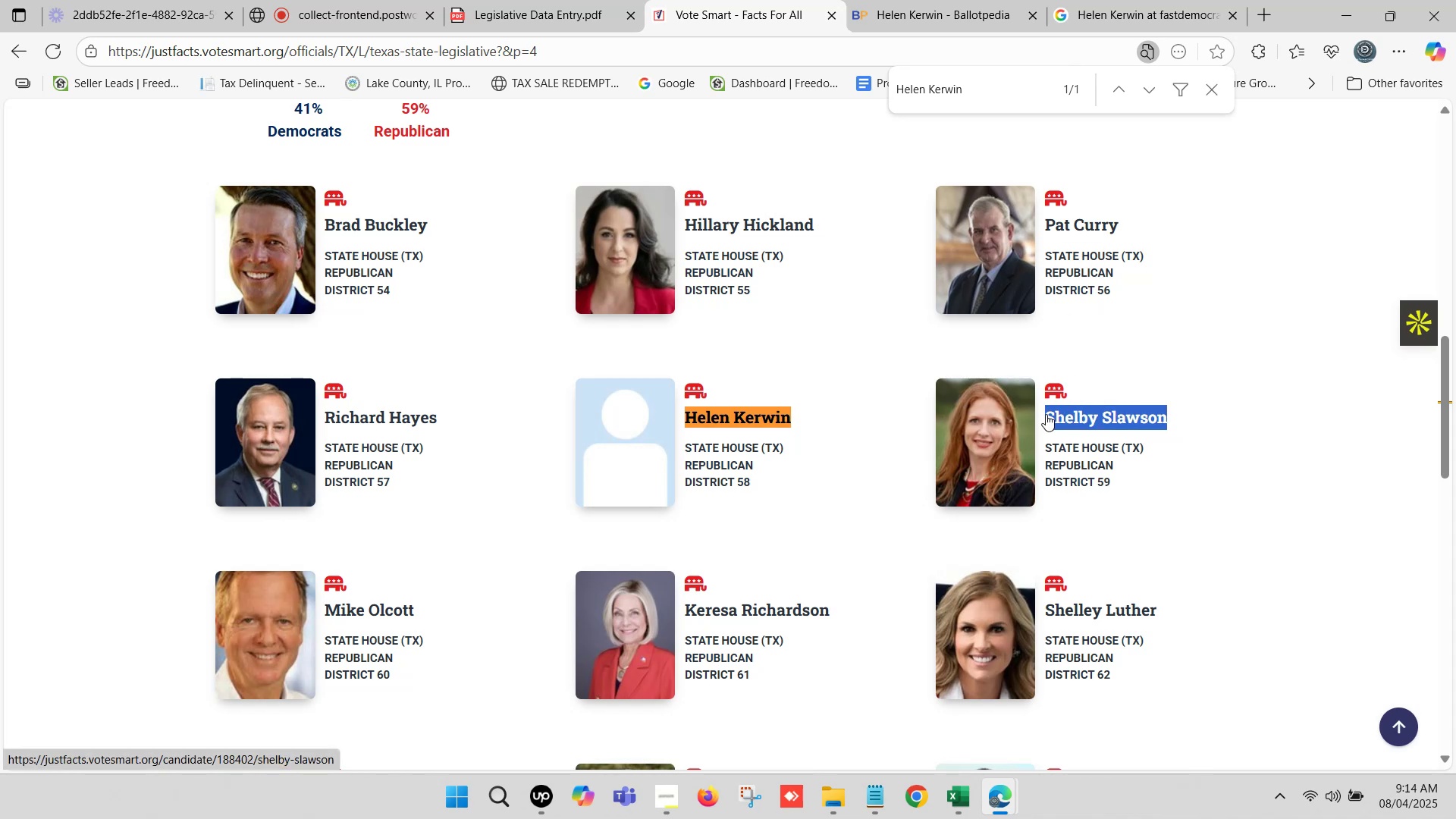 
key(Control+F)
 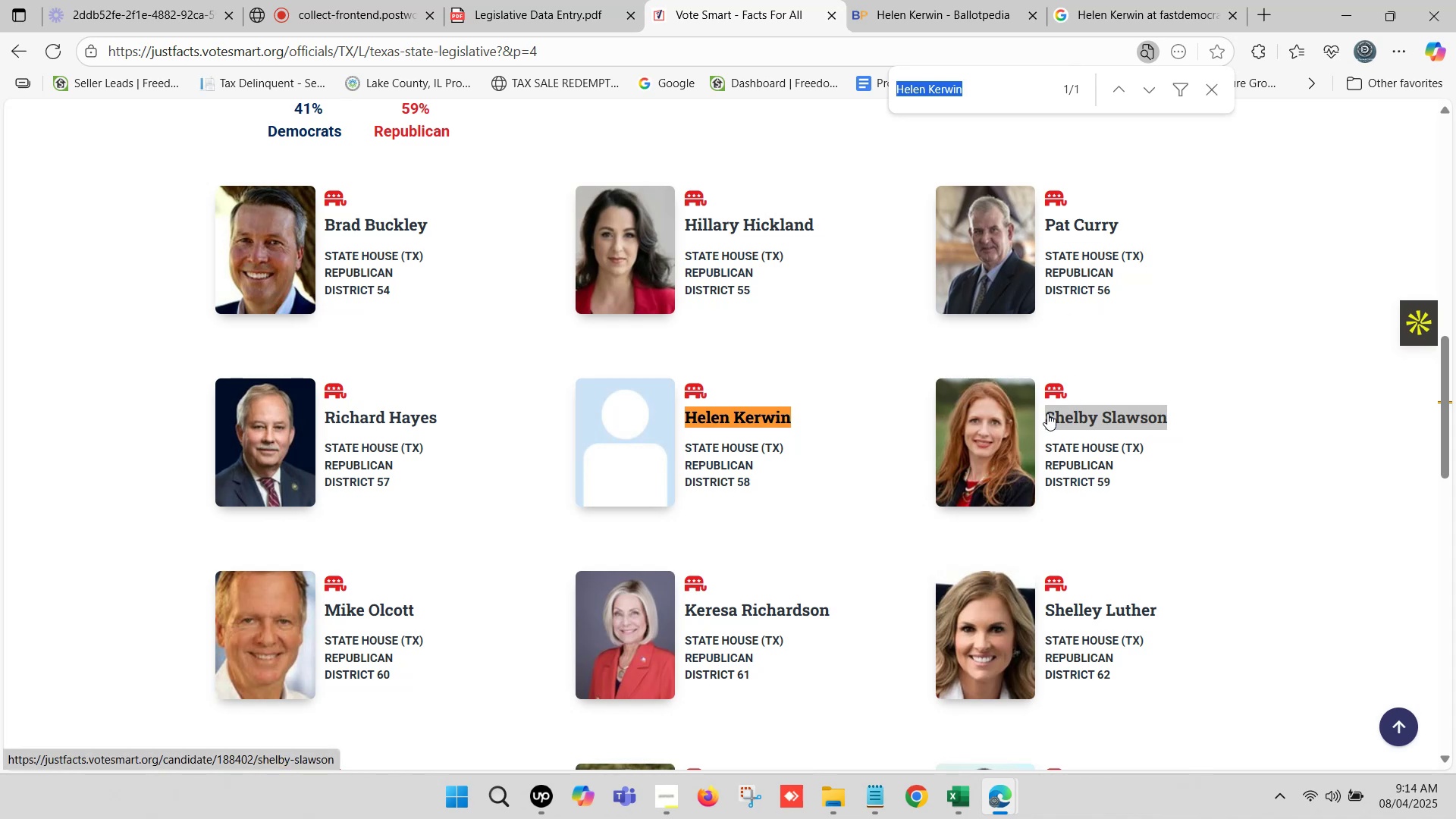 
key(Control+V)
 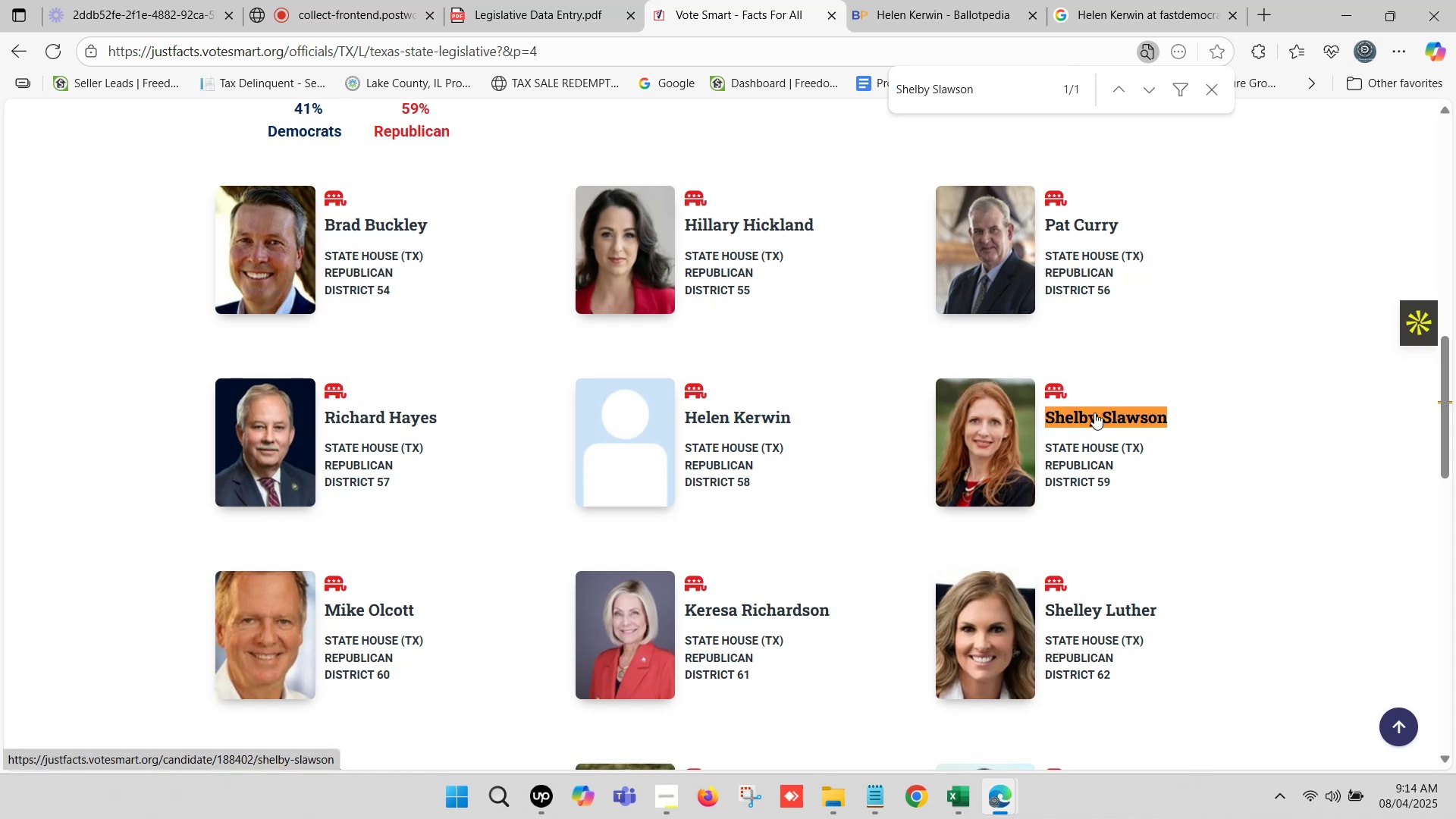 
right_click([1094, 413])
 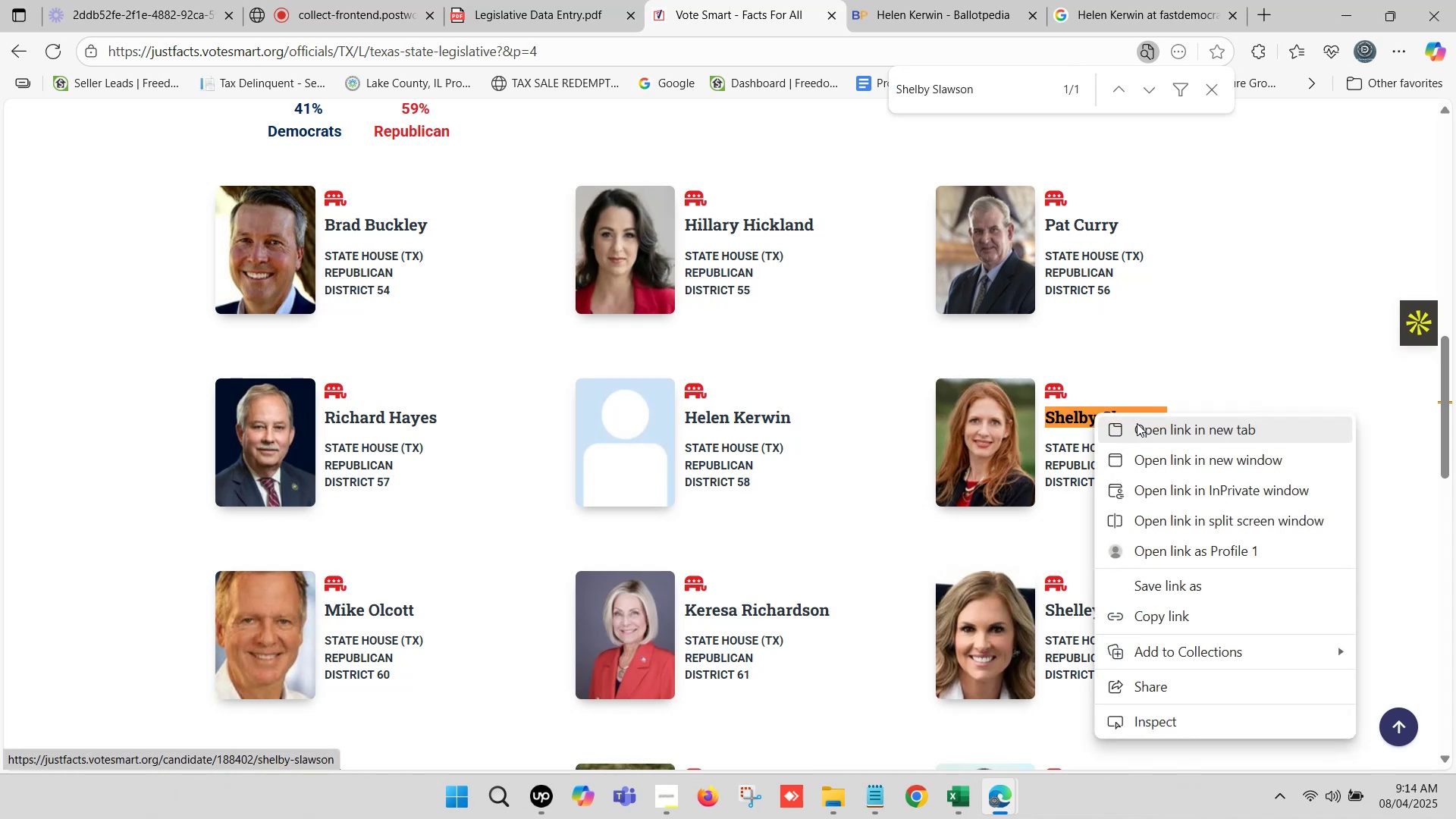 
left_click([1138, 423])
 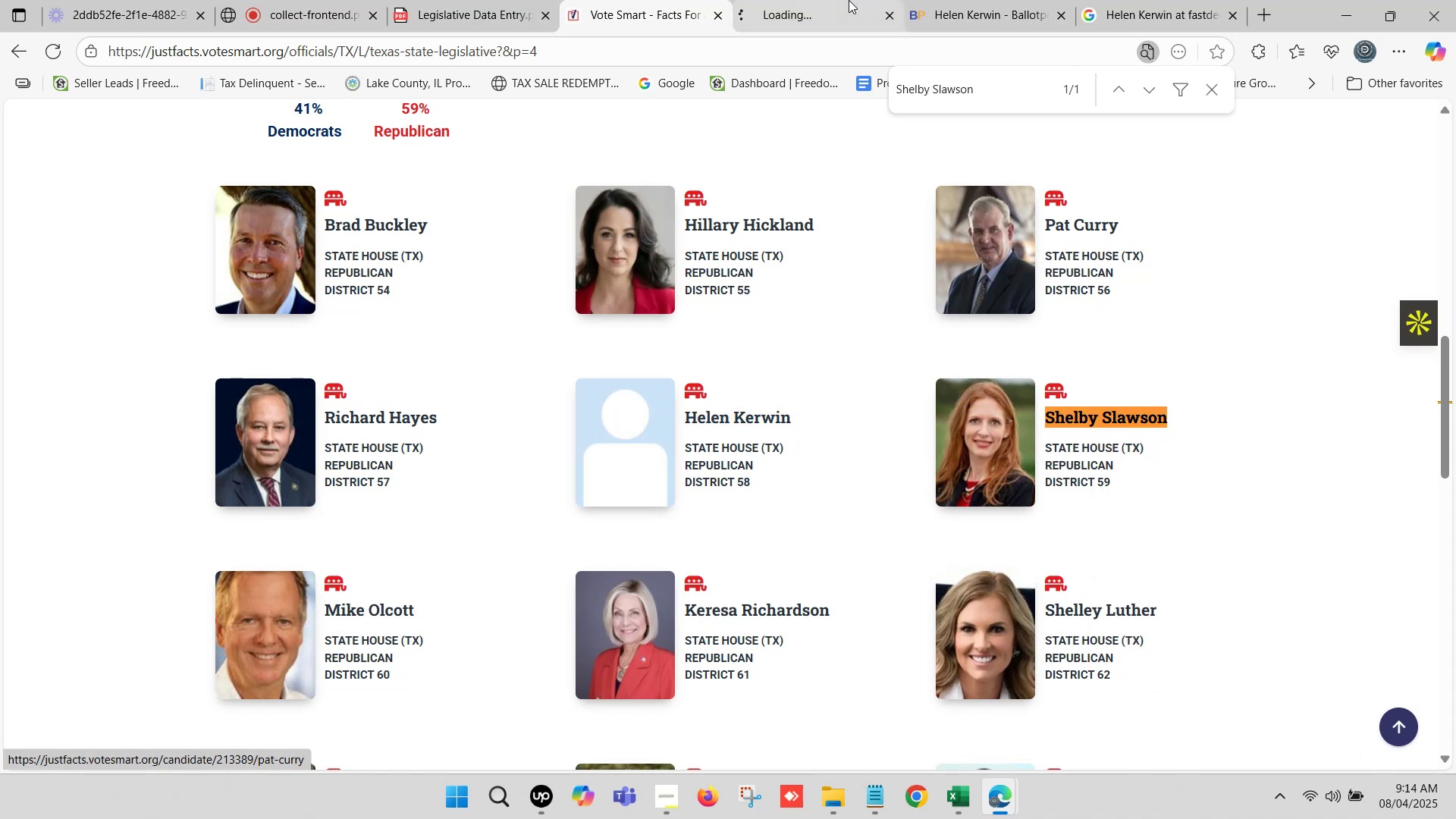 
left_click([853, 0])
 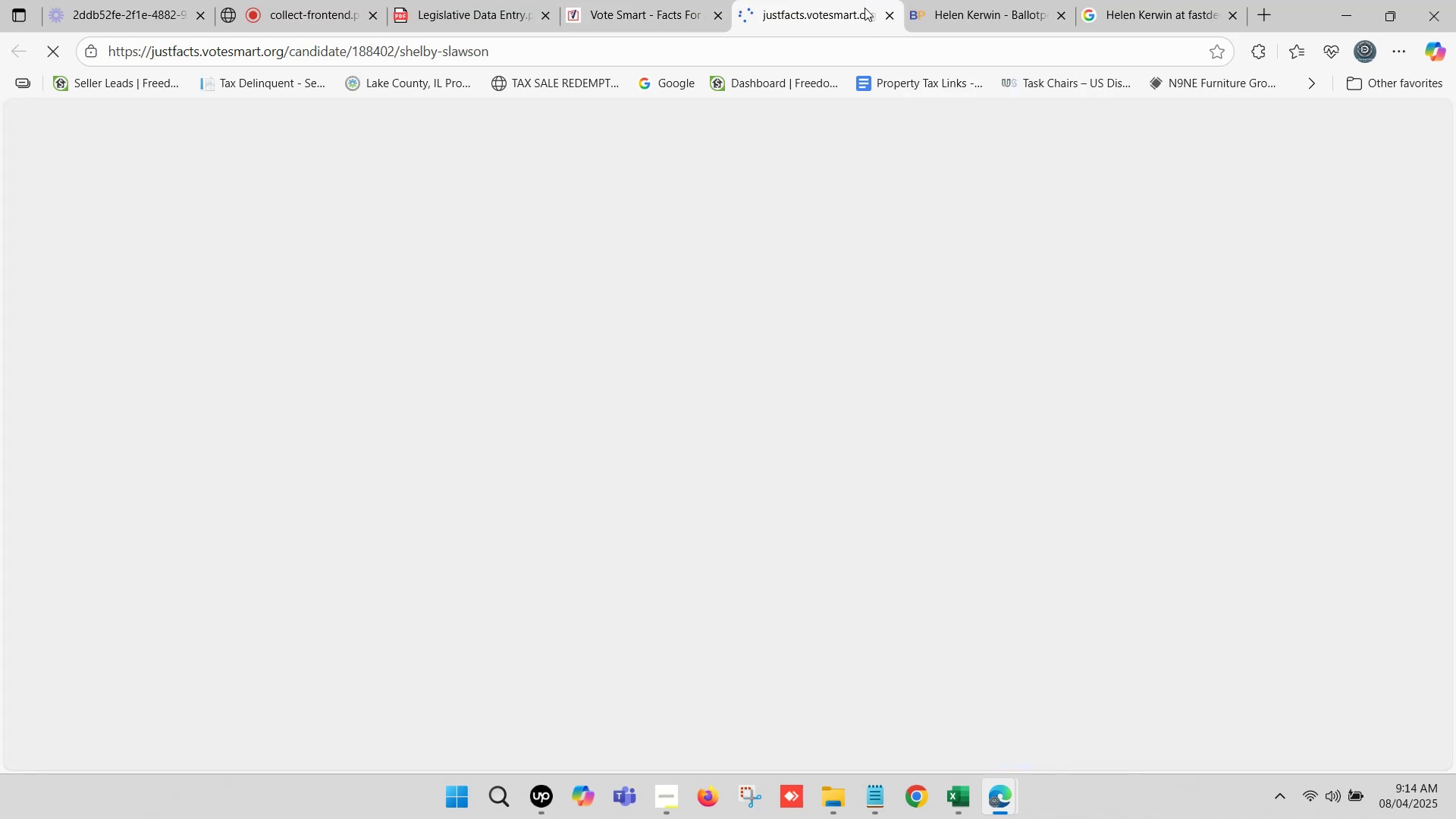 
double_click([864, 8])
 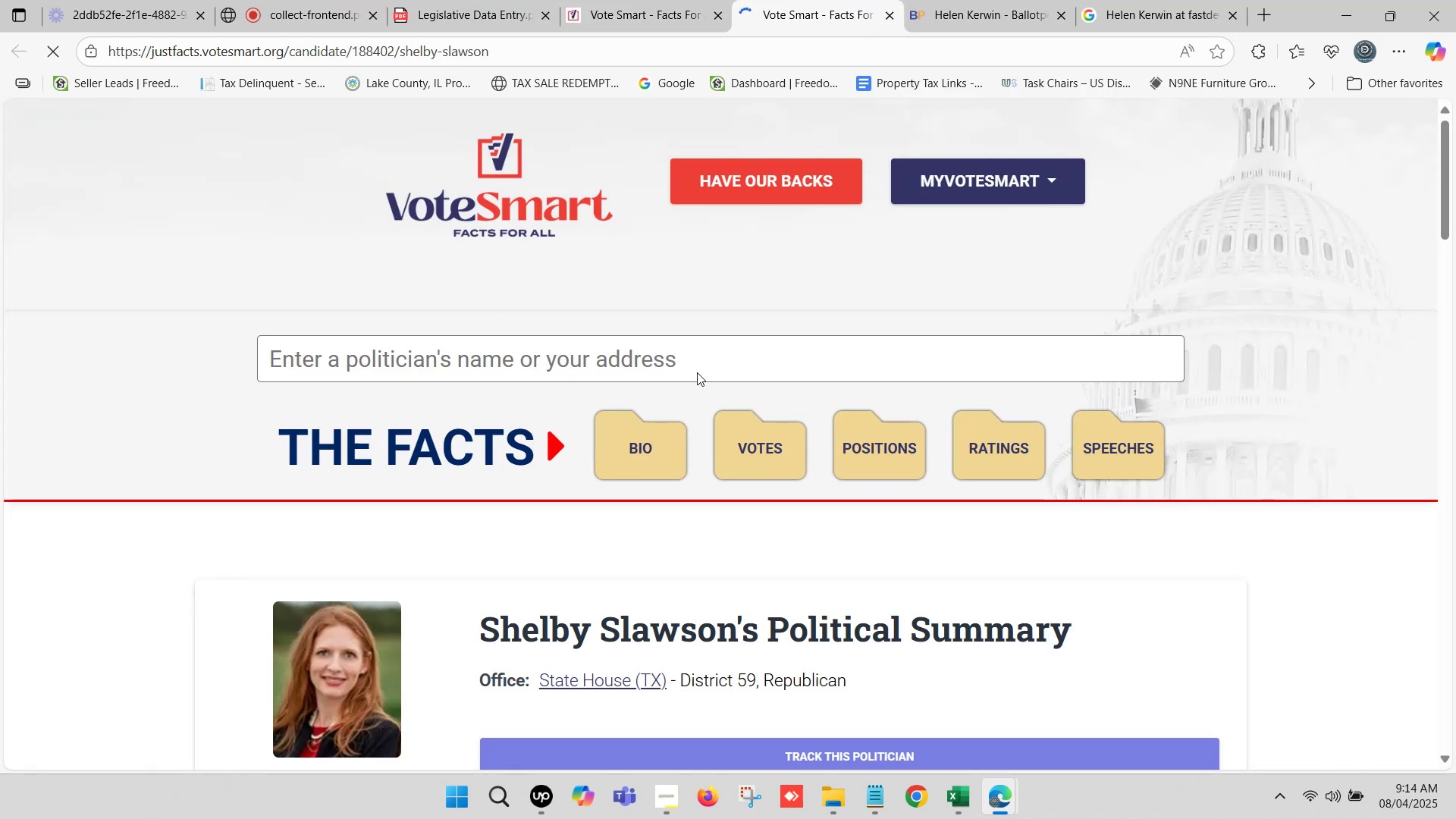 
scroll: coordinate [560, 423], scroll_direction: down, amount: 1.0
 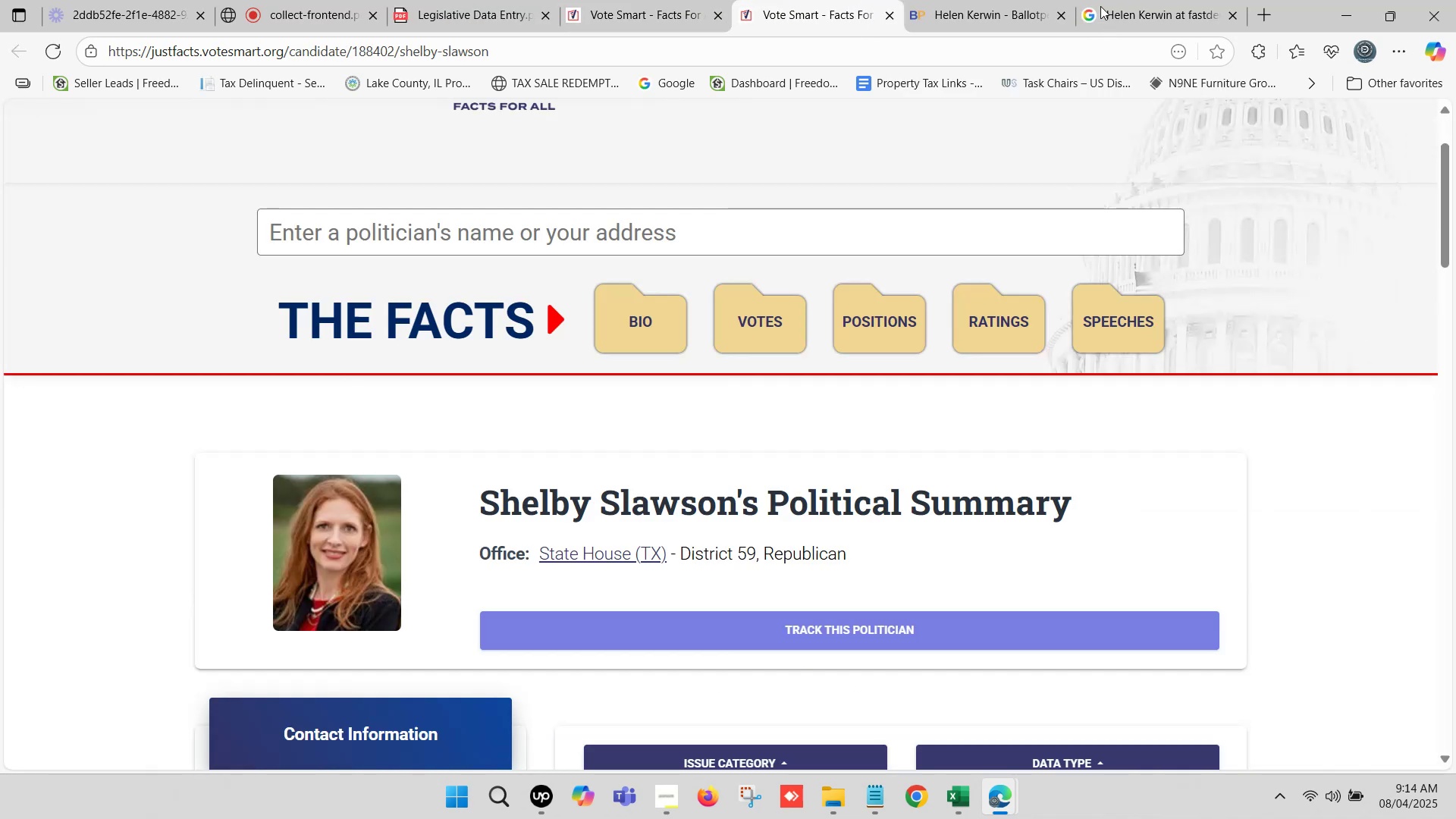 
left_click([988, 0])
 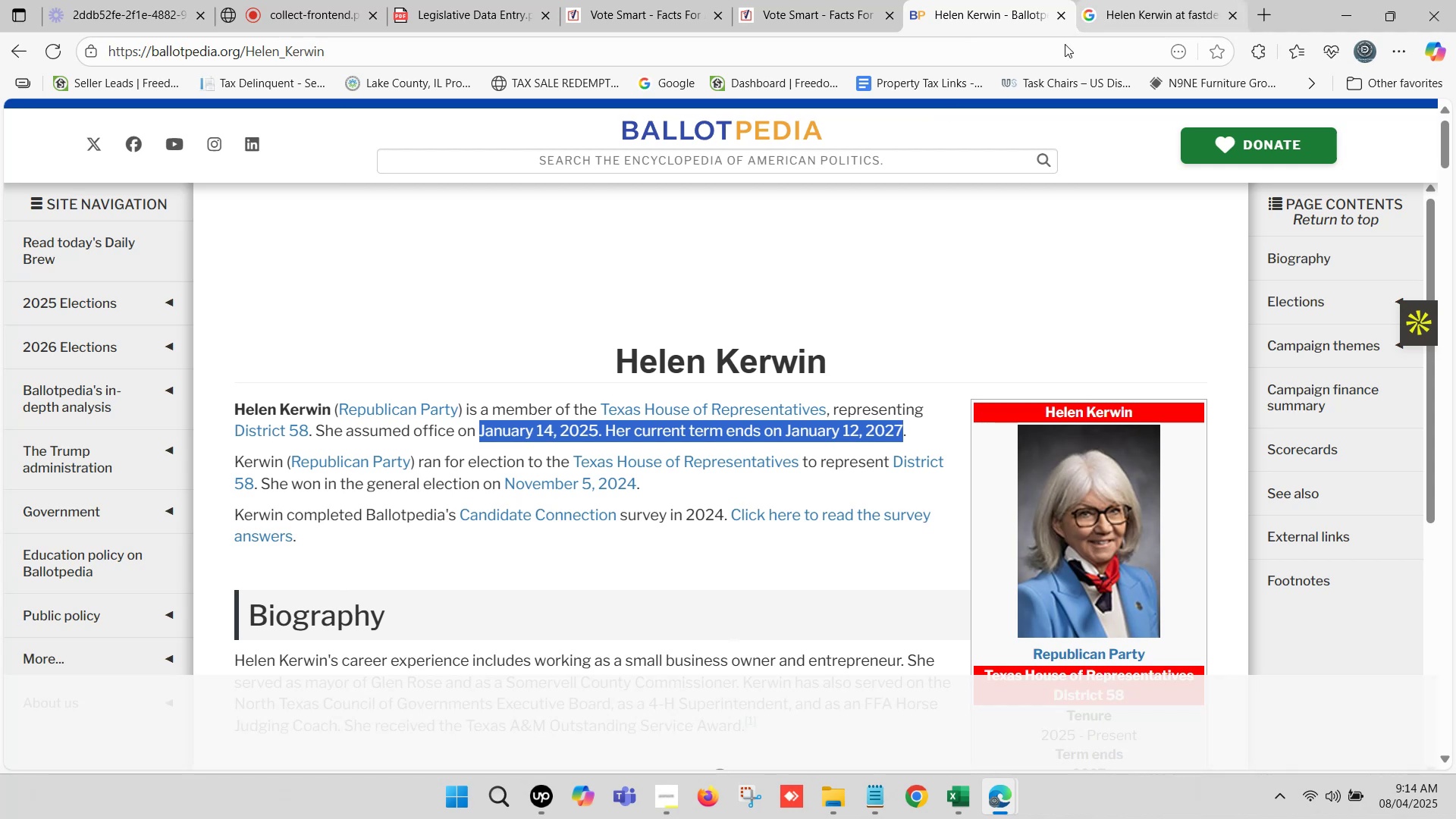 
scroll: coordinate [914, 152], scroll_direction: up, amount: 2.0
 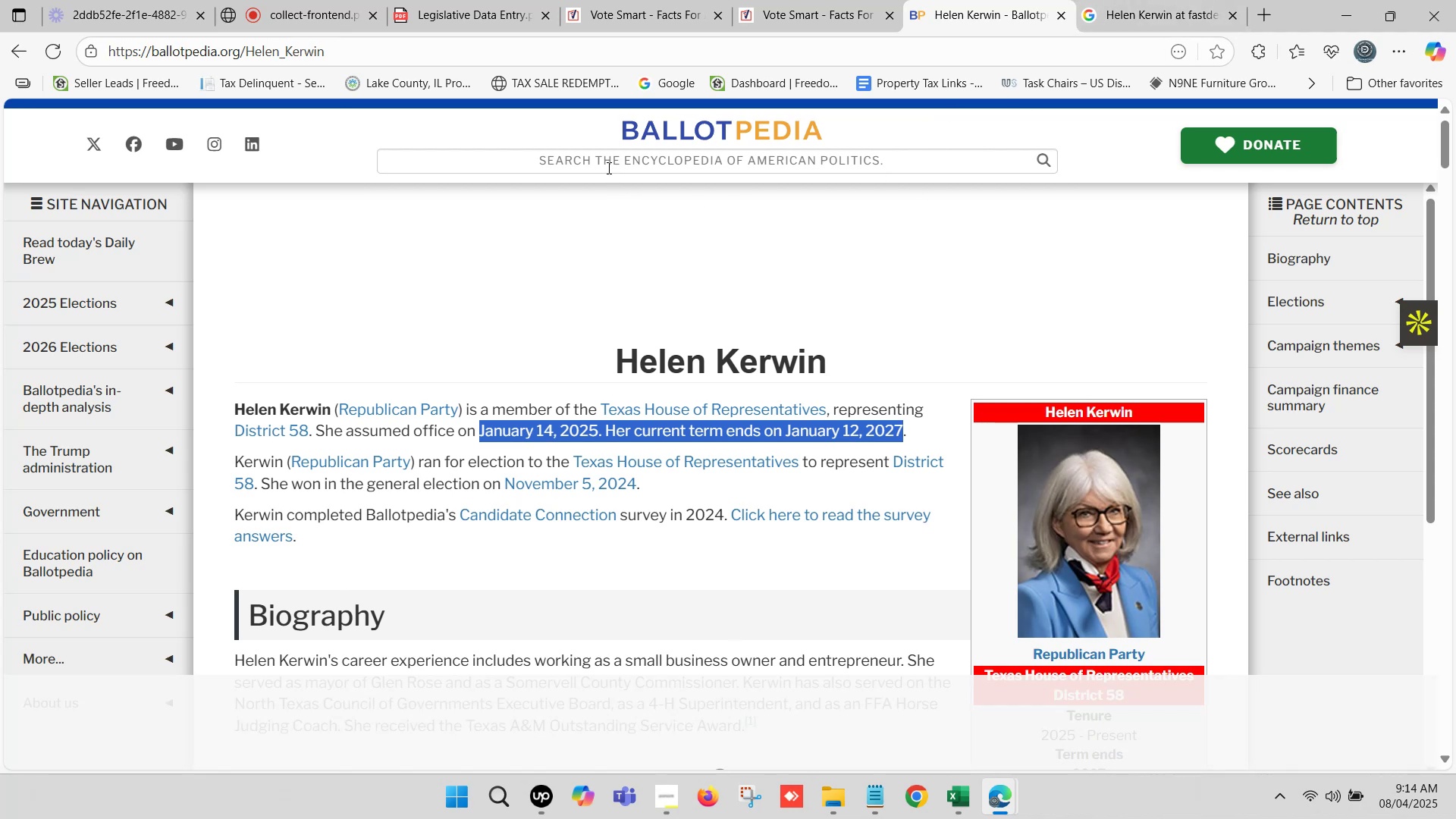 
left_click([605, 162])
 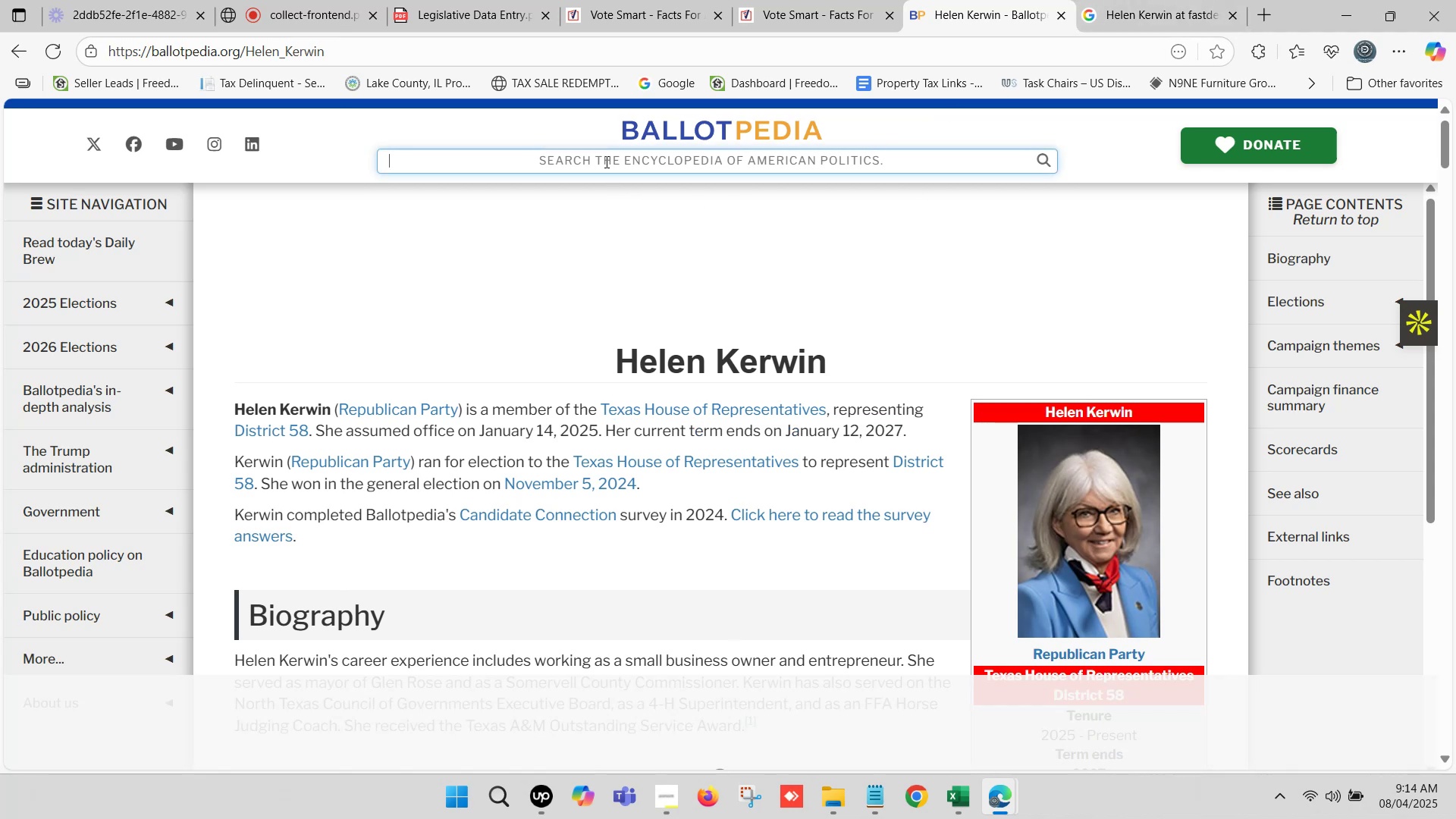 
key(Control+ControlLeft)
 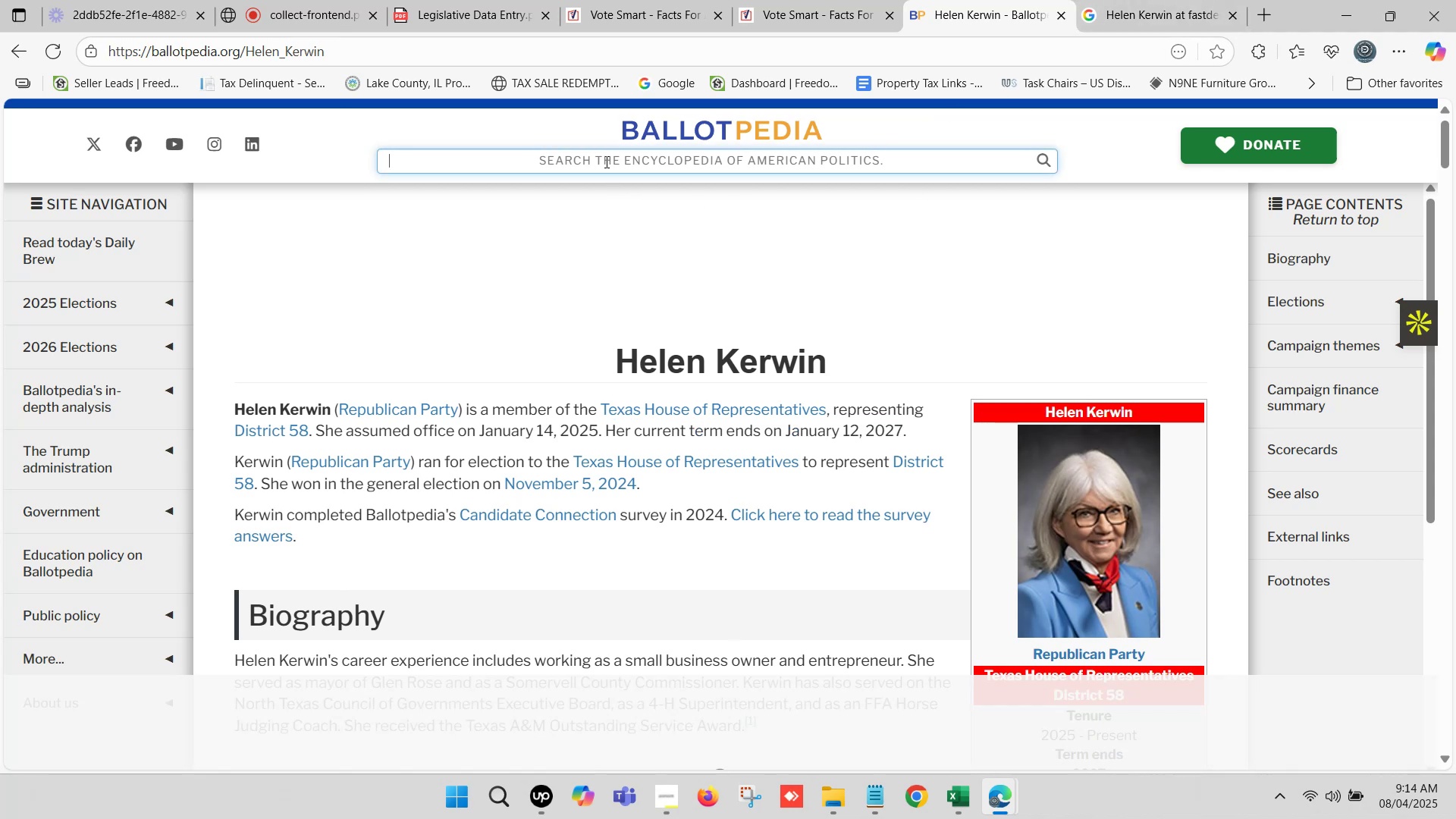 
key(Control+V)
 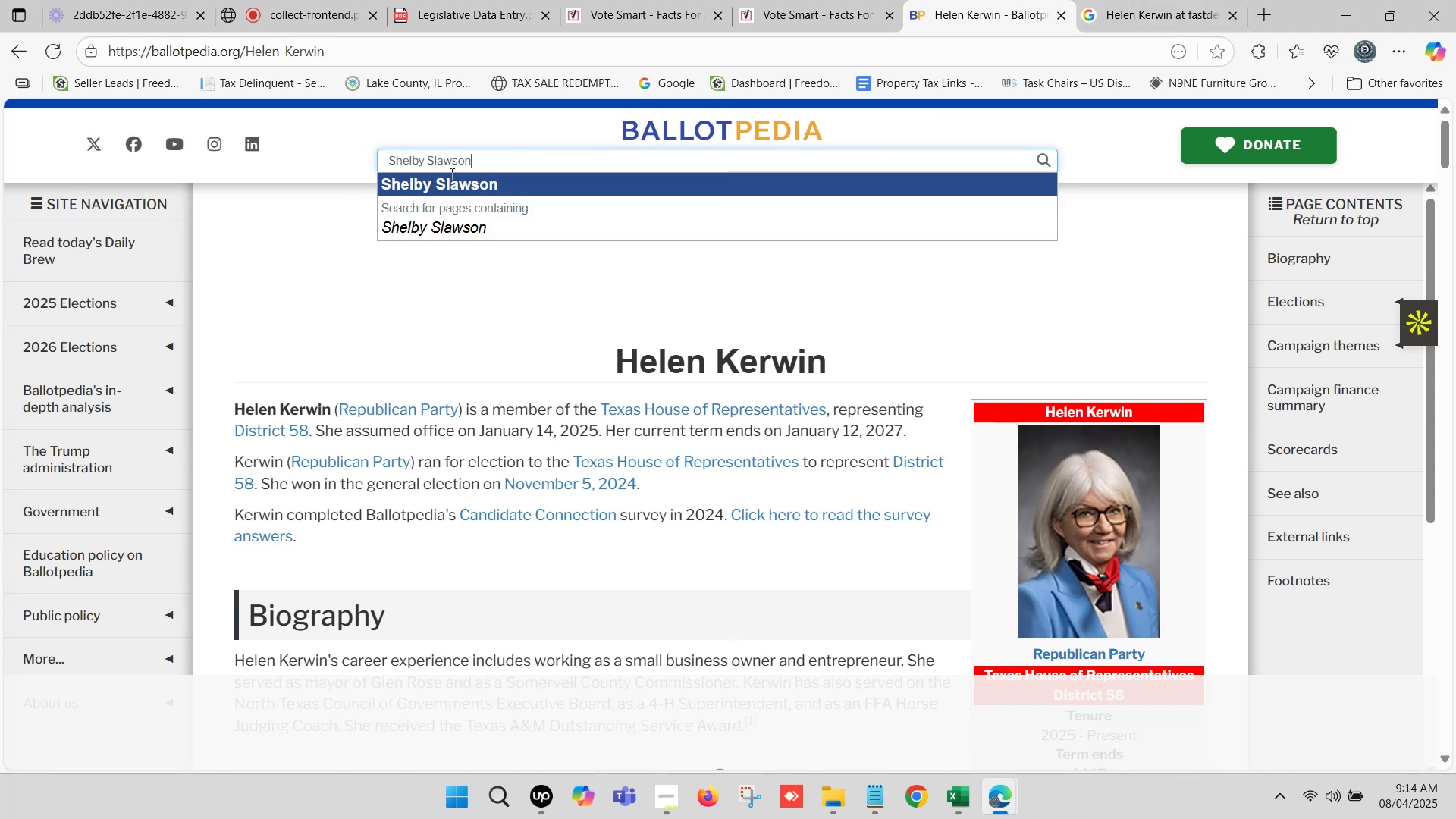 
left_click([451, 186])
 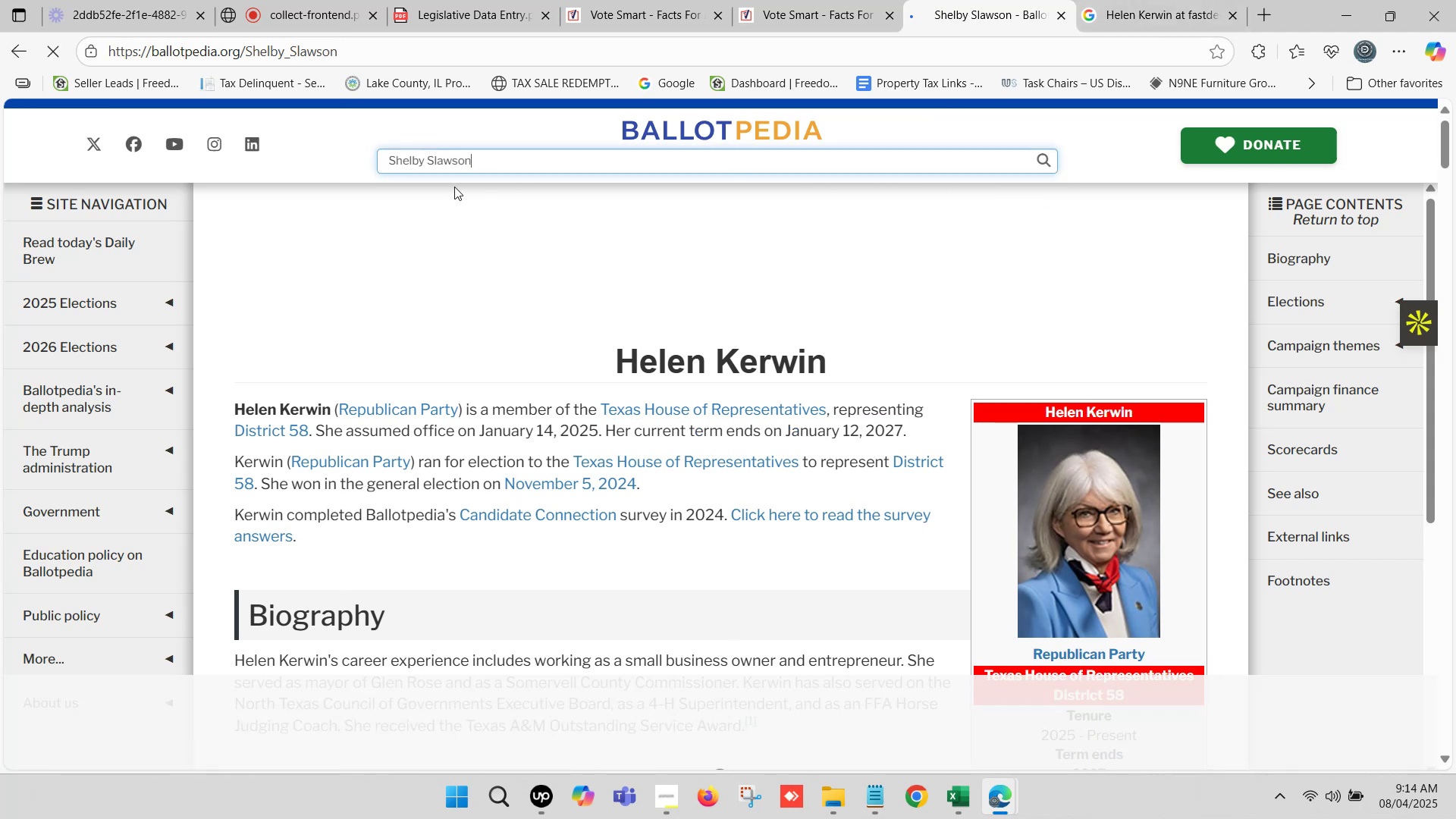 
wait(6.26)
 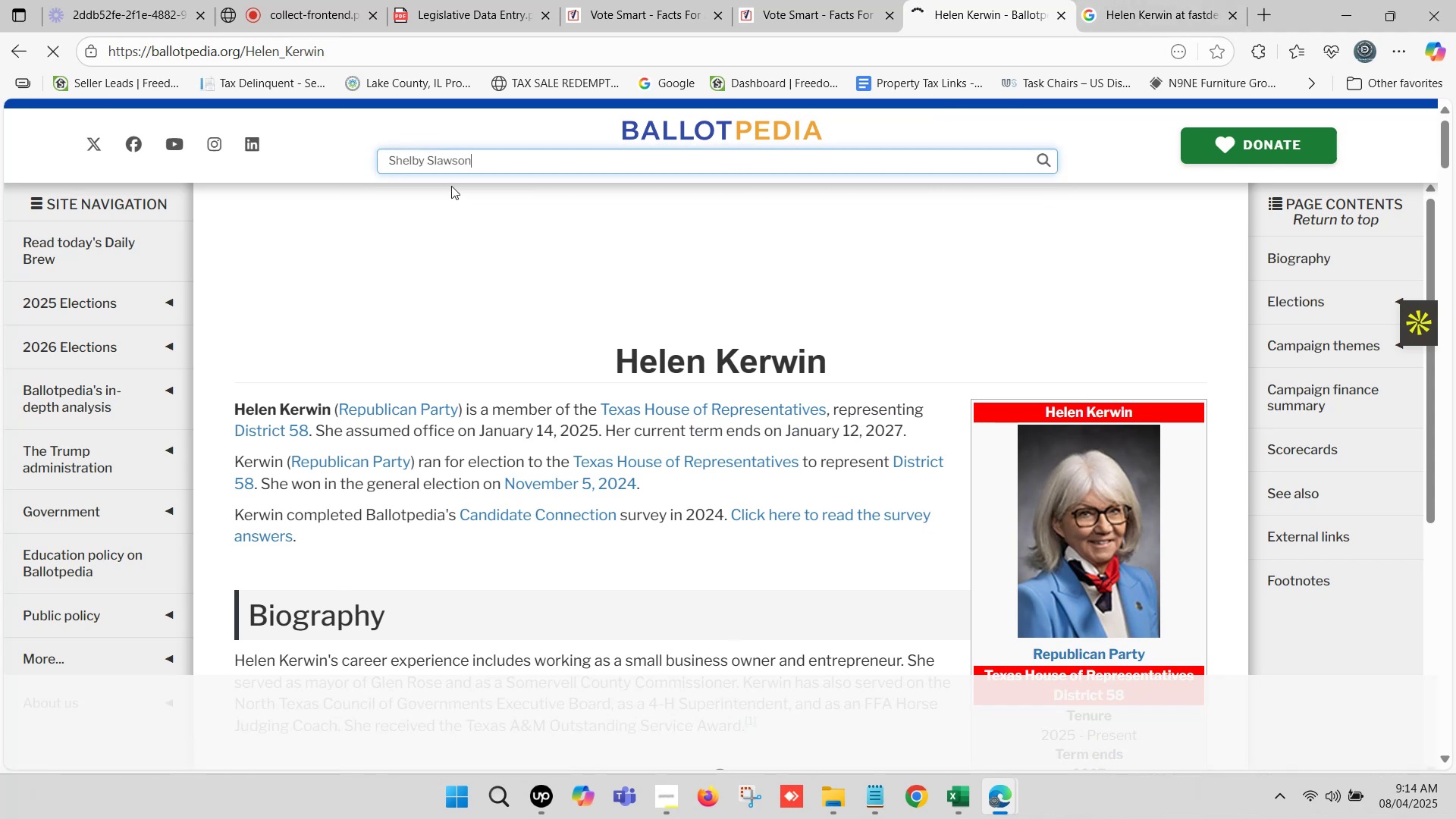 
scroll: coordinate [626, 330], scroll_direction: down, amount: 1.0
 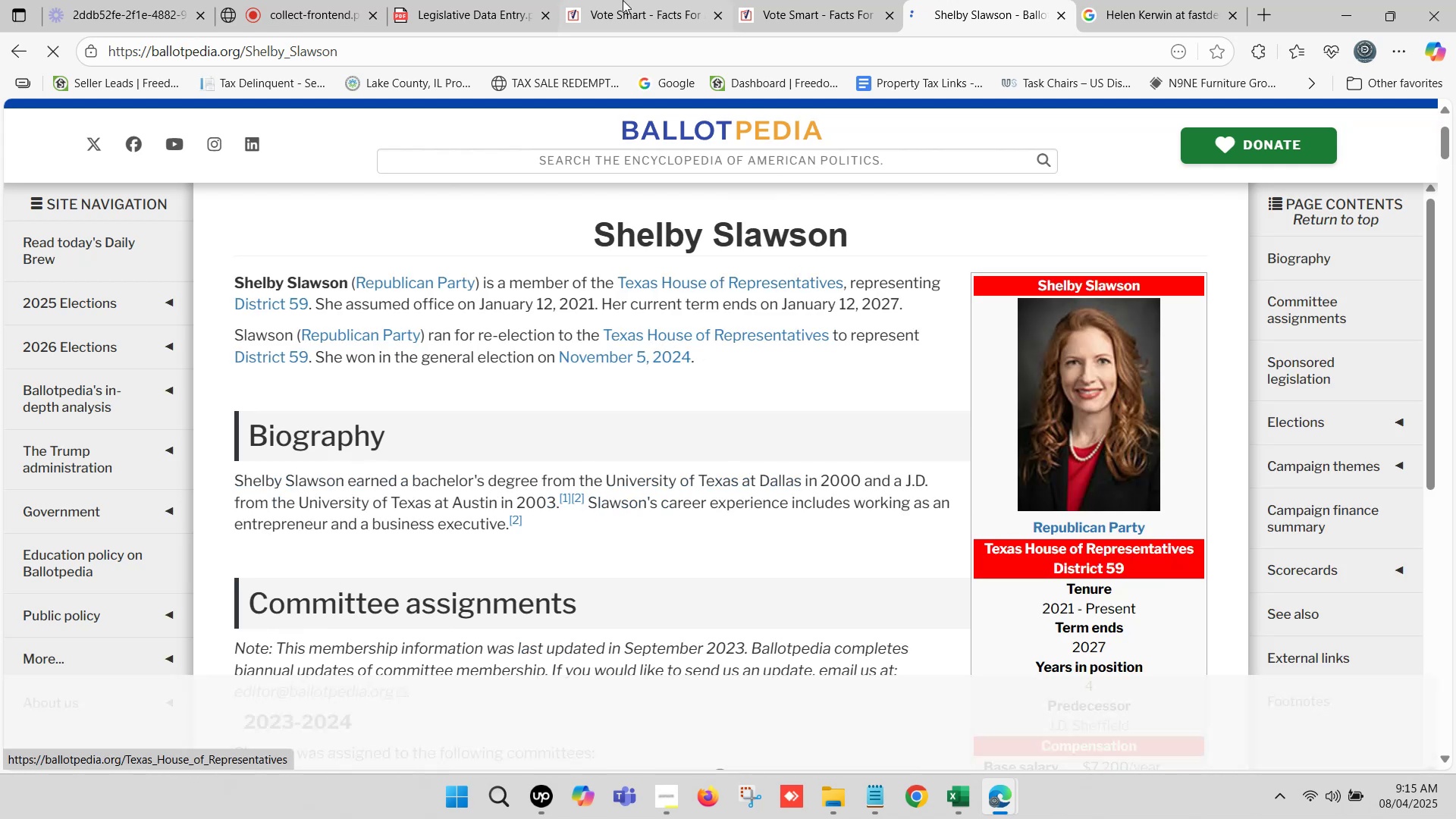 
left_click([318, 0])
 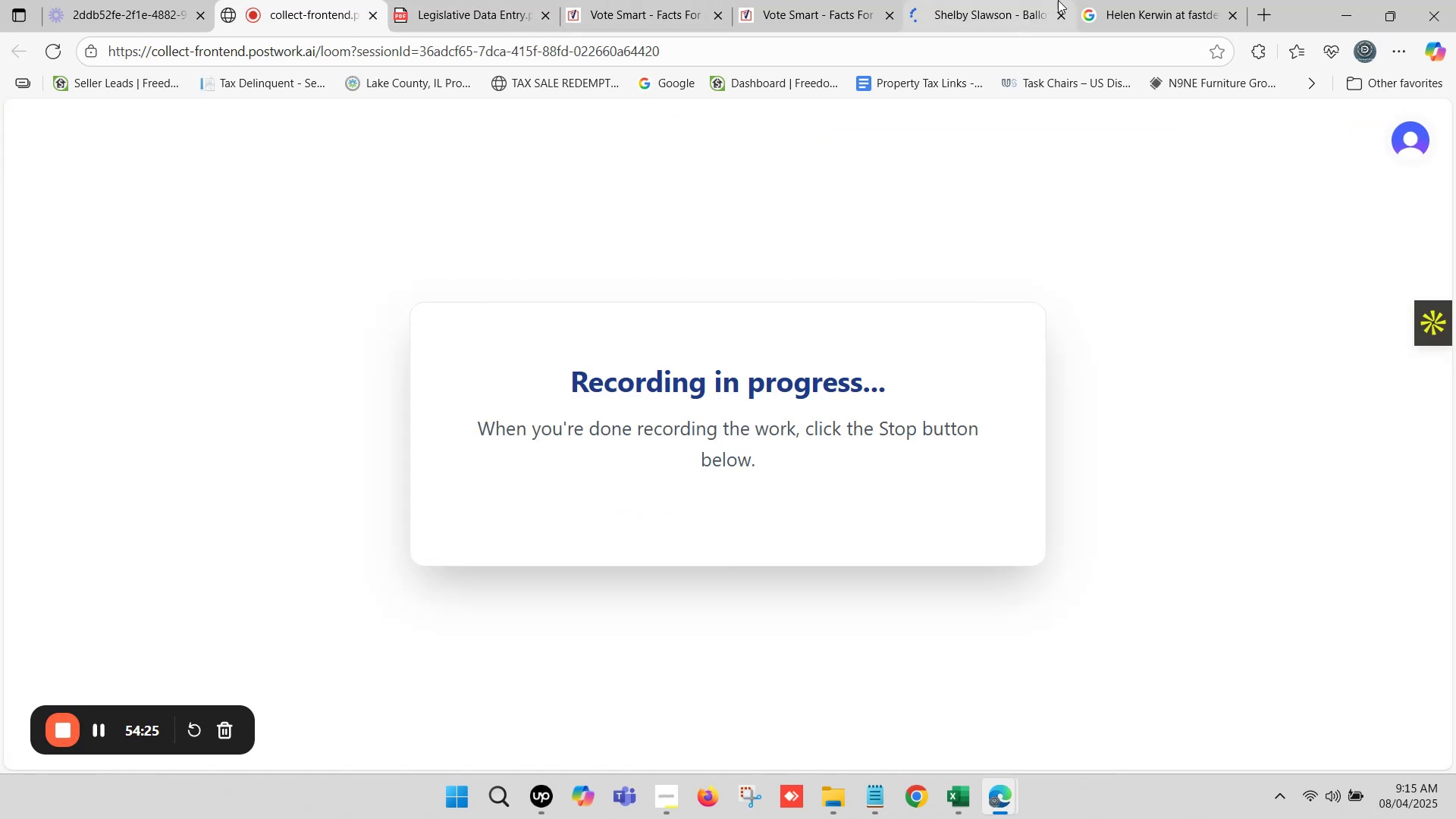 
left_click([1156, 0])
 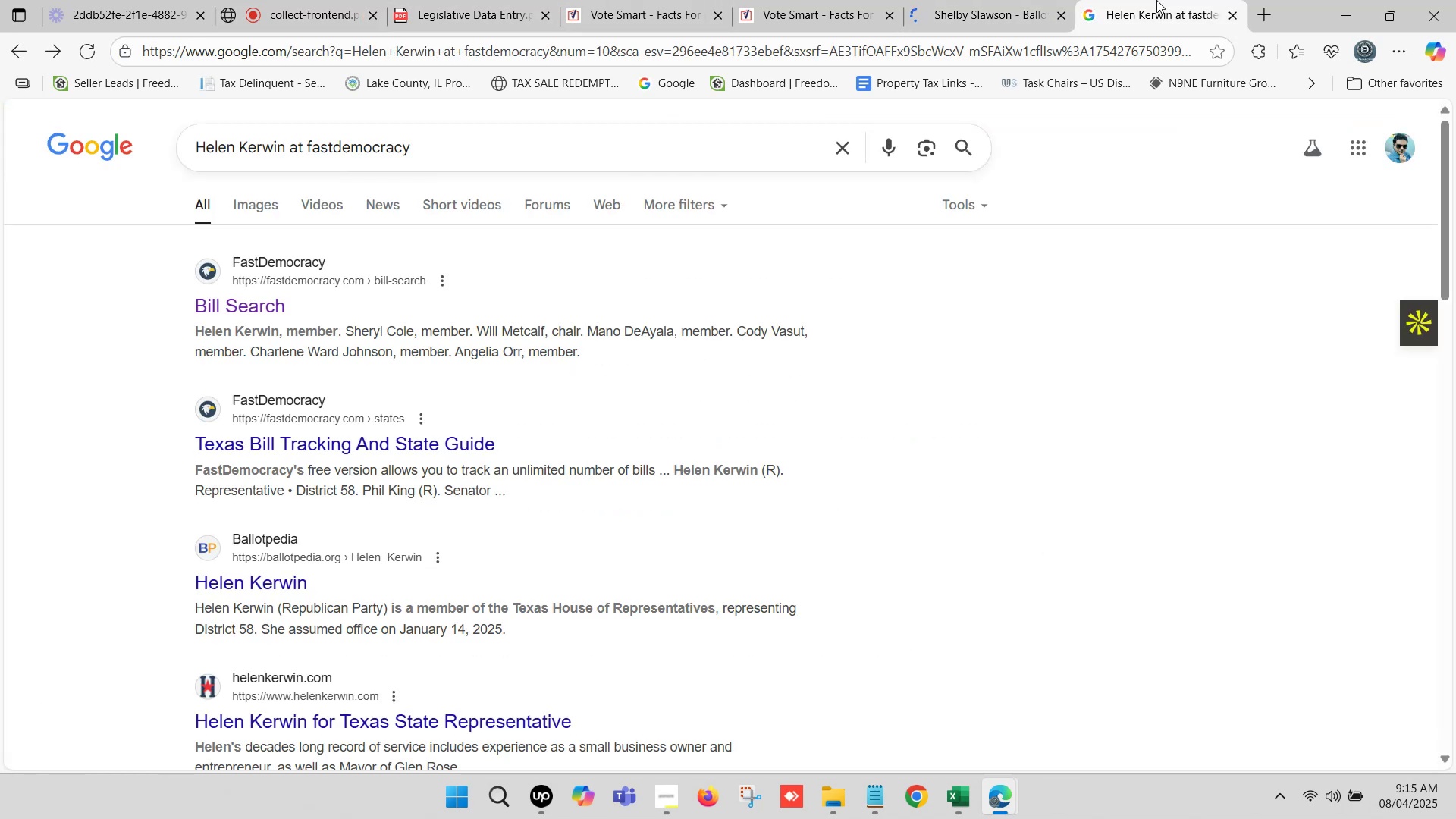 
left_click_drag(start_coordinate=[1141, 3], to_coordinate=[1137, 13])
 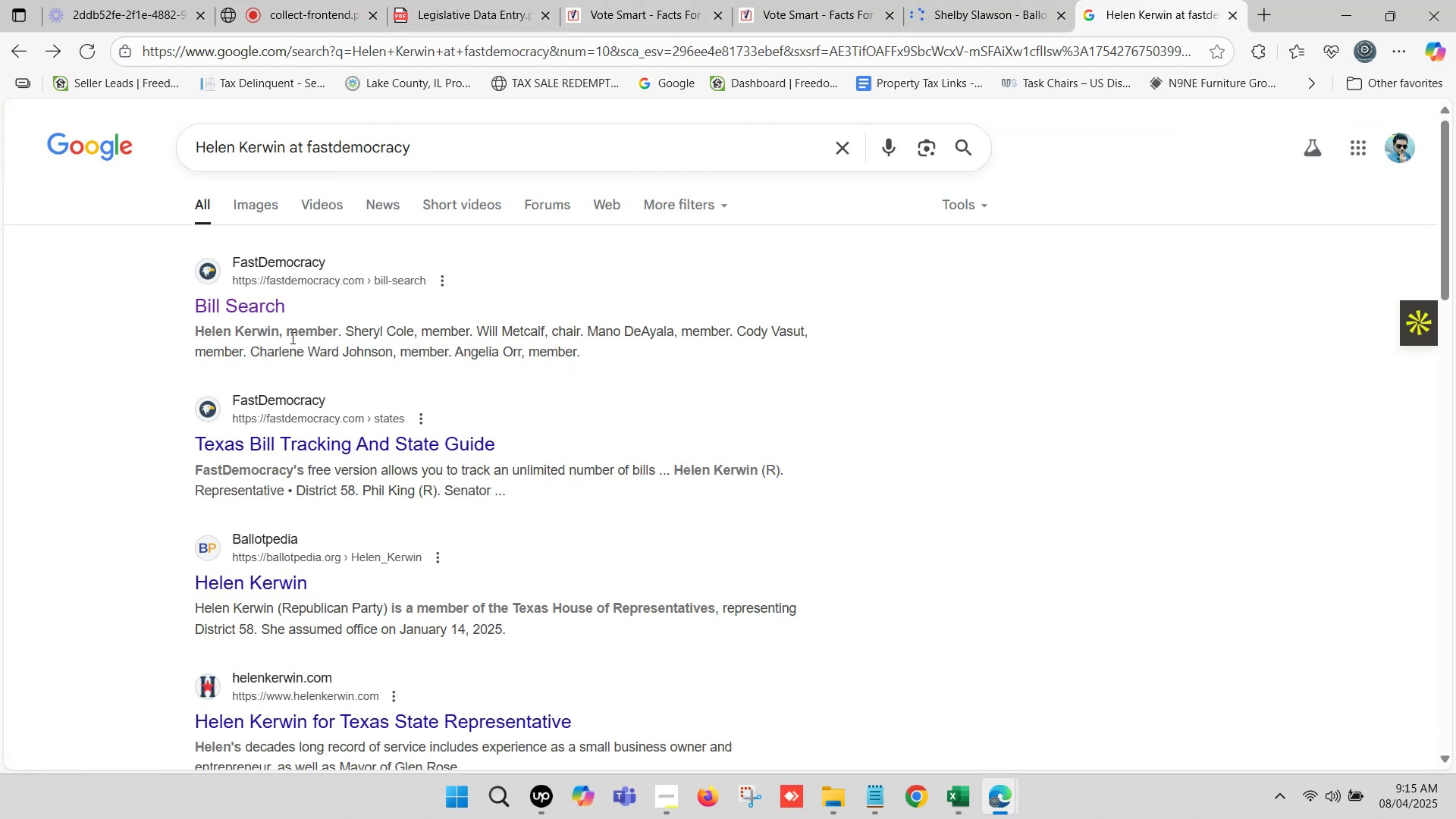 
scroll: coordinate [292, 317], scroll_direction: up, amount: 2.0
 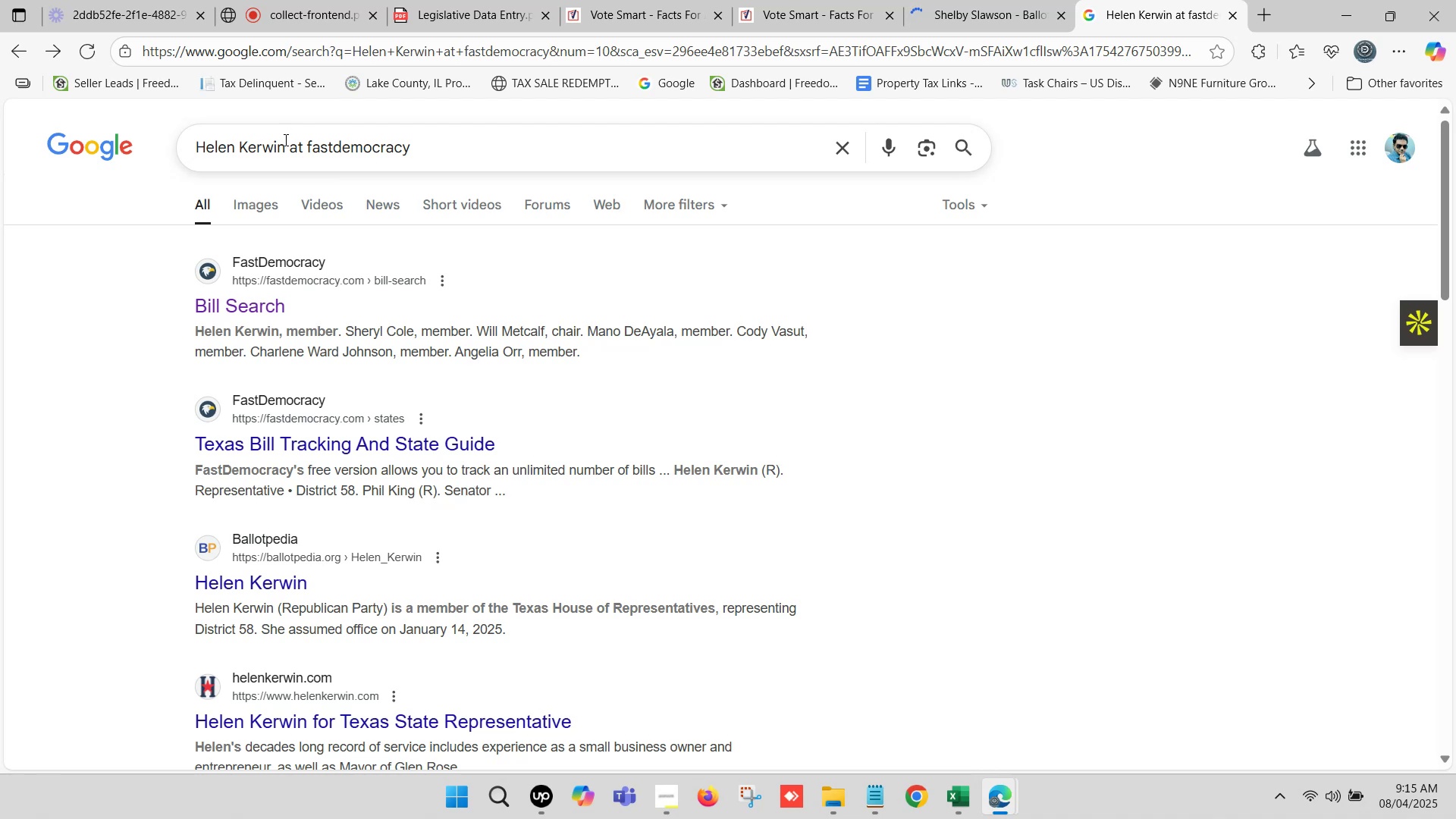 
left_click_drag(start_coordinate=[284, 148], to_coordinate=[199, 148])
 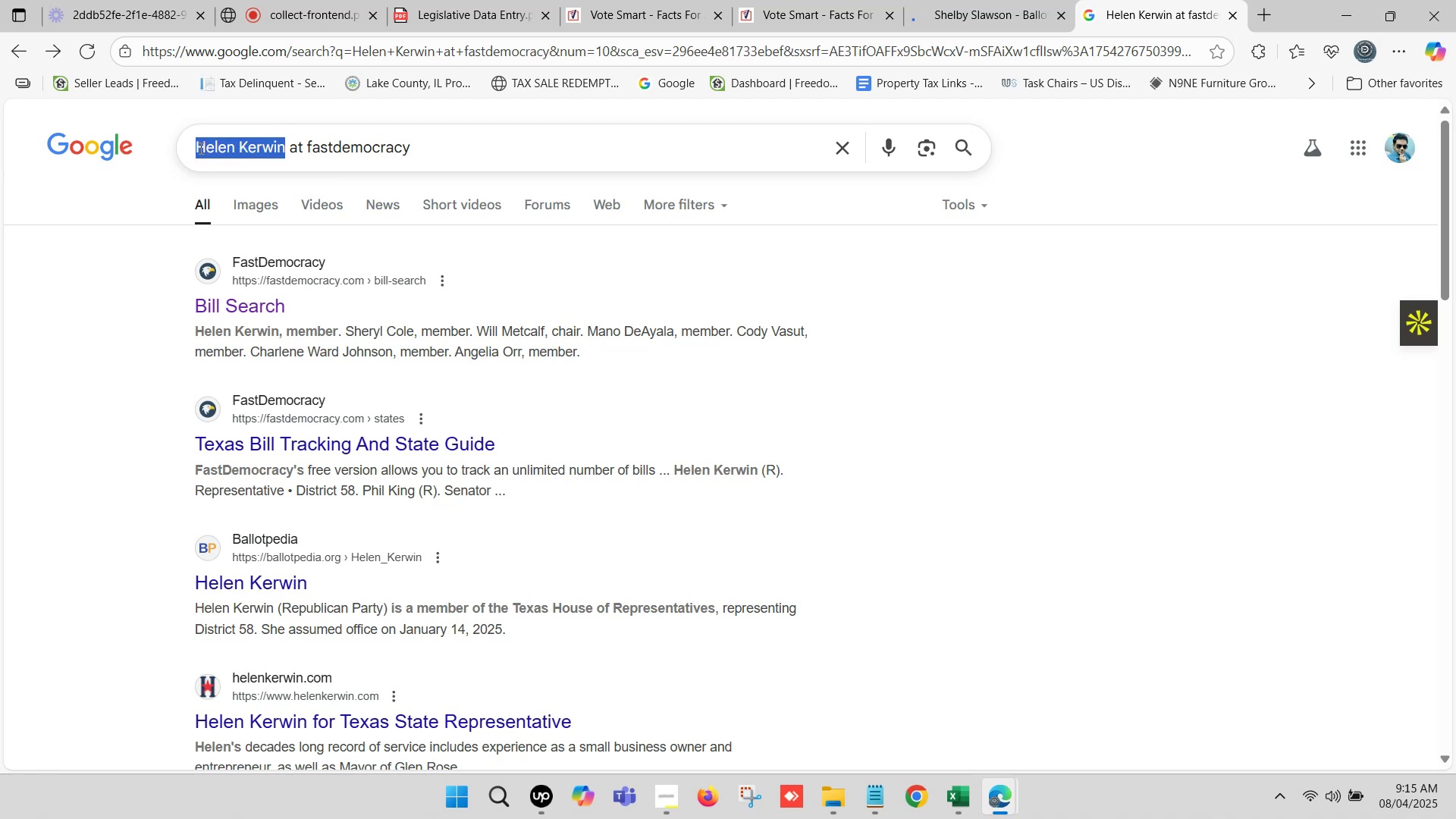 
key(Control+V)
 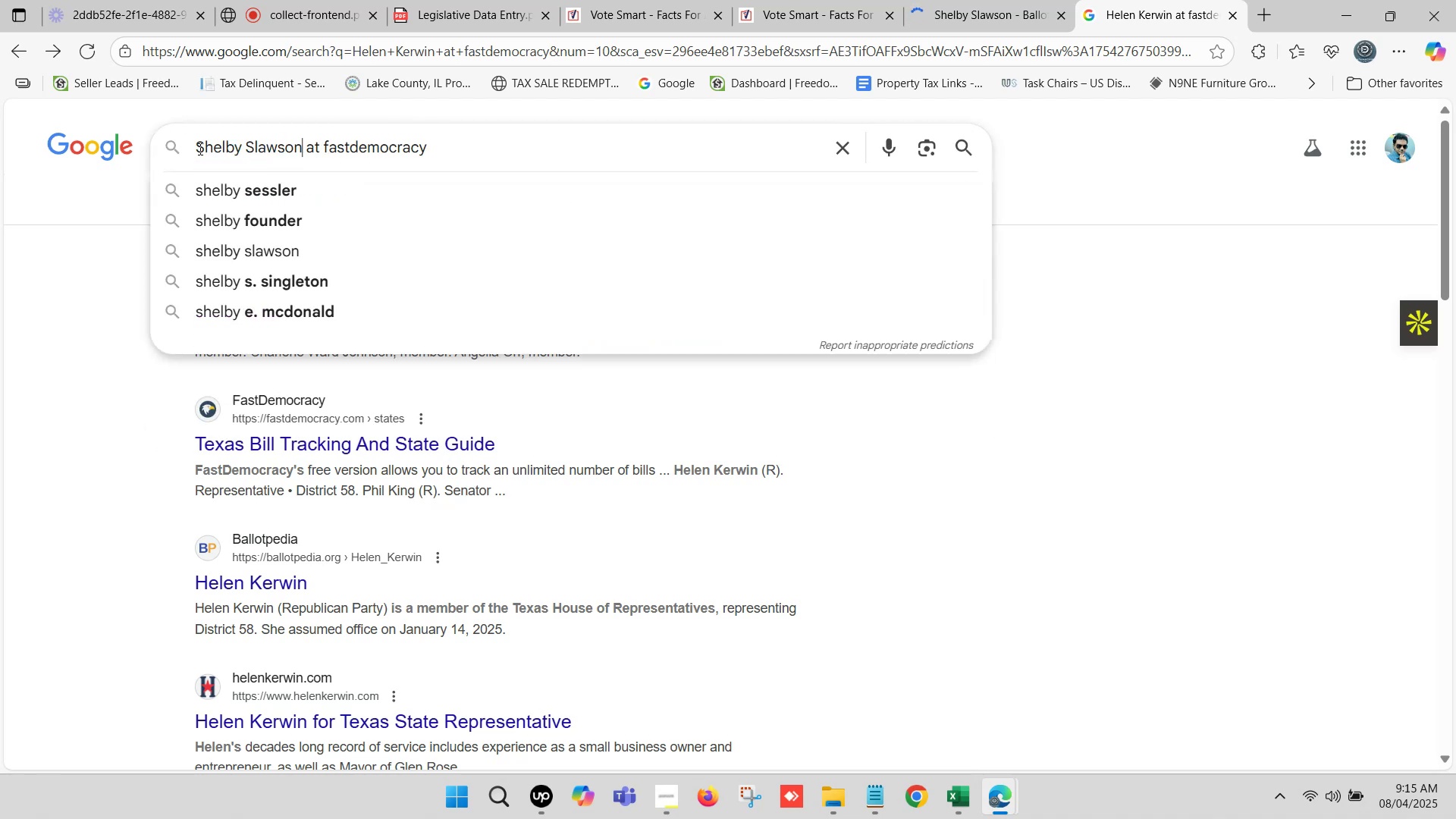 
key(Enter)
 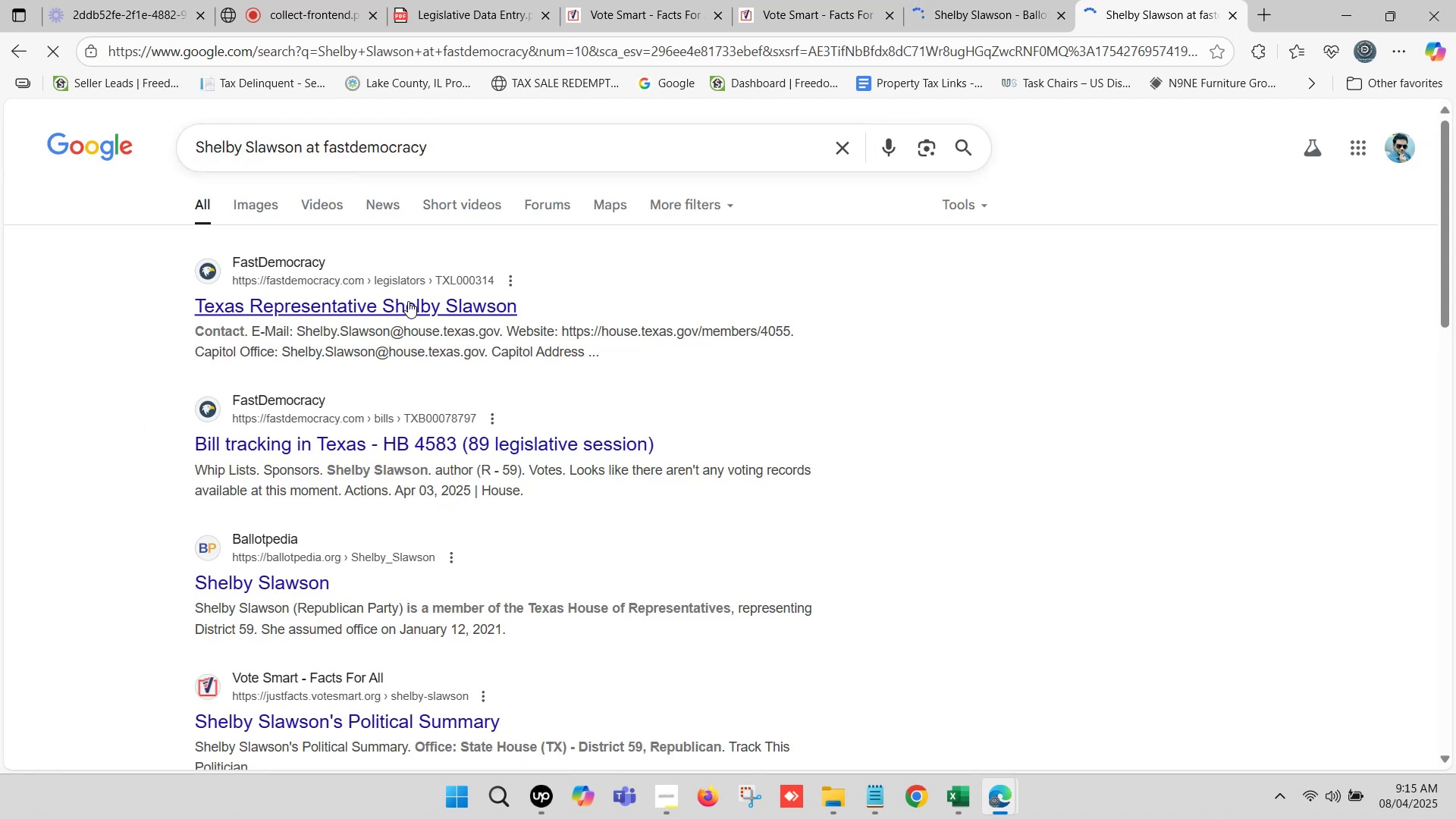 
right_click([408, 301])
 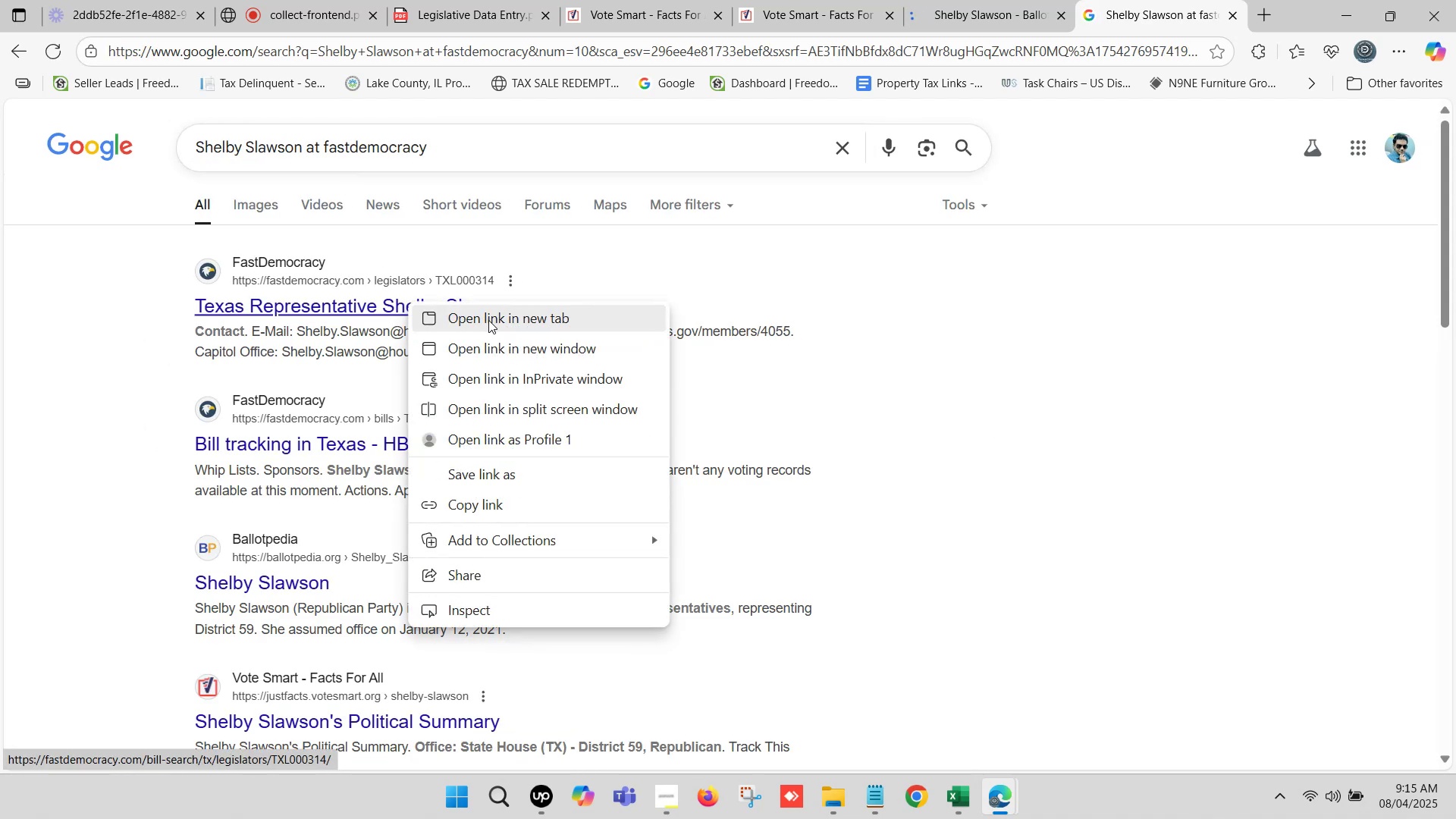 
left_click([488, 320])
 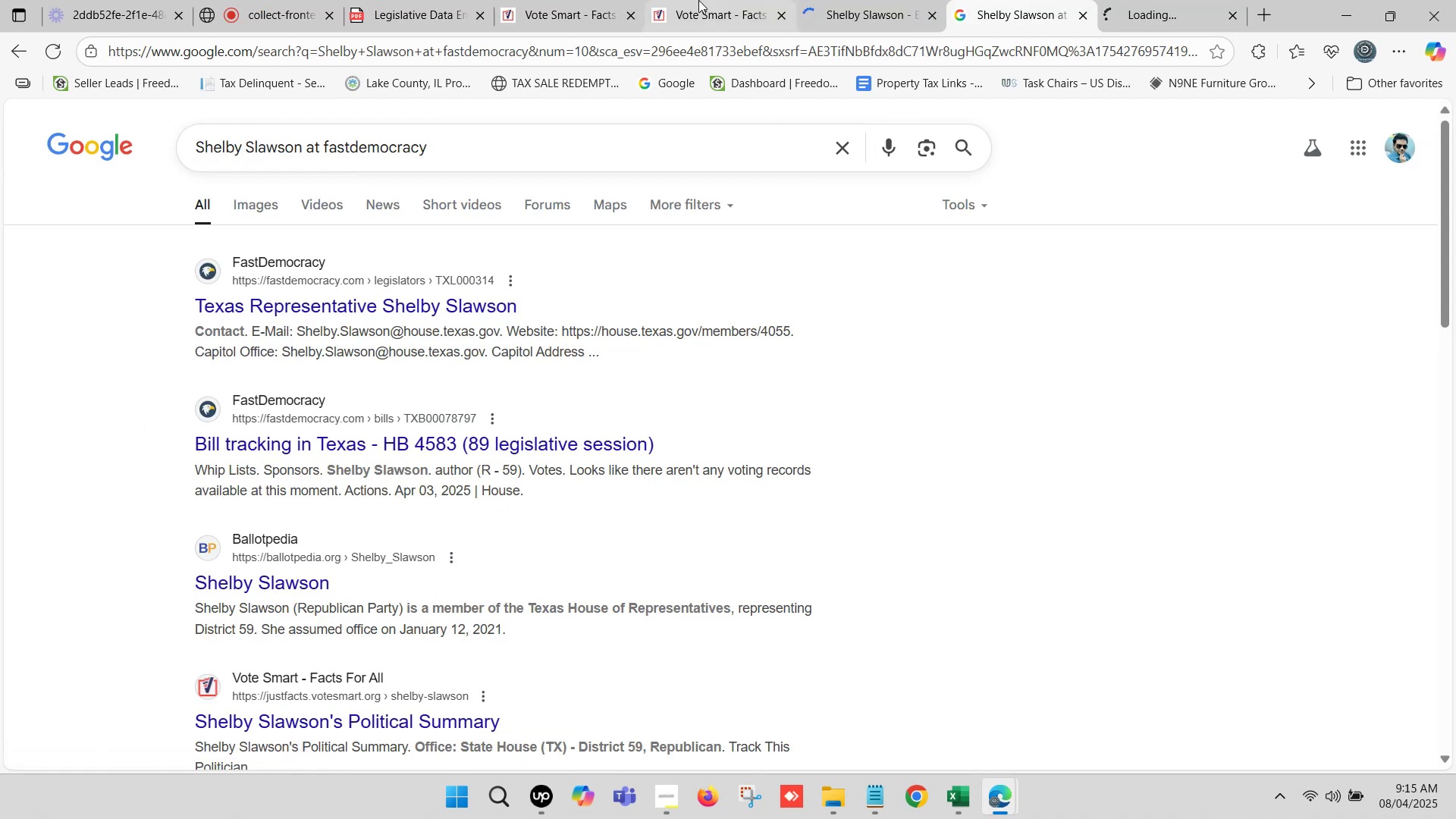 
left_click([698, 0])
 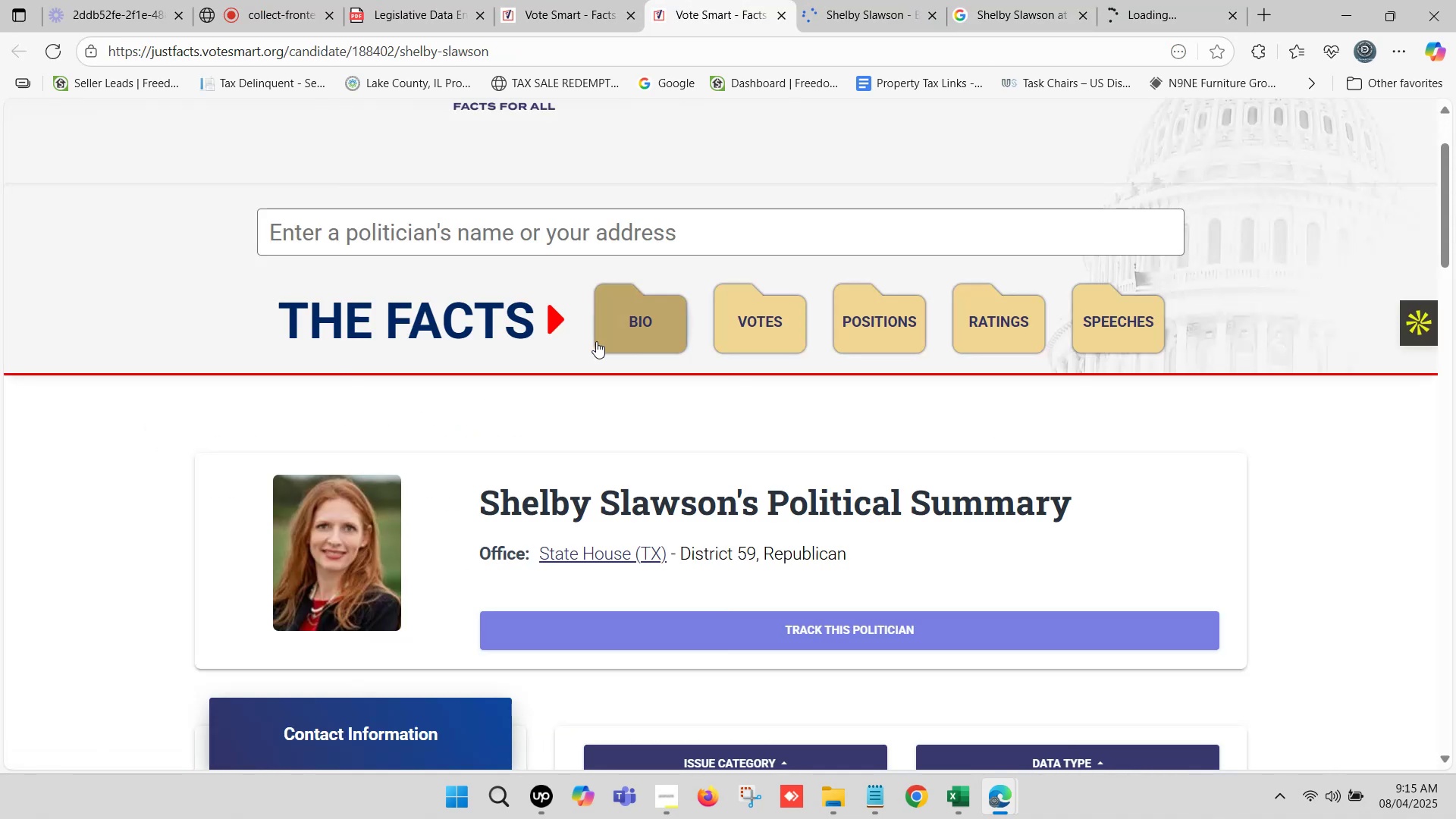 
scroll: coordinate [596, 330], scroll_direction: down, amount: 1.0
 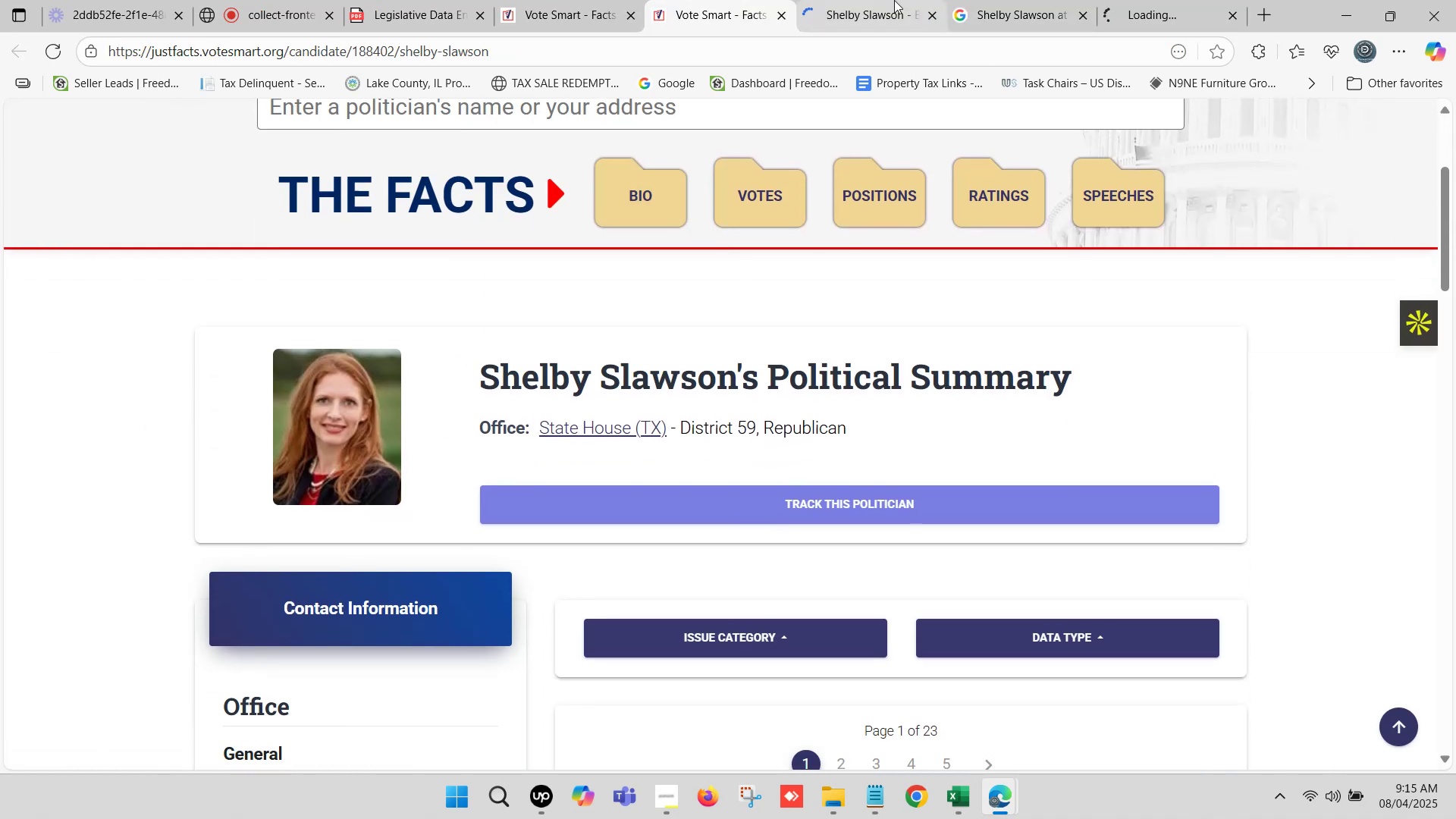 
left_click([895, 0])
 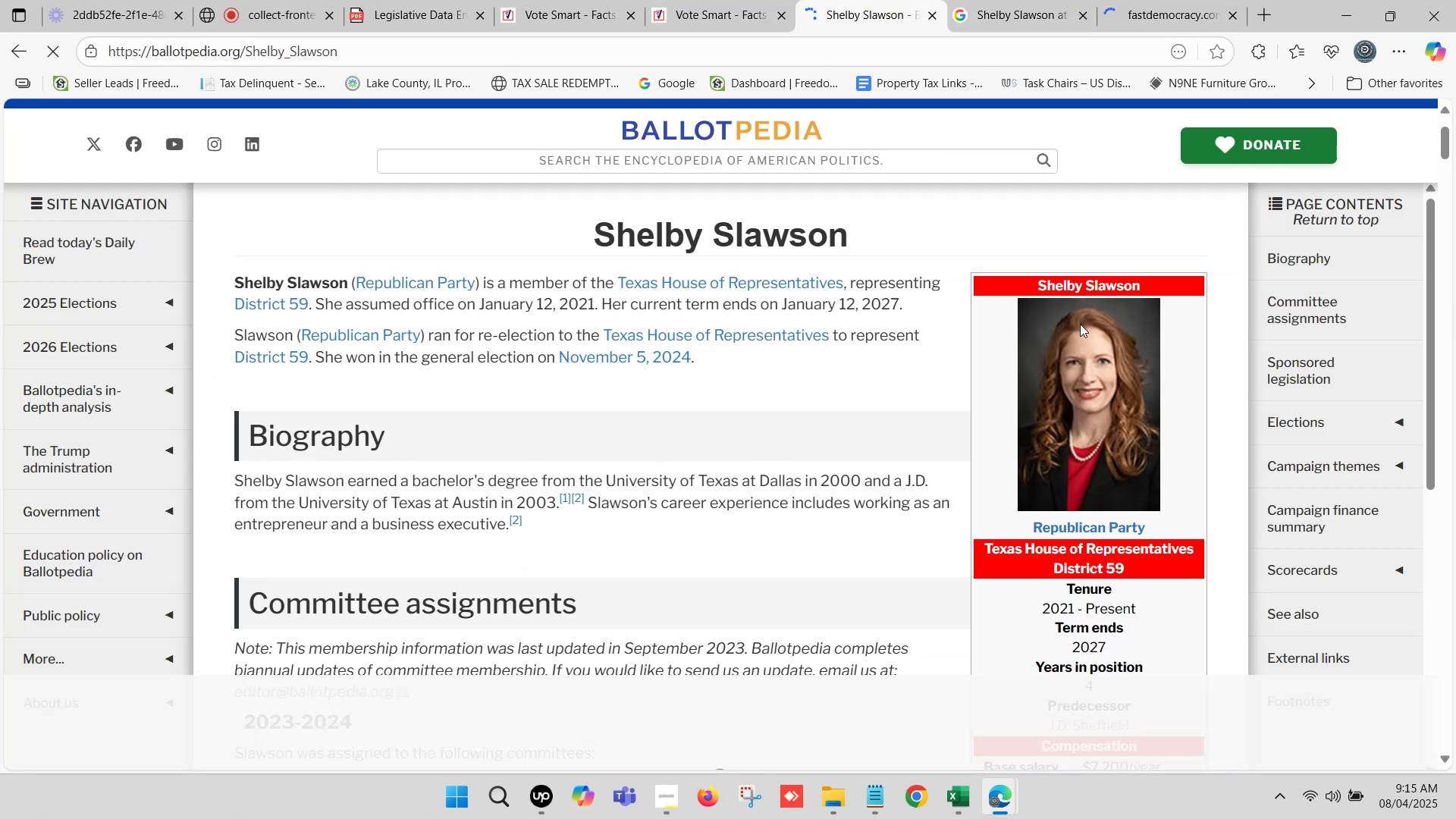 
scroll: coordinate [942, 381], scroll_direction: down, amount: 6.0
 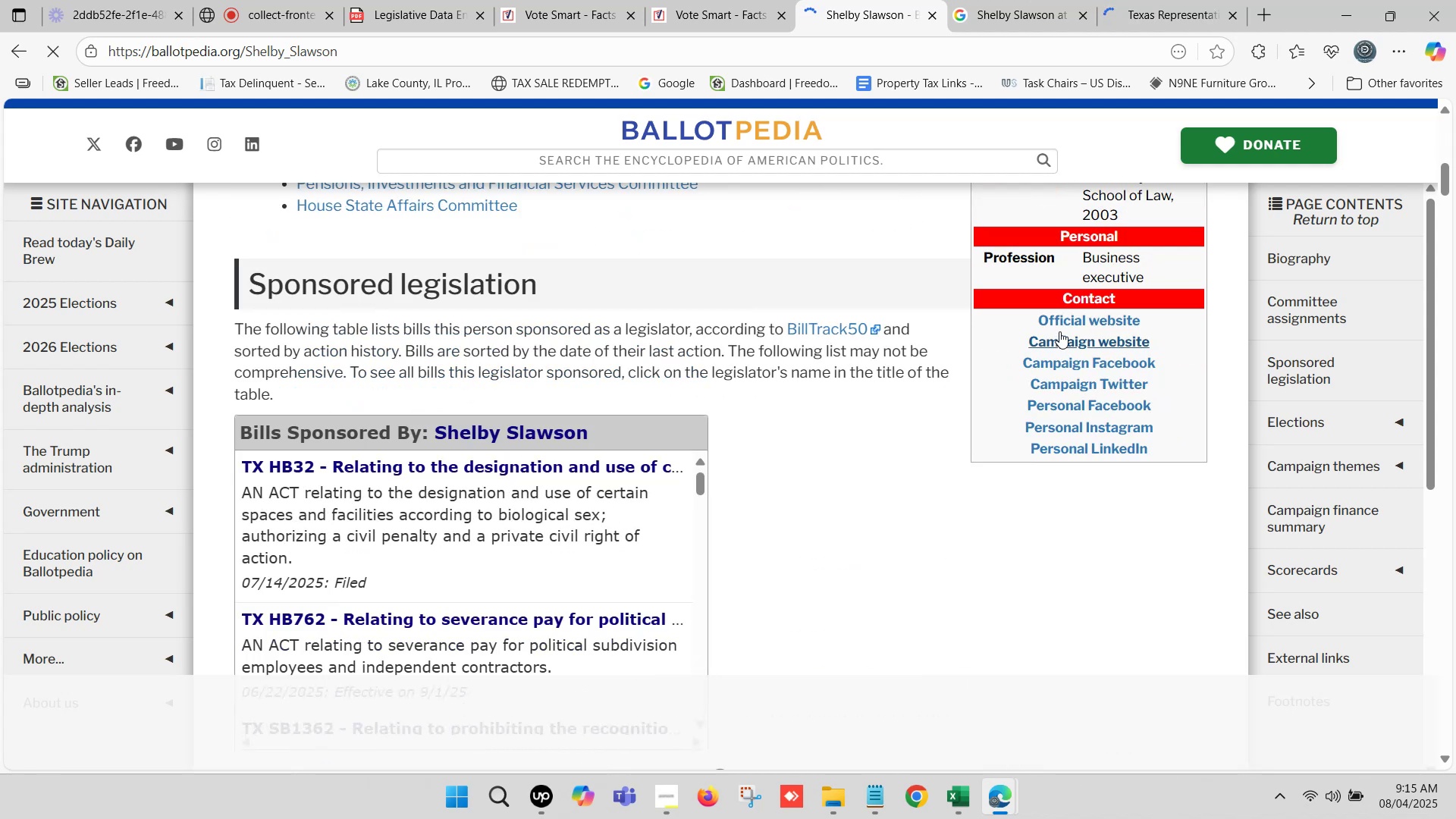 
hold_key(key=ControlLeft, duration=1.11)
left_click([1062, 318])
 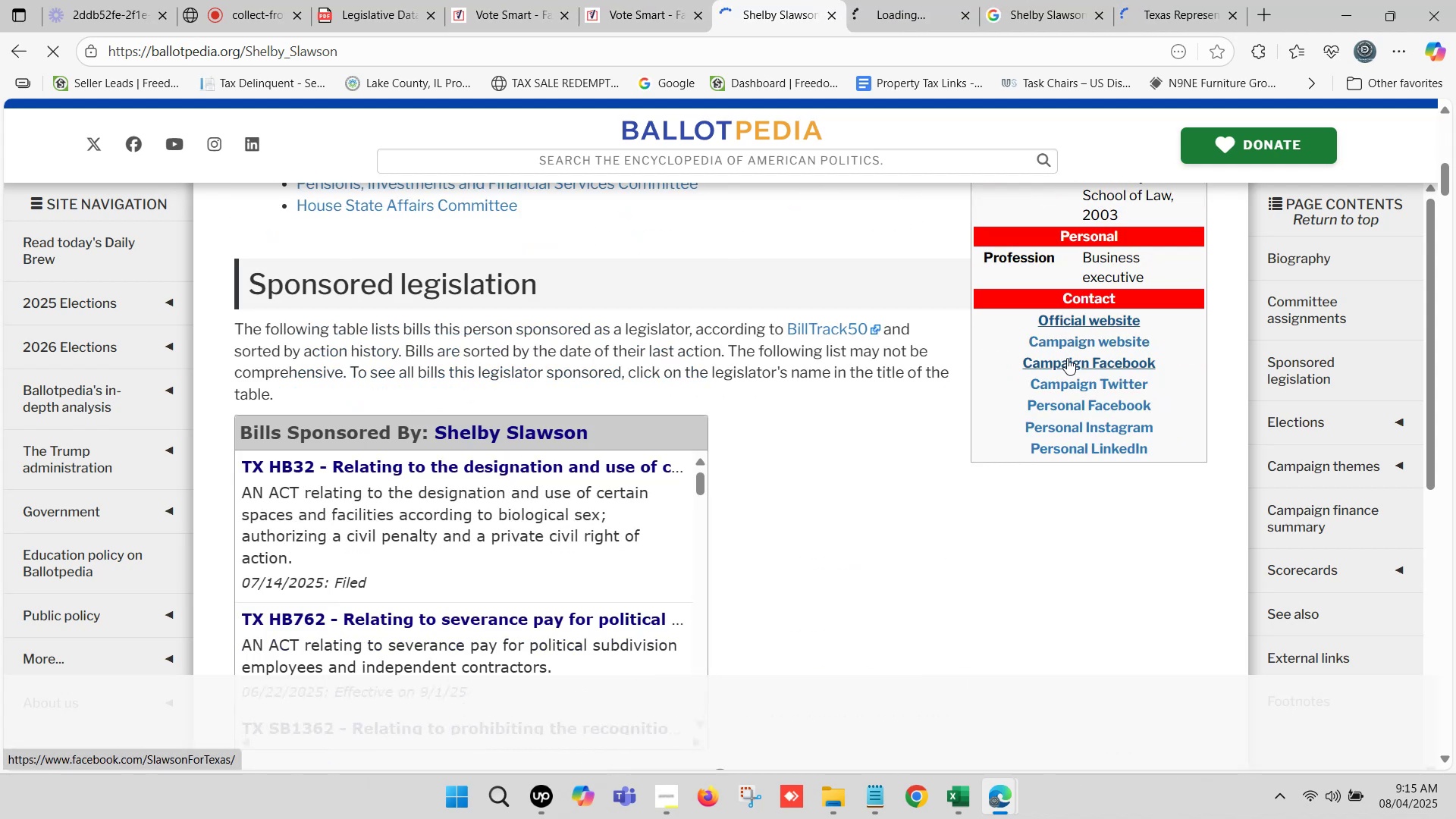 
hold_key(key=ControlLeft, duration=1.5)
left_click([1061, 340])
 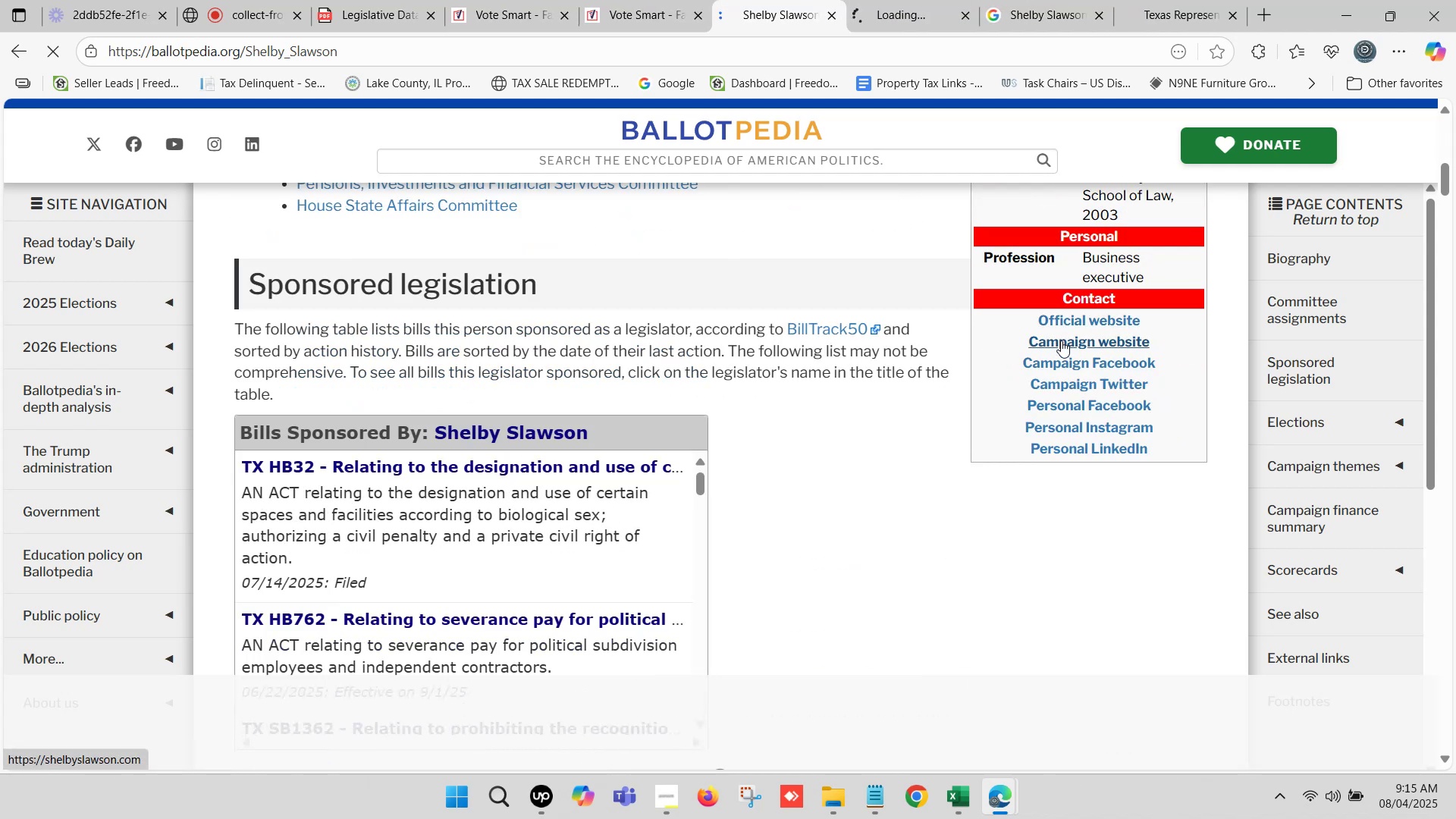 
key(Control+ControlLeft)
 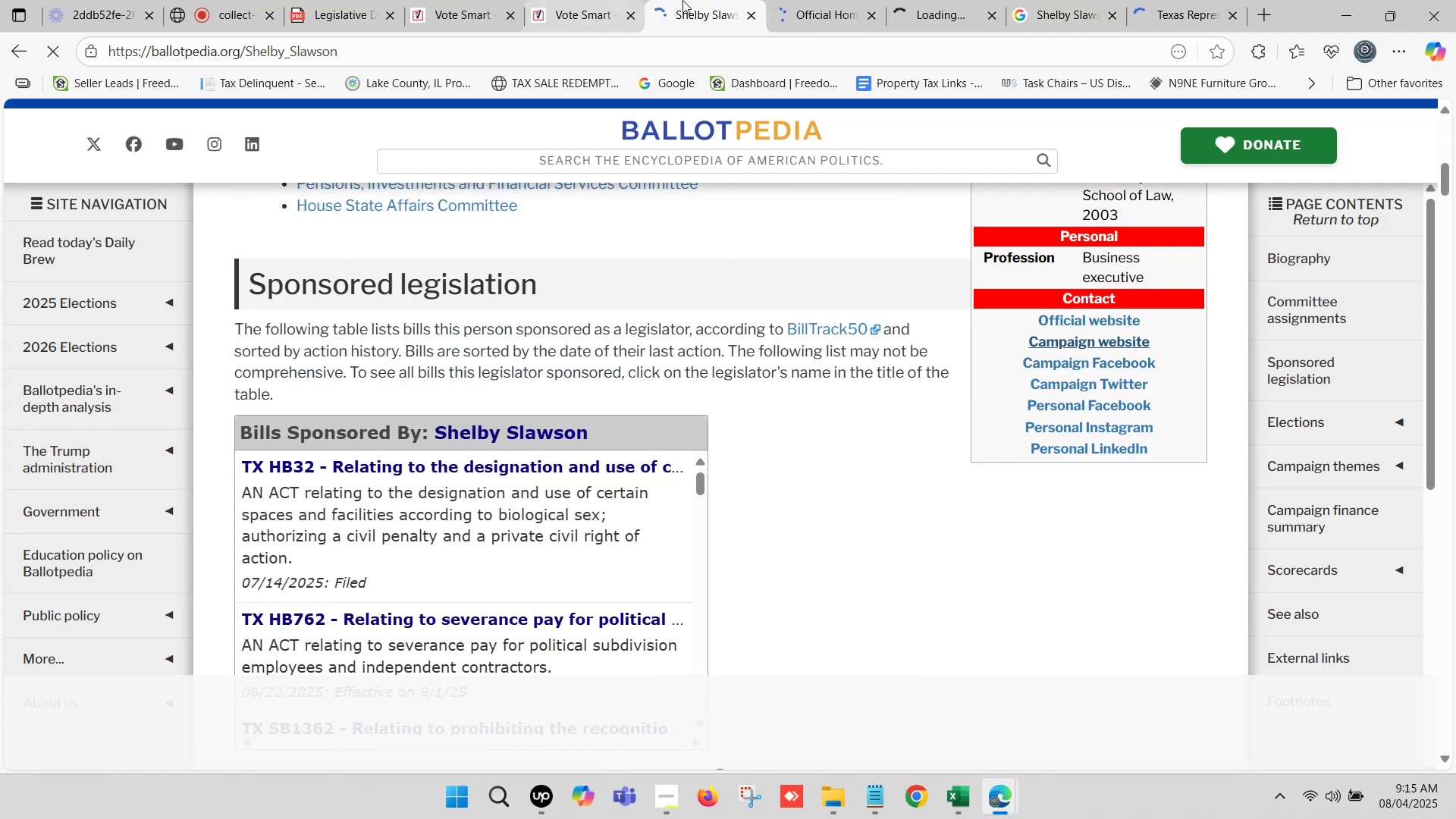 
scroll: coordinate [619, 251], scroll_direction: up, amount: 10.0
 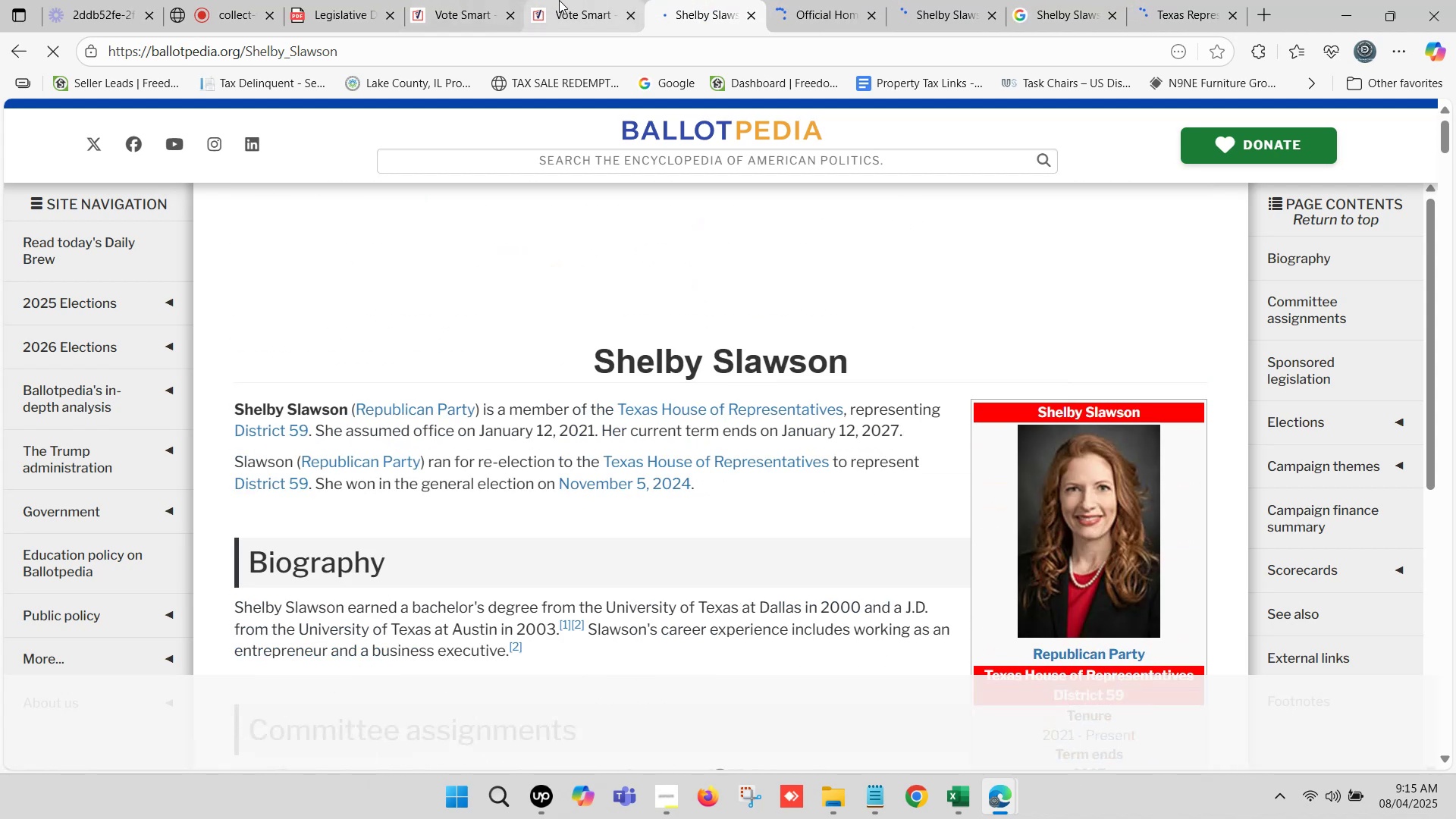 
left_click([578, 0])
 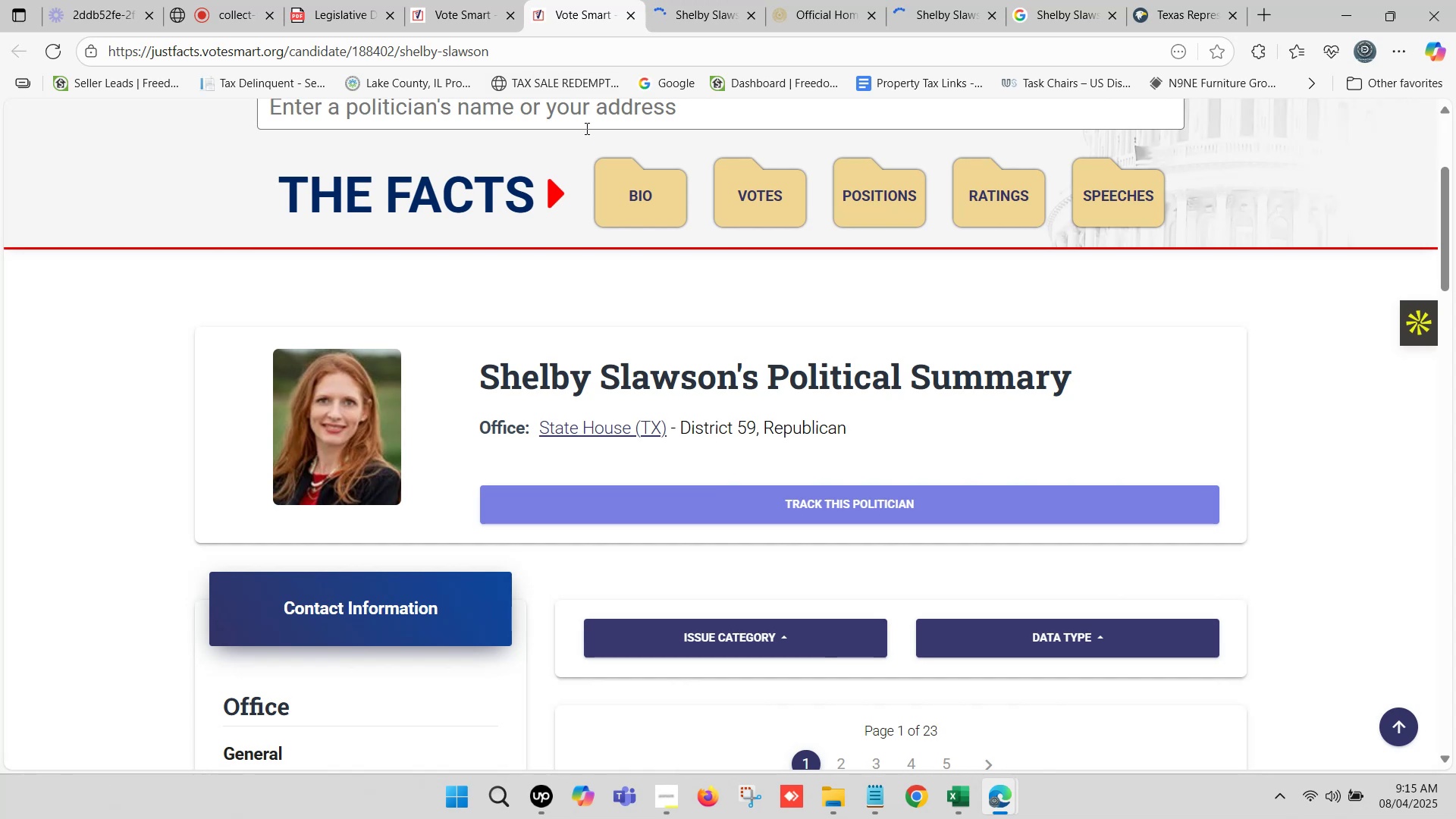 
scroll: coordinate [579, 132], scroll_direction: down, amount: 1.0
 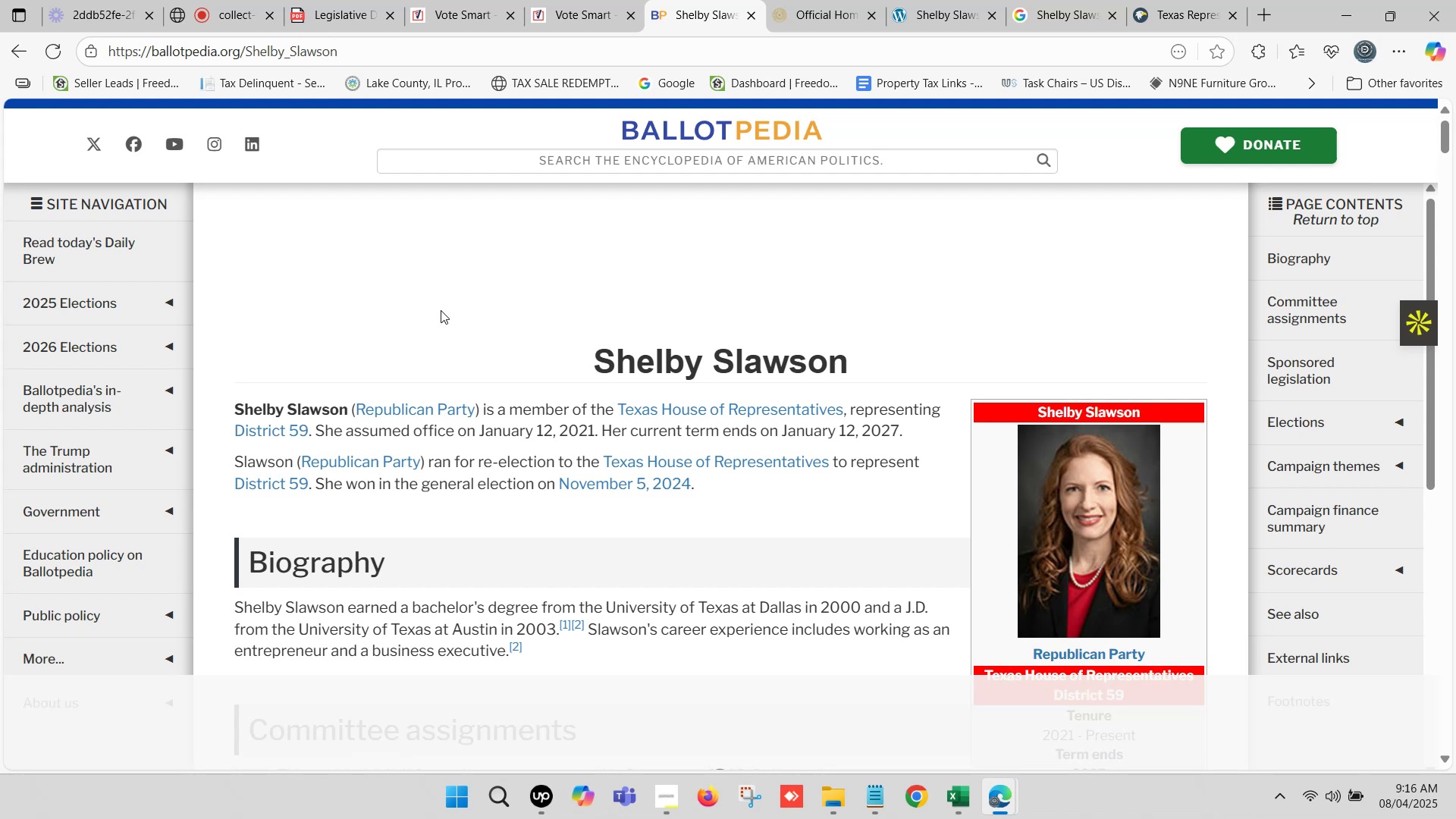 
wait(36.13)
 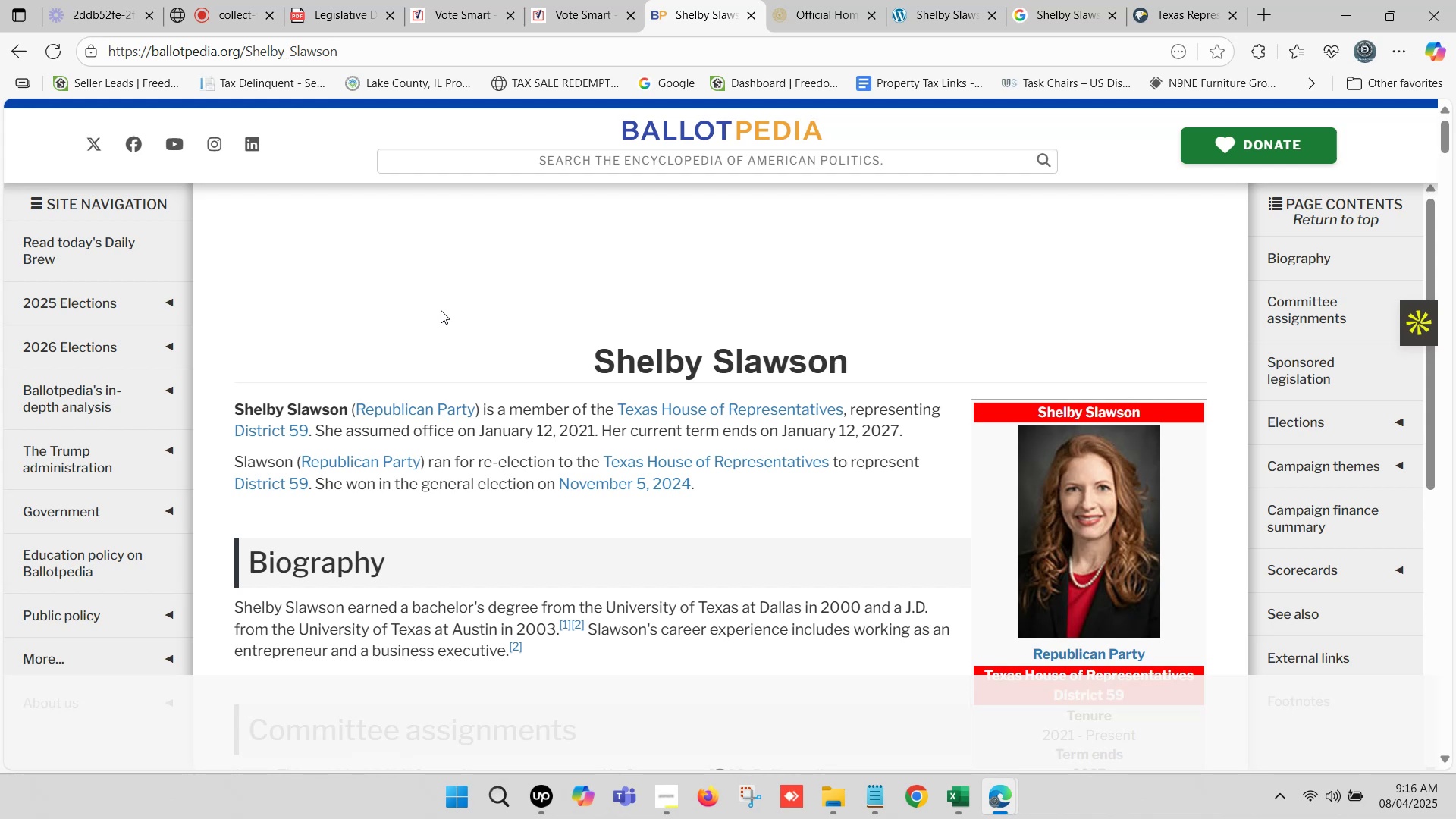 
left_click([1196, 0])
 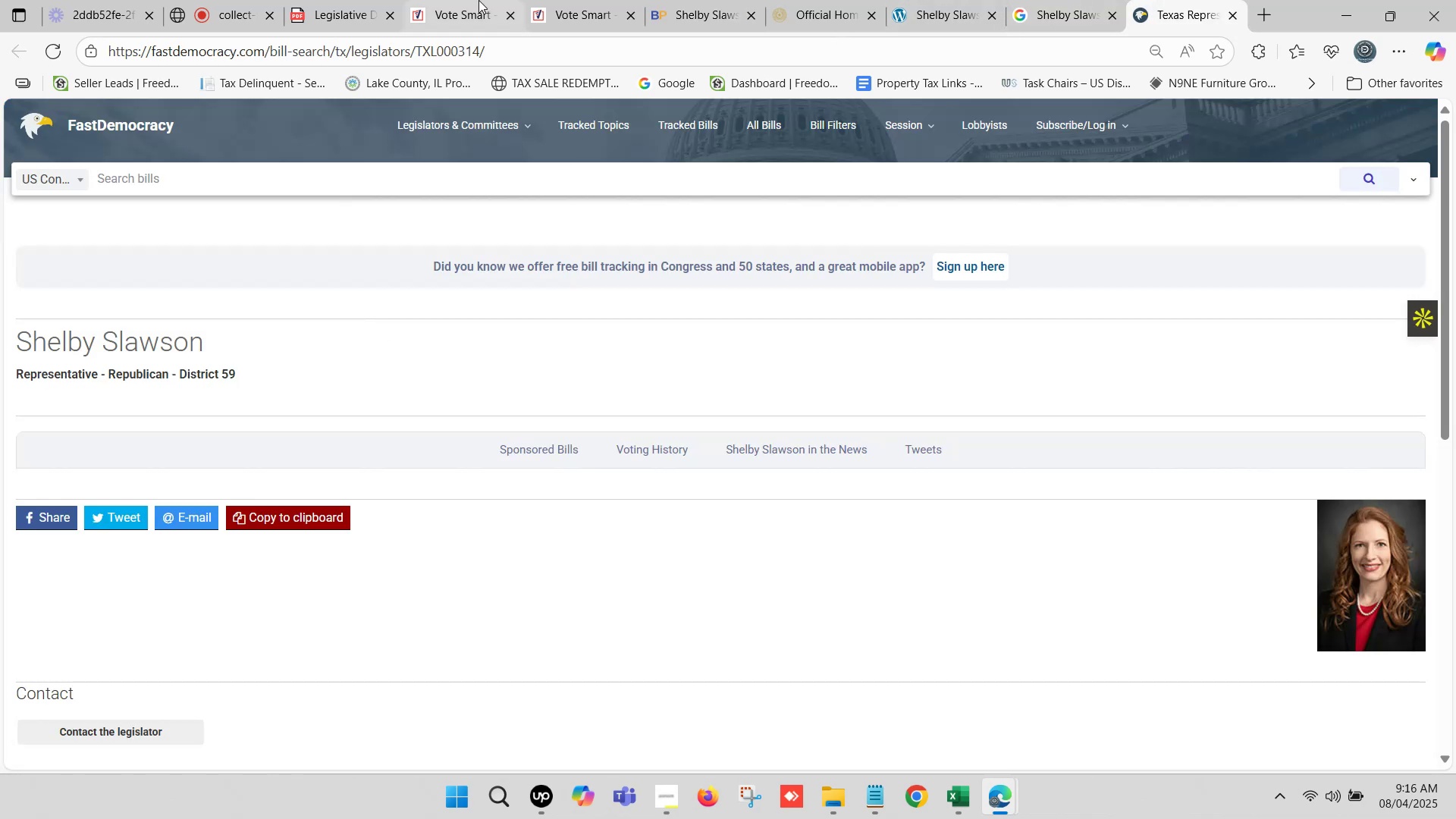 
left_click([575, 0])
 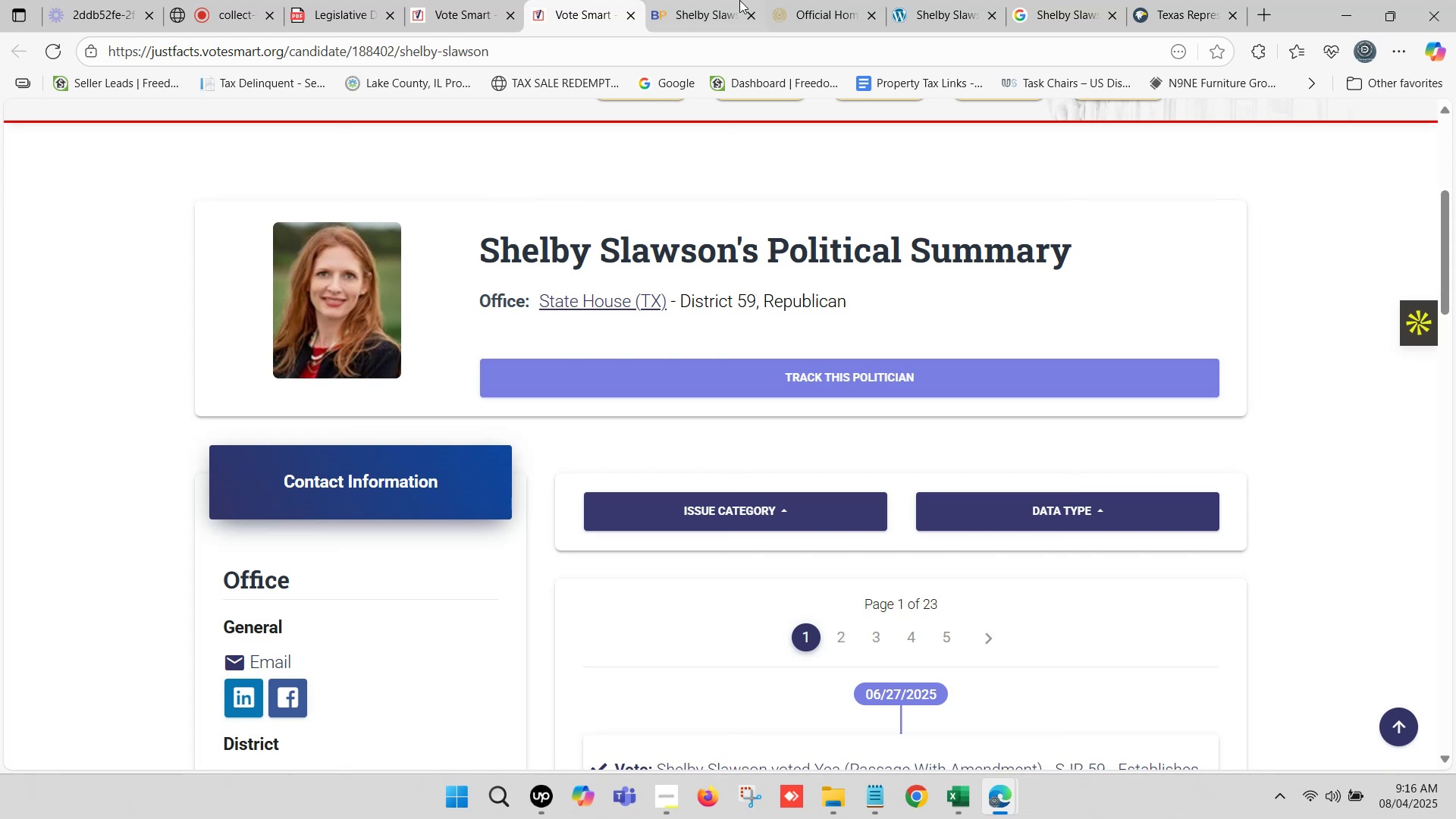 
left_click([698, 0])
 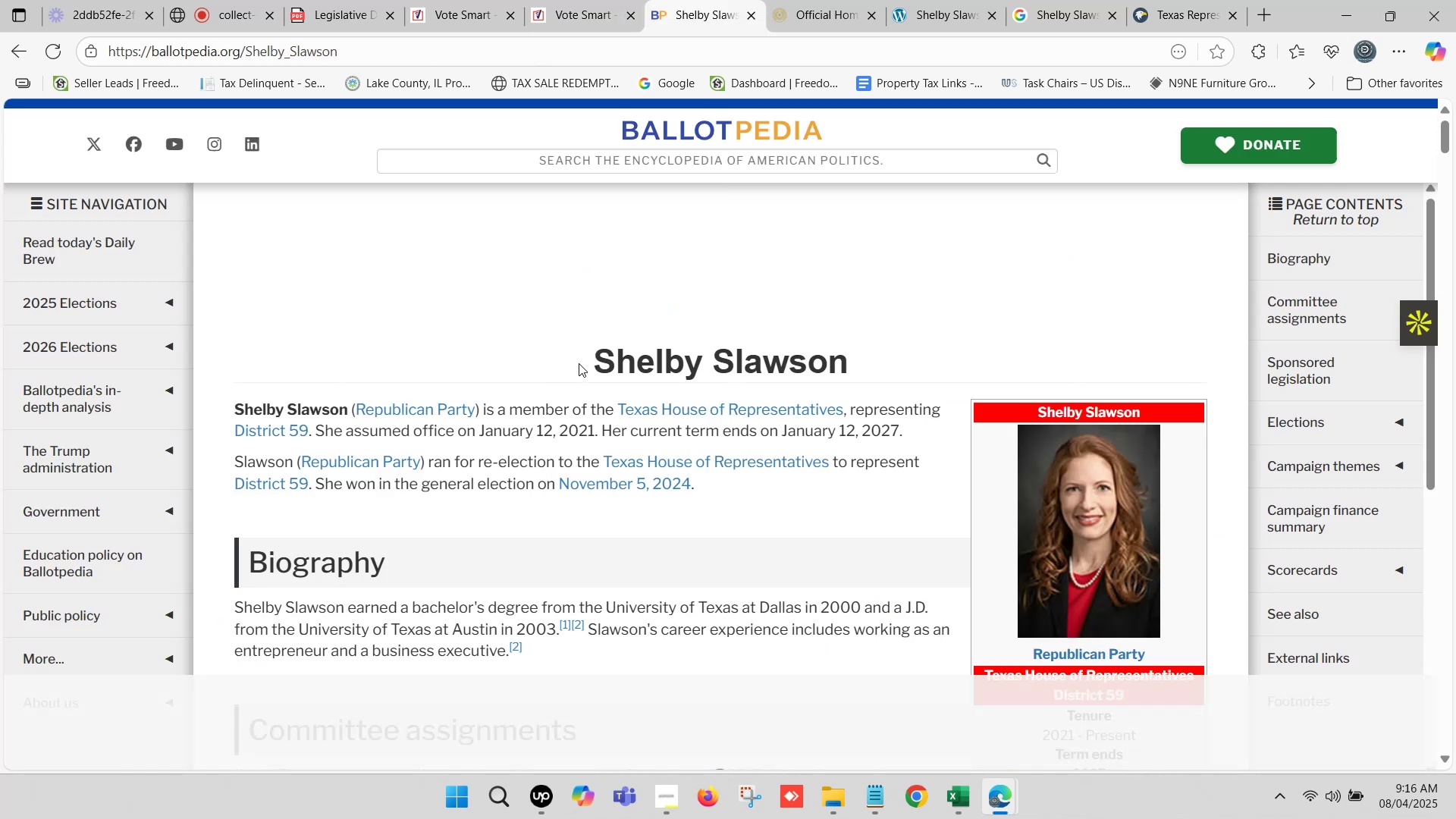 
left_click_drag(start_coordinate=[600, 360], to_coordinate=[839, 362])
 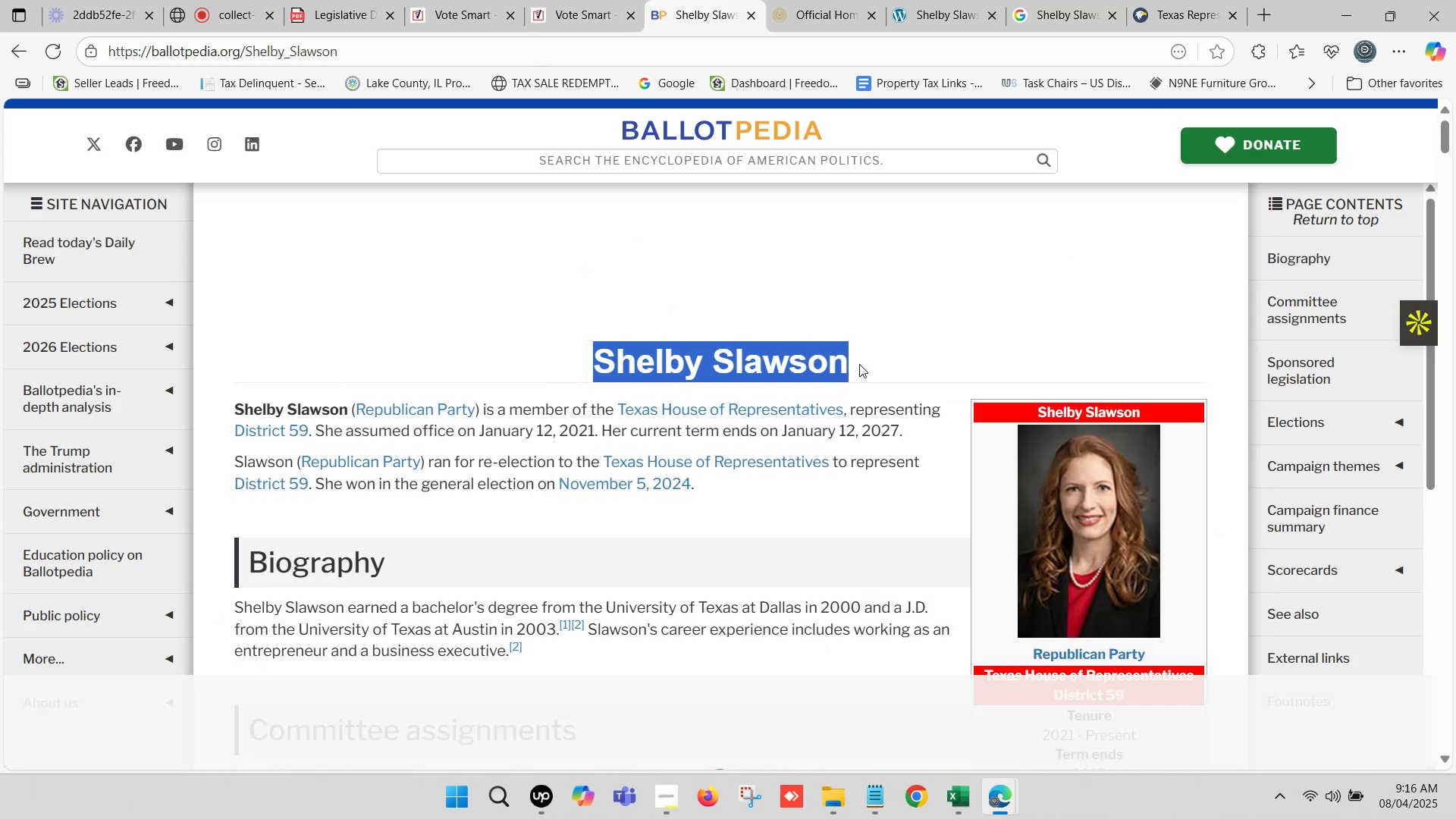 
hold_key(key=ControlLeft, duration=0.89)
 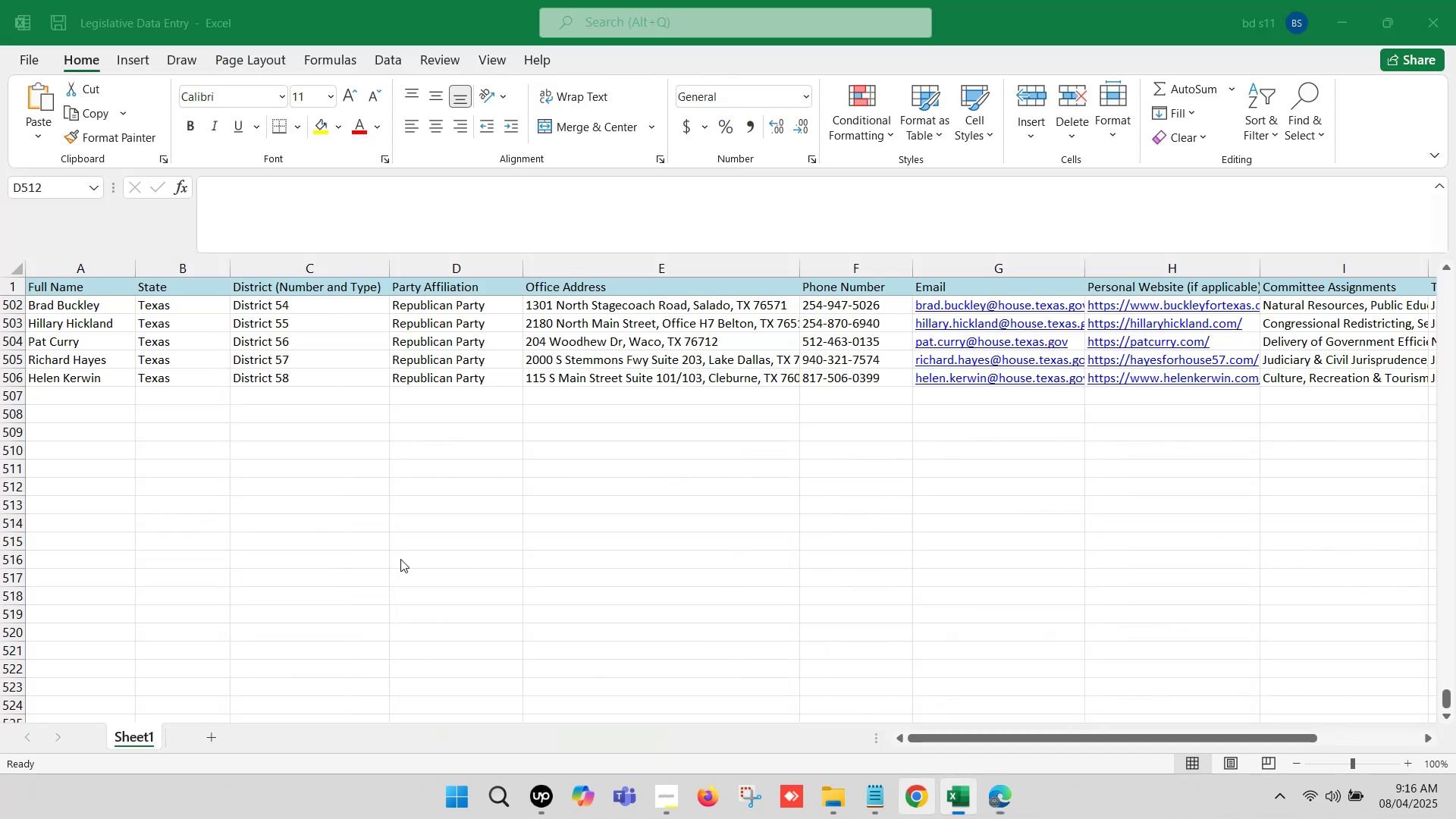 
hold_key(key=C, duration=0.74)
 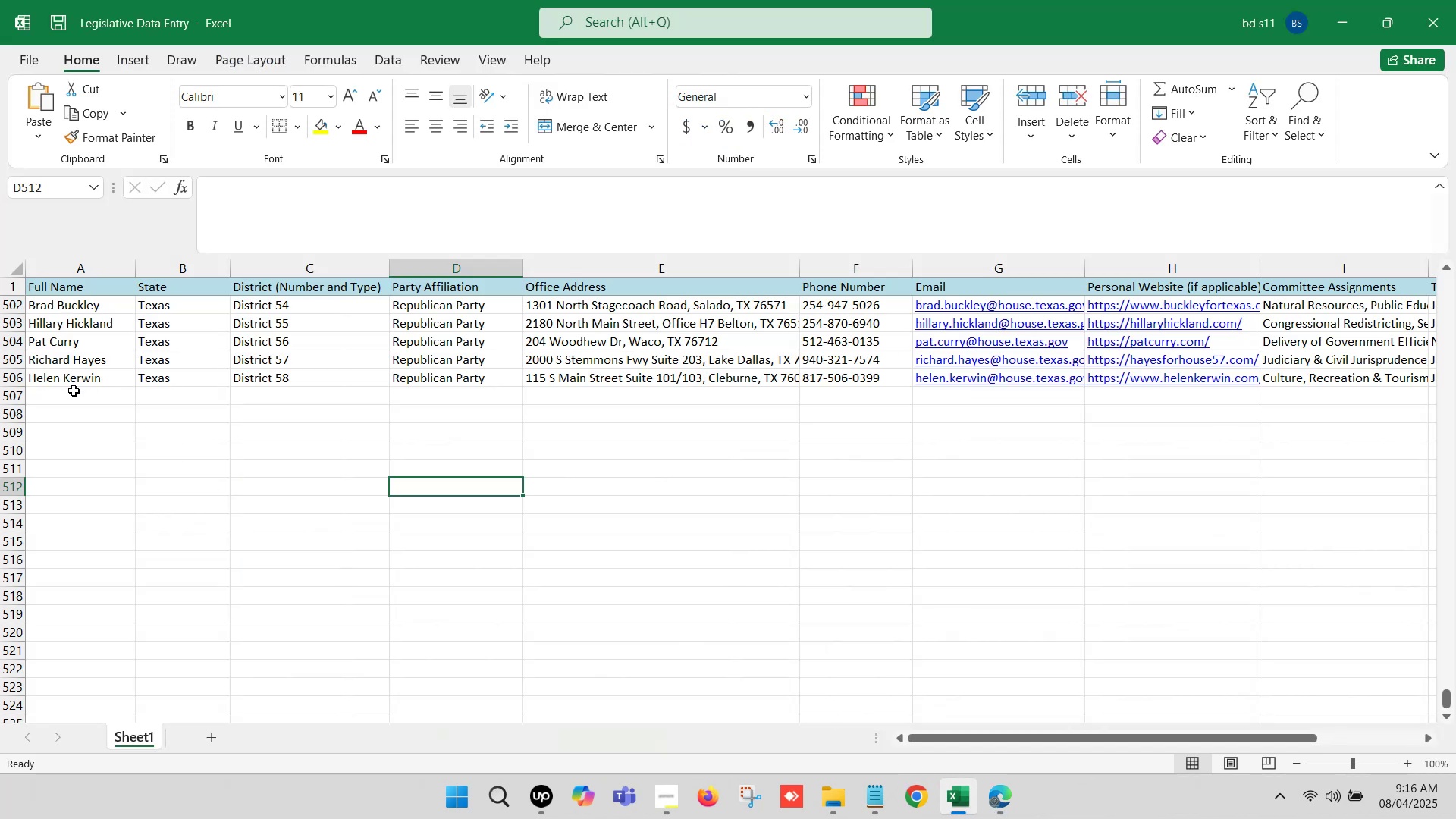 
double_click([73, 391])
 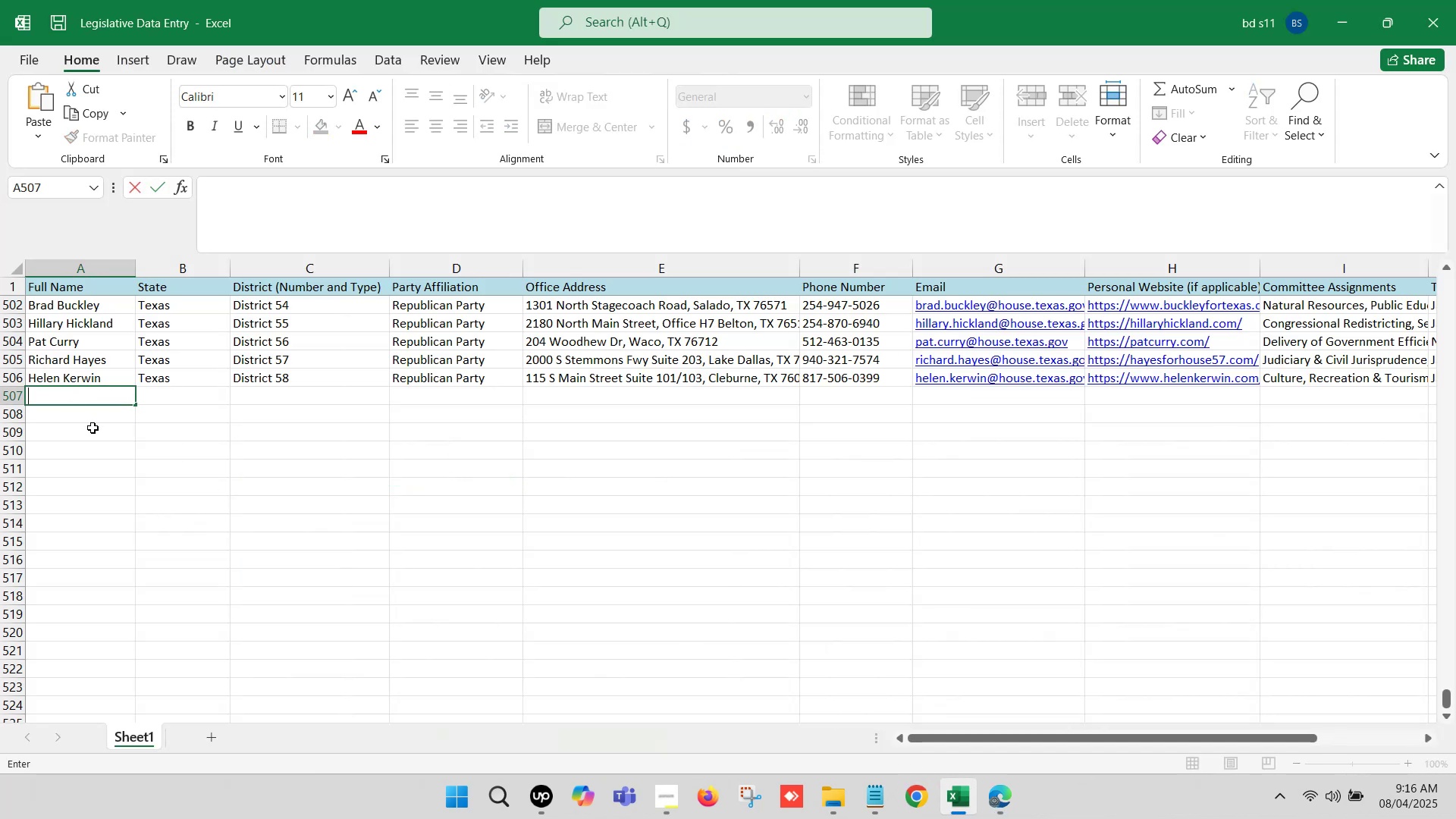 
key(Control+ControlLeft)
 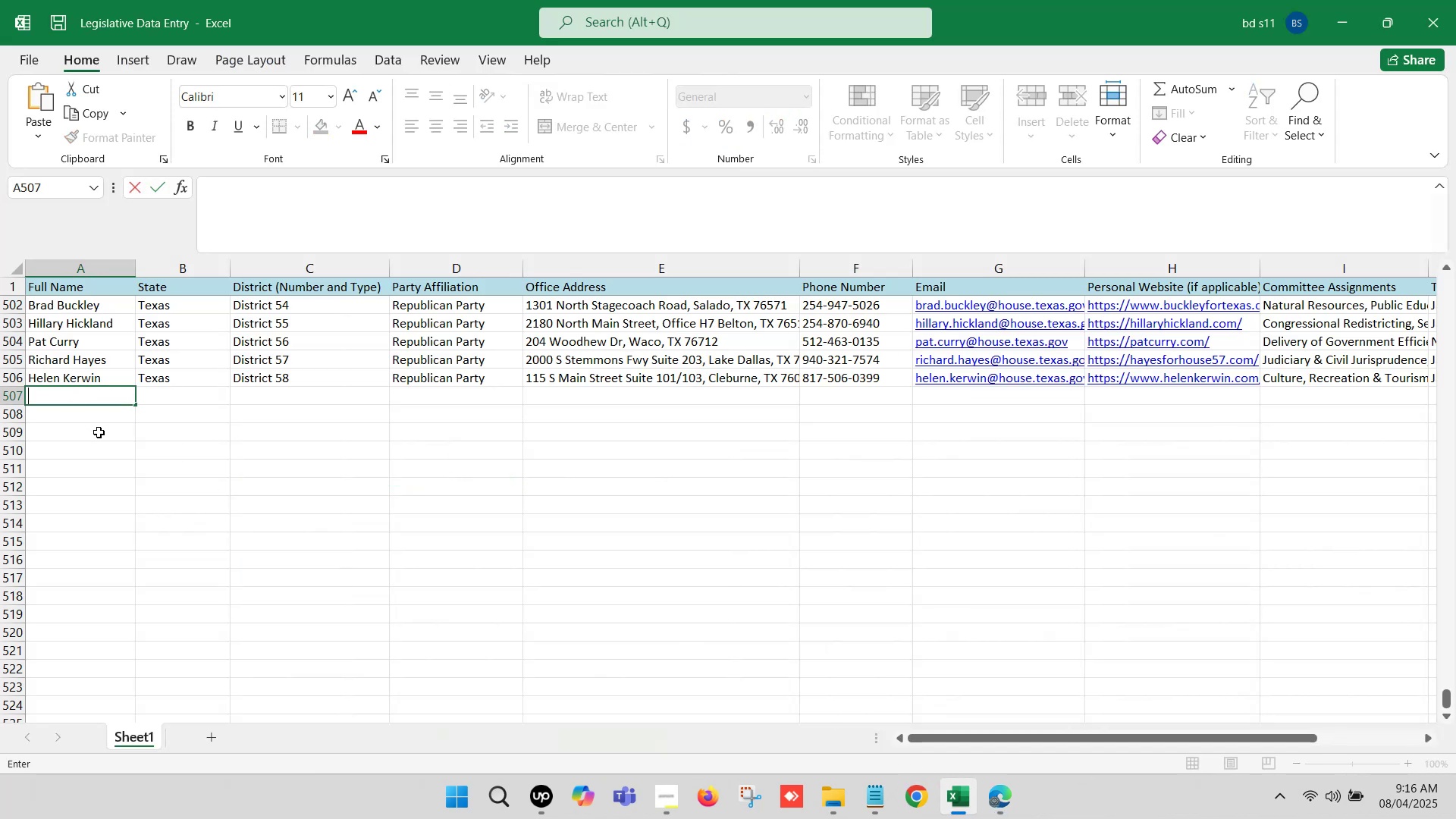 
key(Control+V)
 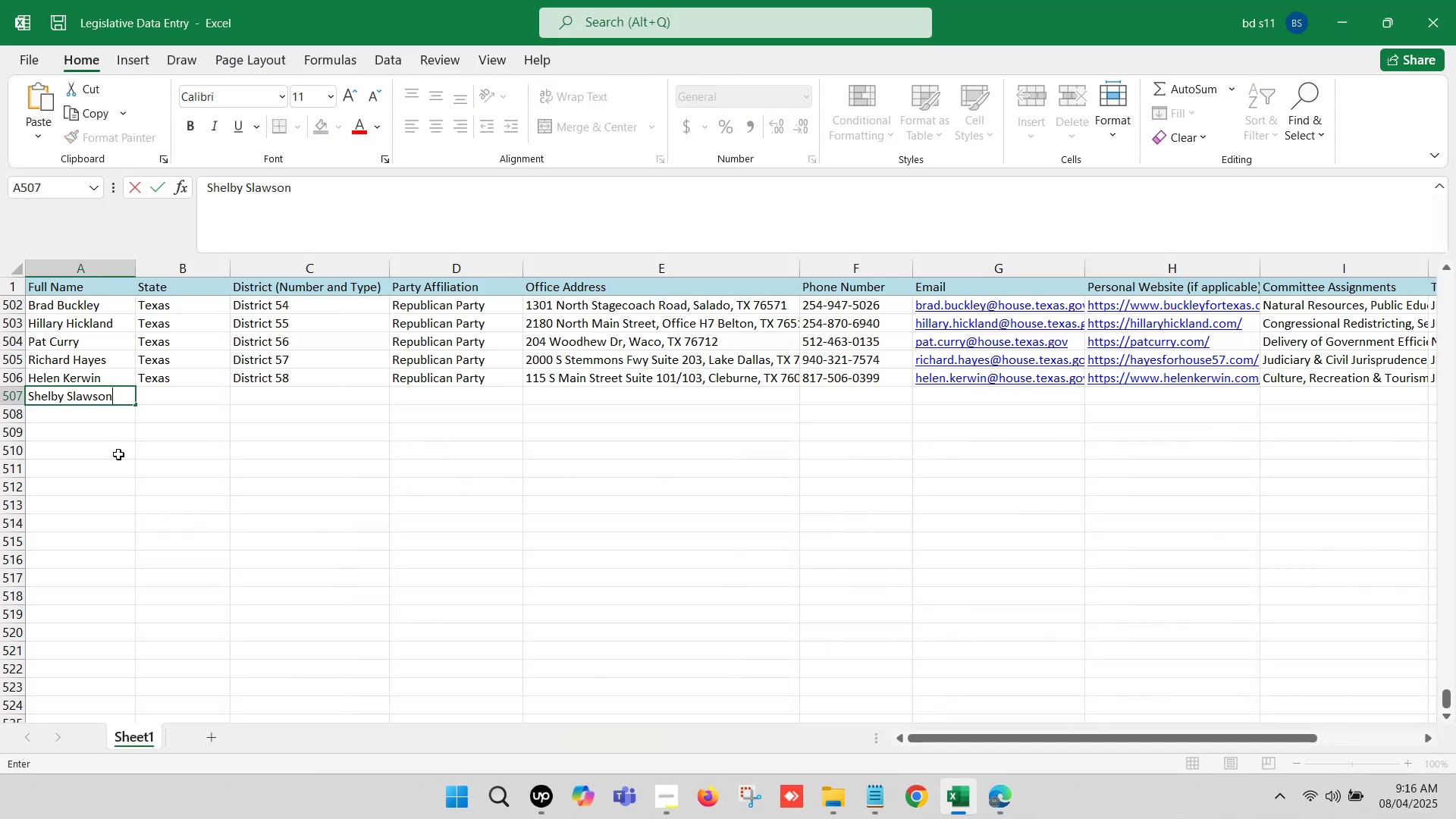 
left_click([120, 456])
 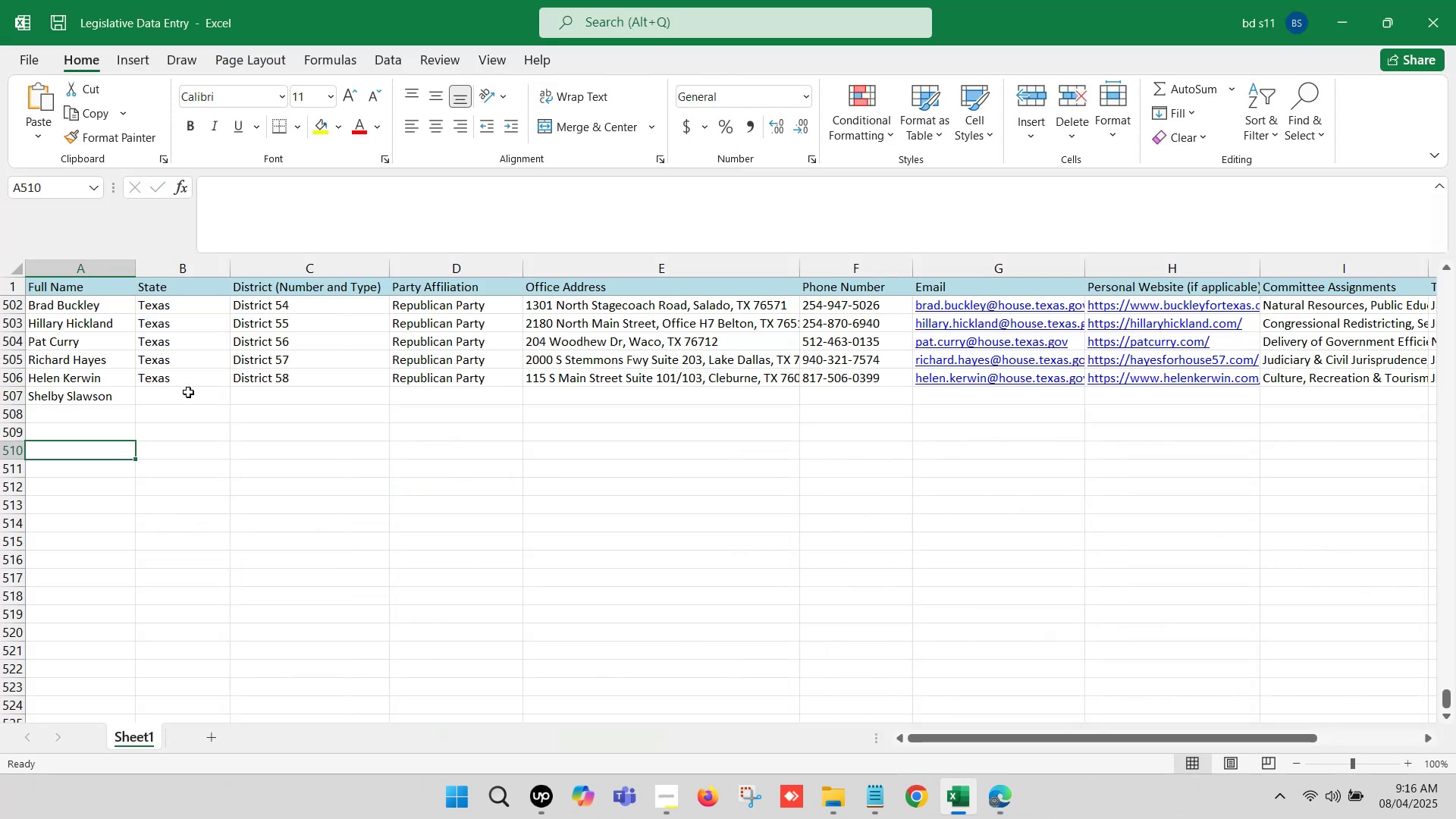 
left_click([188, 392])
 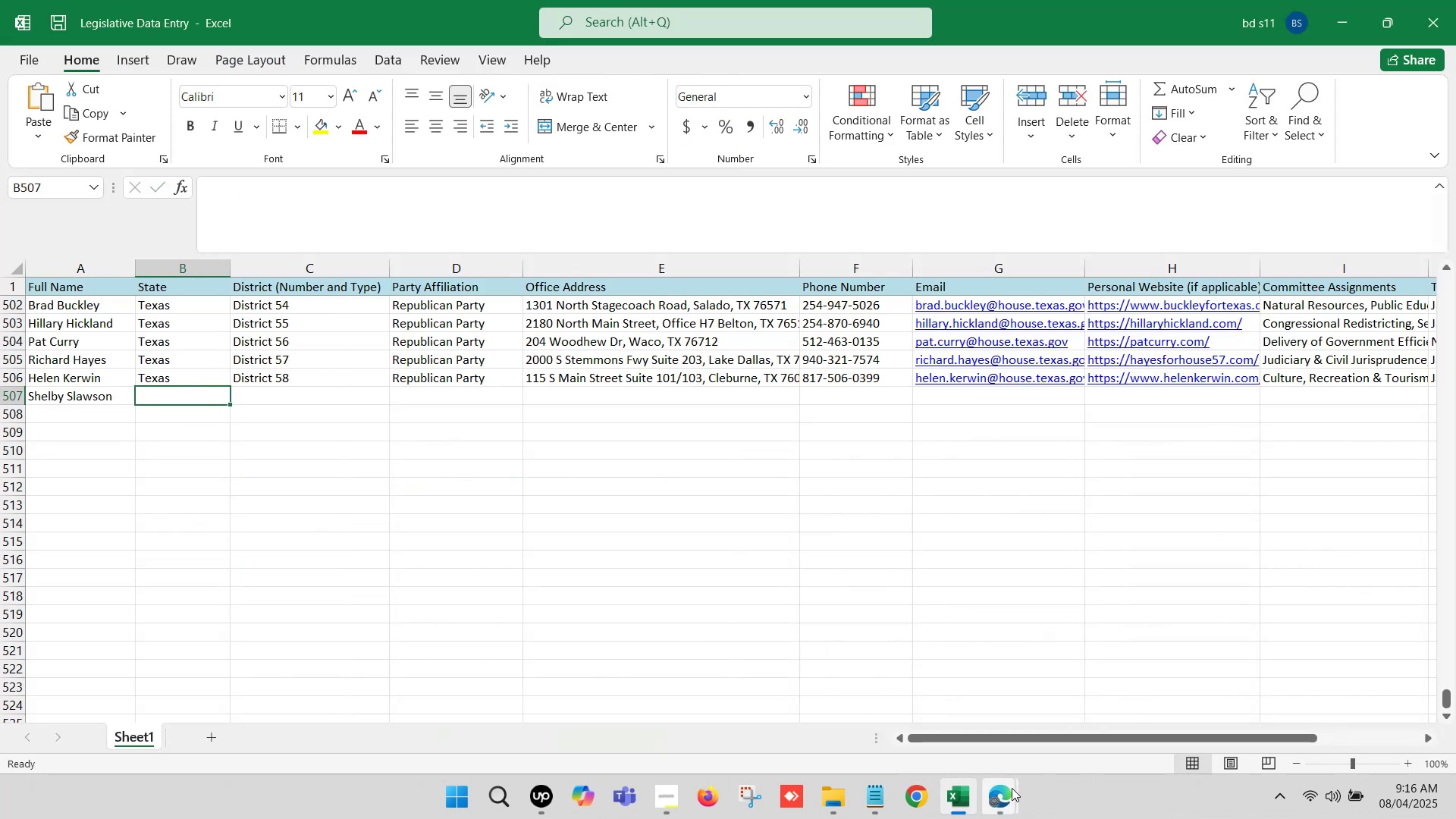 
left_click([1011, 788])
 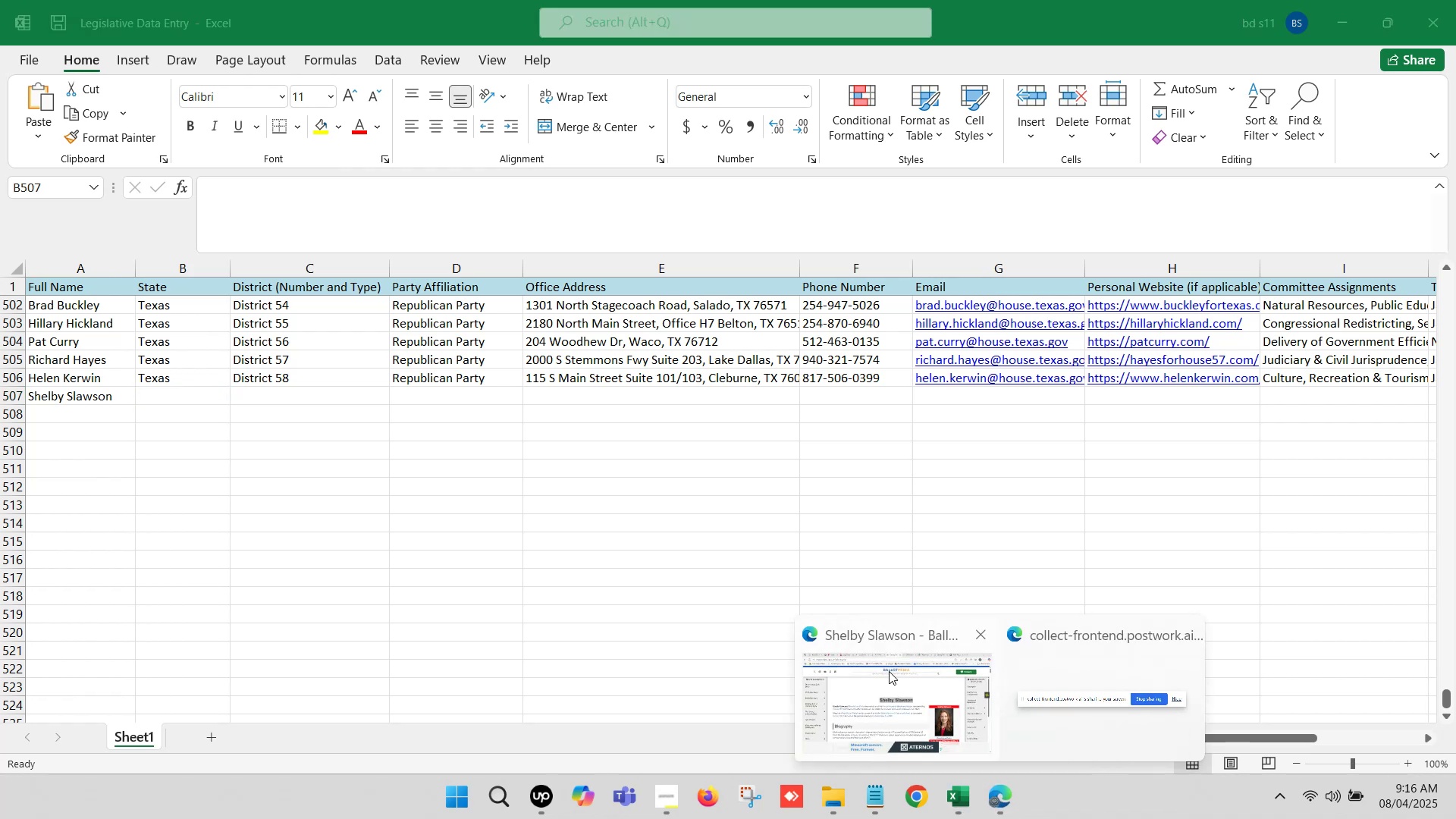 
left_click([889, 671])
 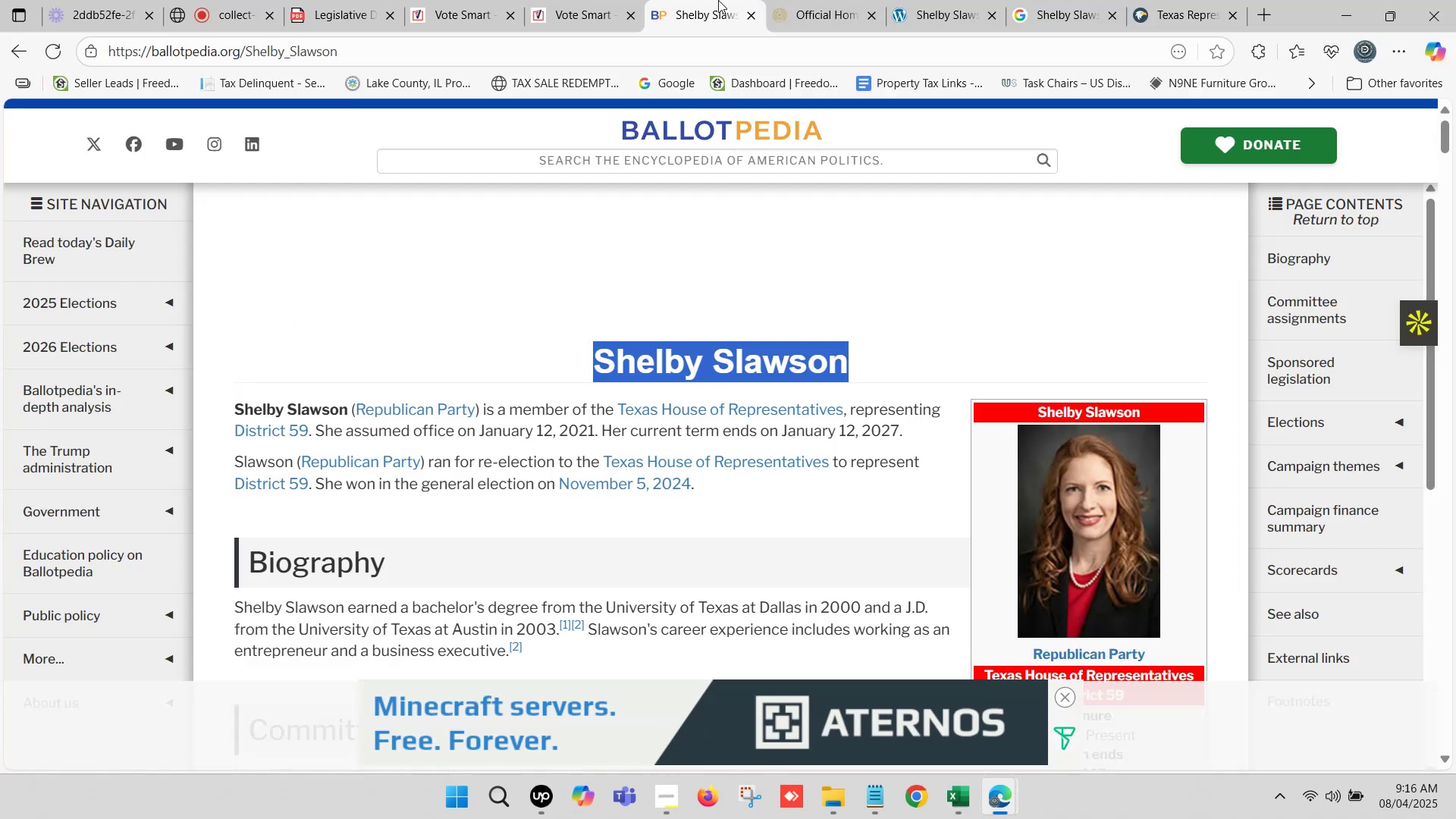 
left_click([714, 0])
 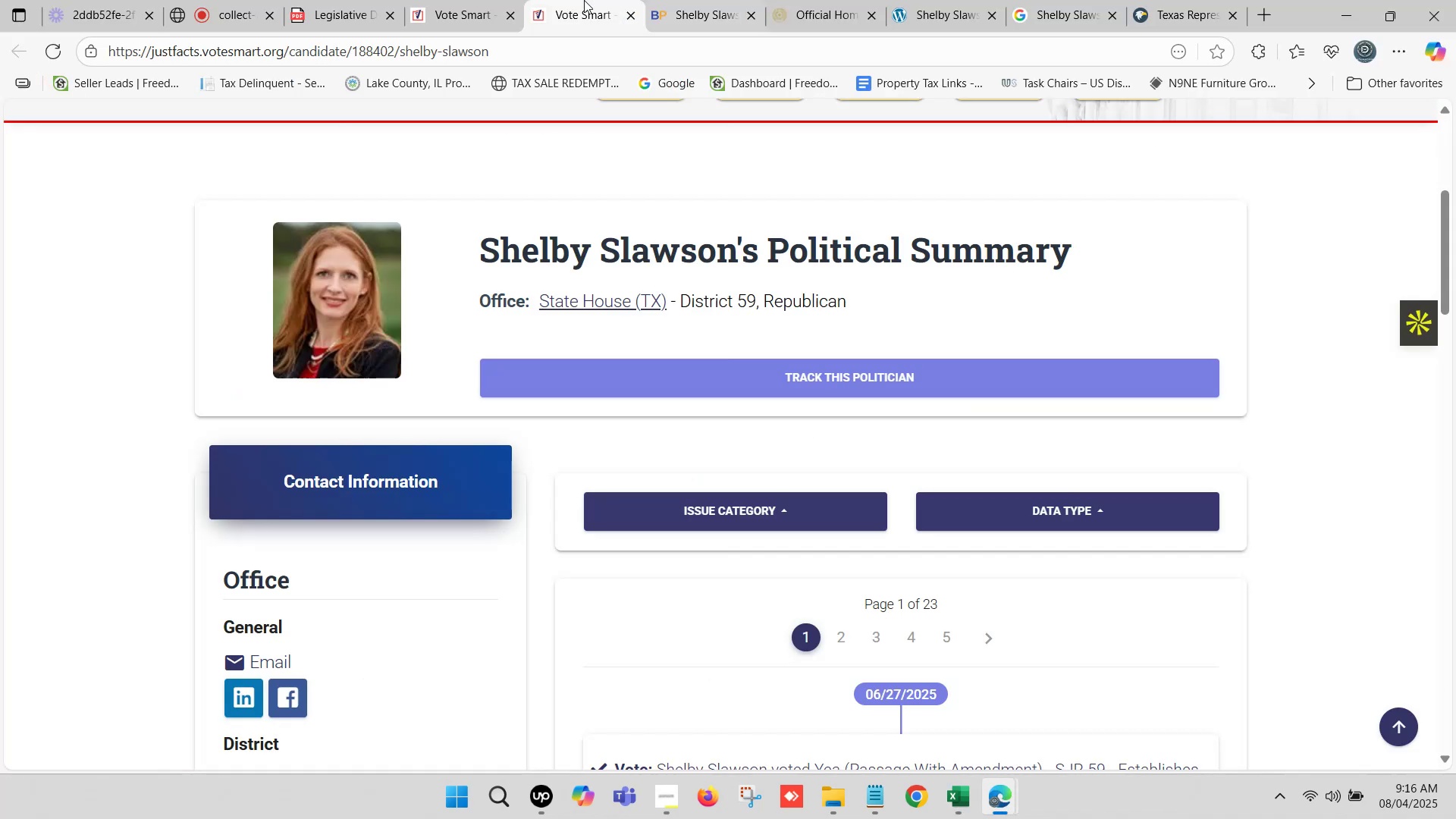 
left_click([584, 0])
 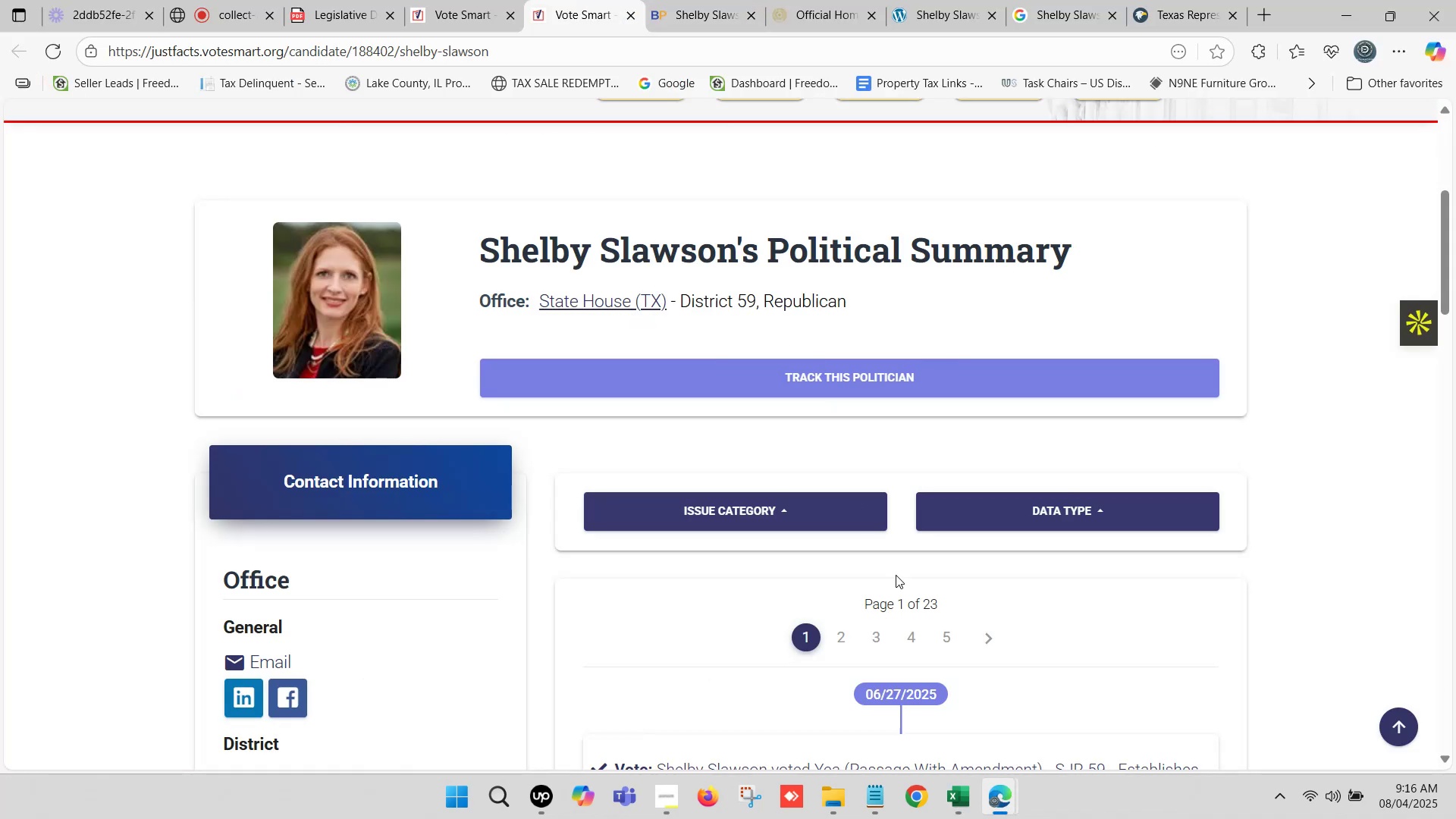 
left_click([956, 795])
 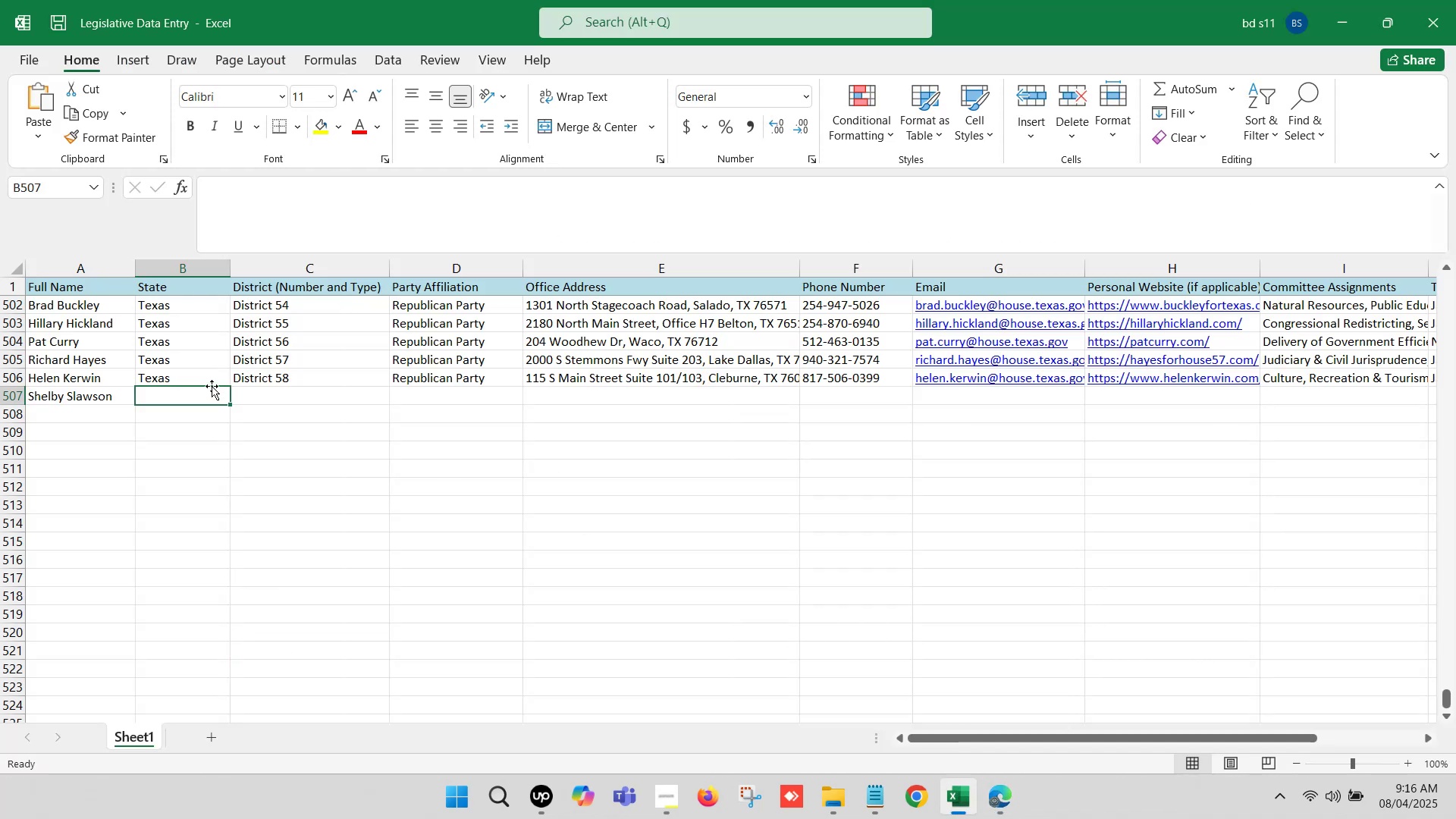 
left_click_drag(start_coordinate=[199, 375], to_coordinate=[398, 378])
 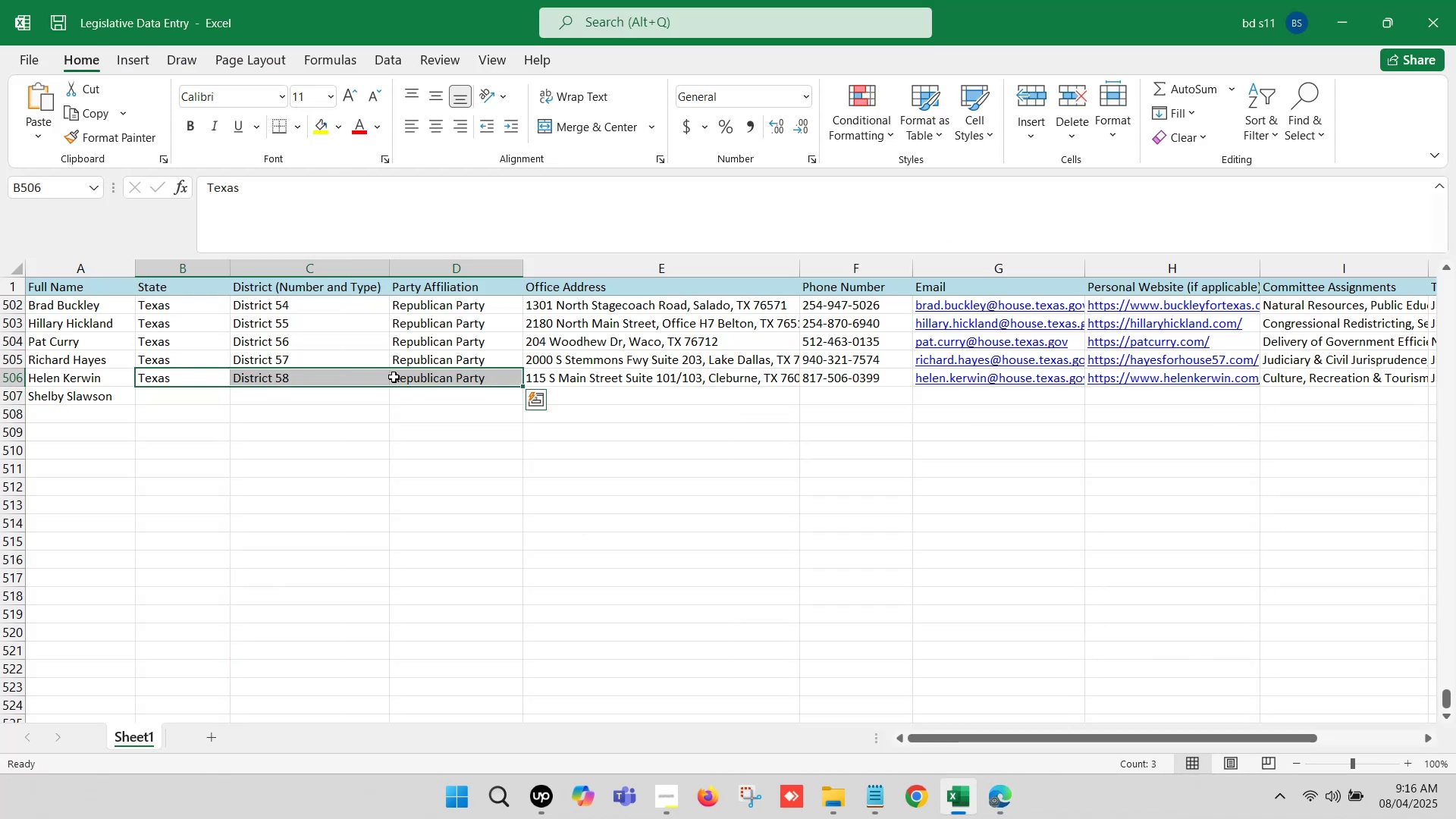 
key(Control+C)
 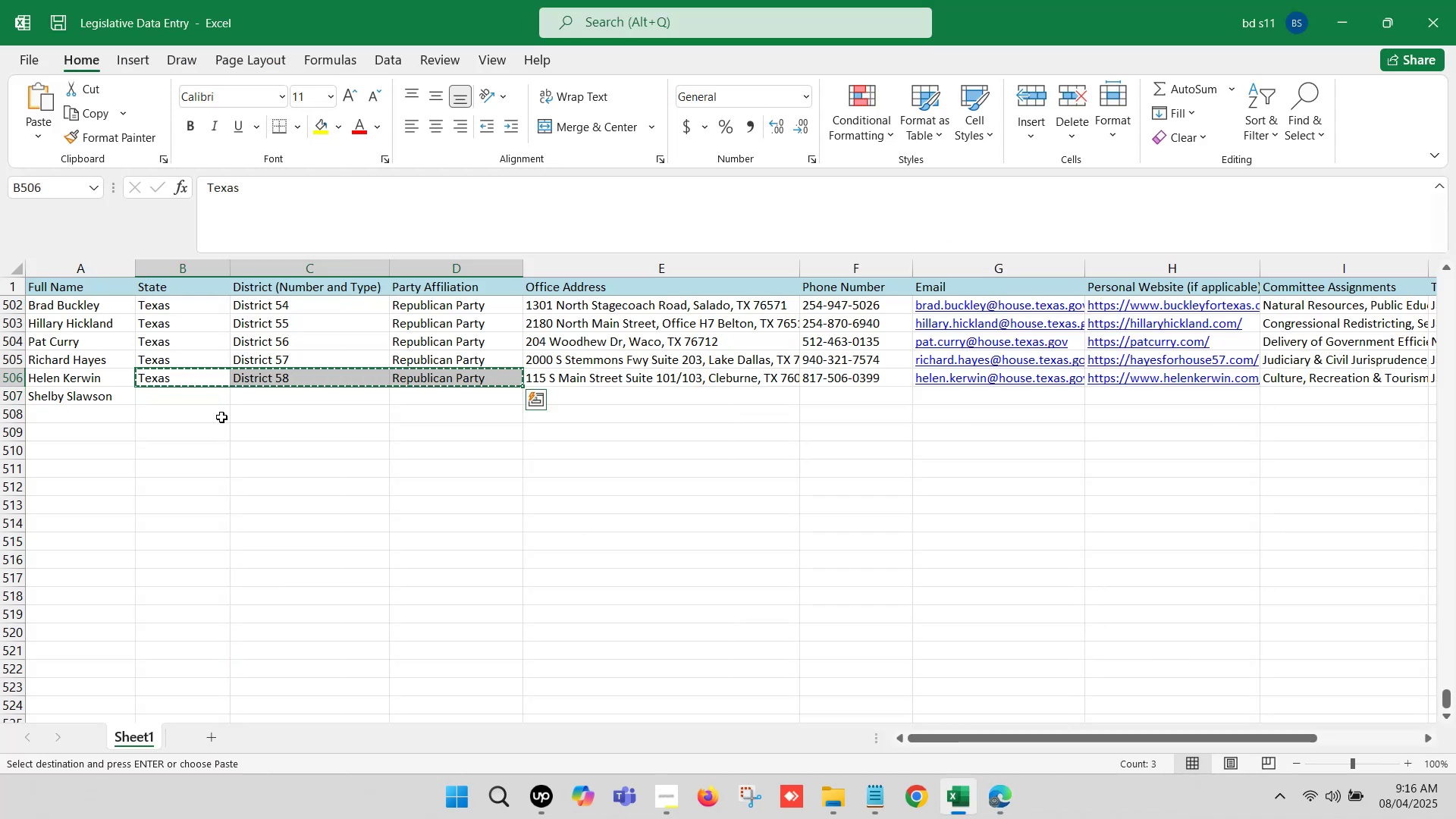 
left_click([168, 399])
 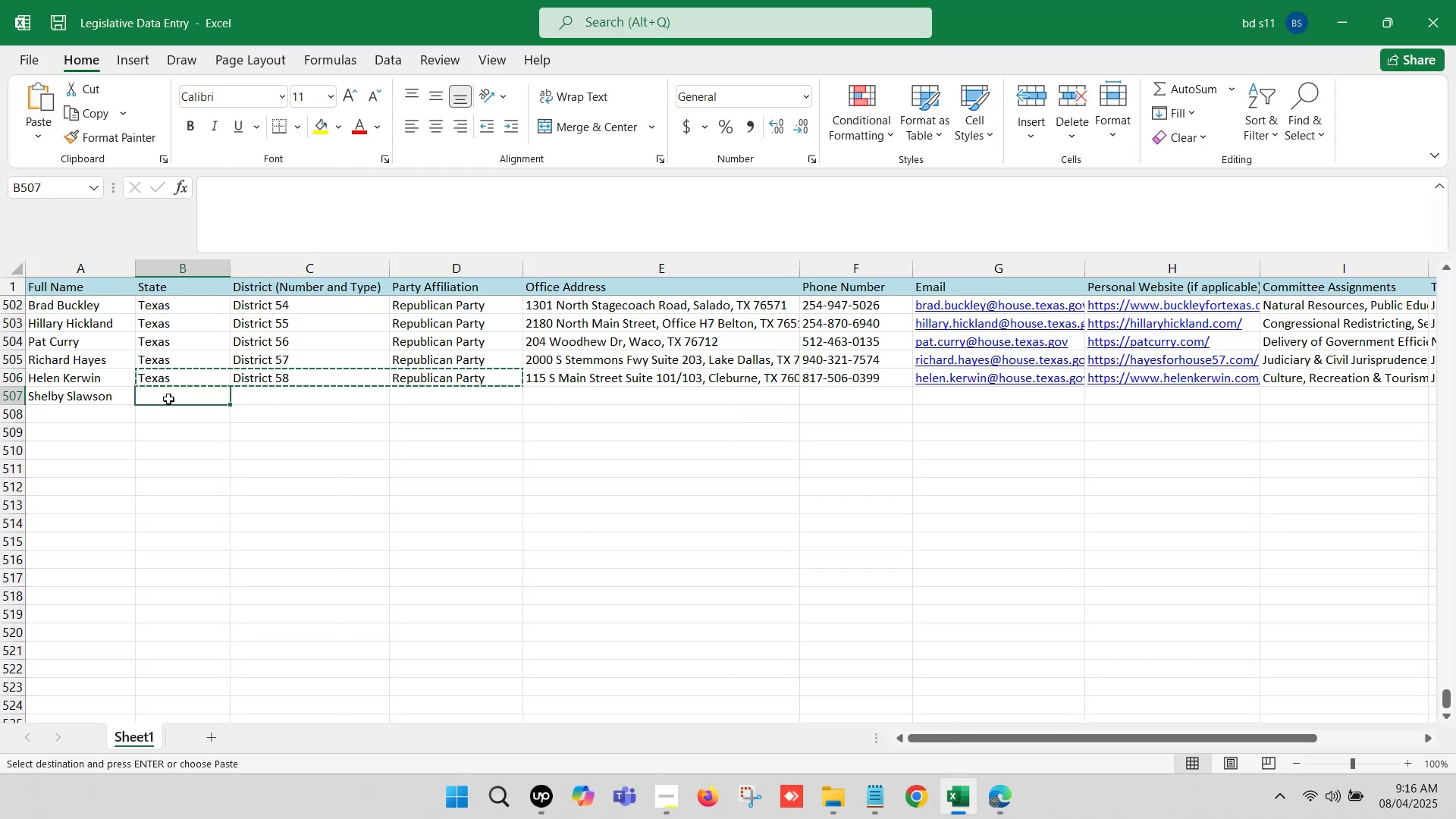 
key(Control+ControlLeft)
 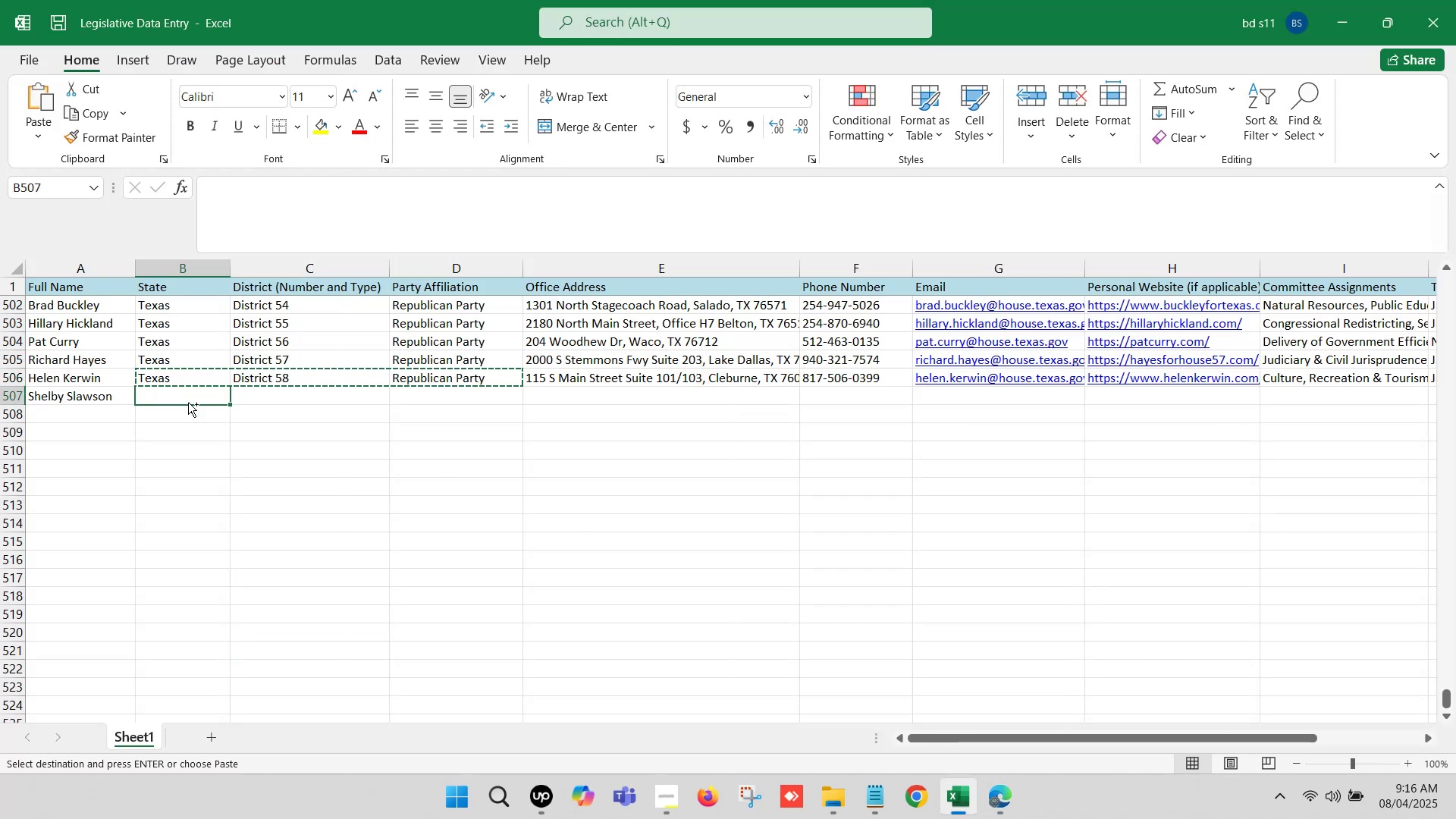 
key(Control+V)
 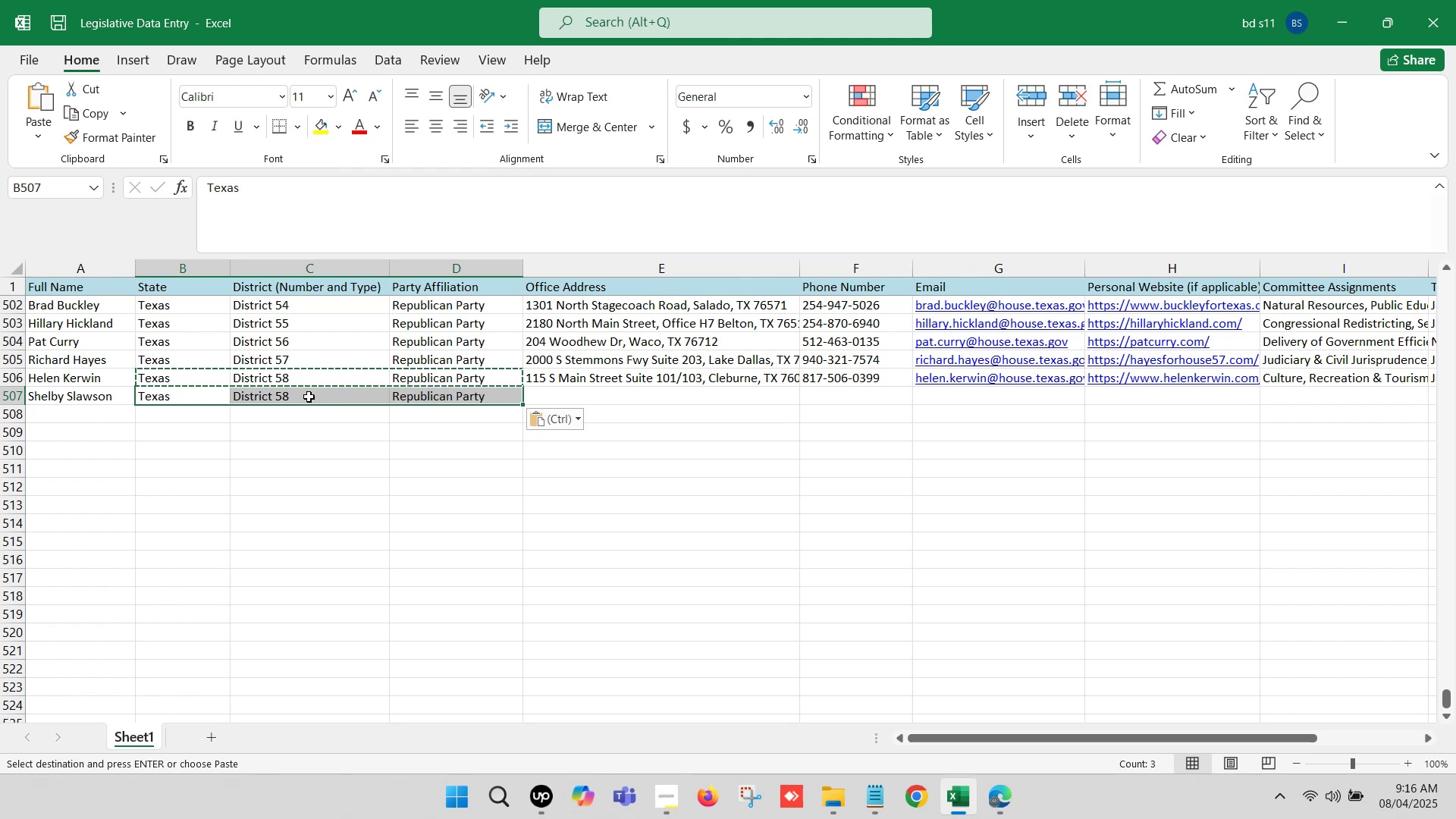 
double_click([309, 397])
 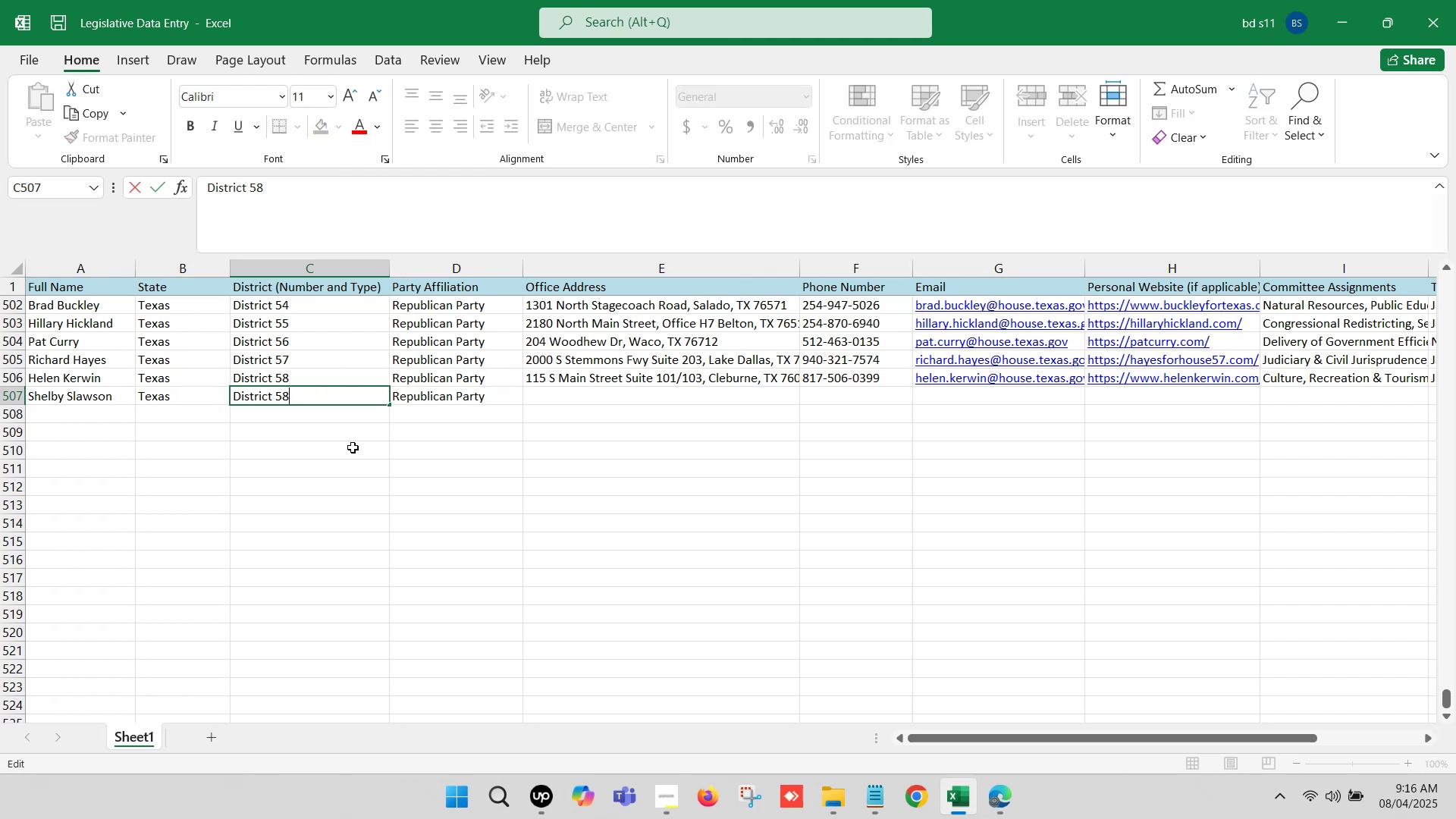 
key(Backspace)
 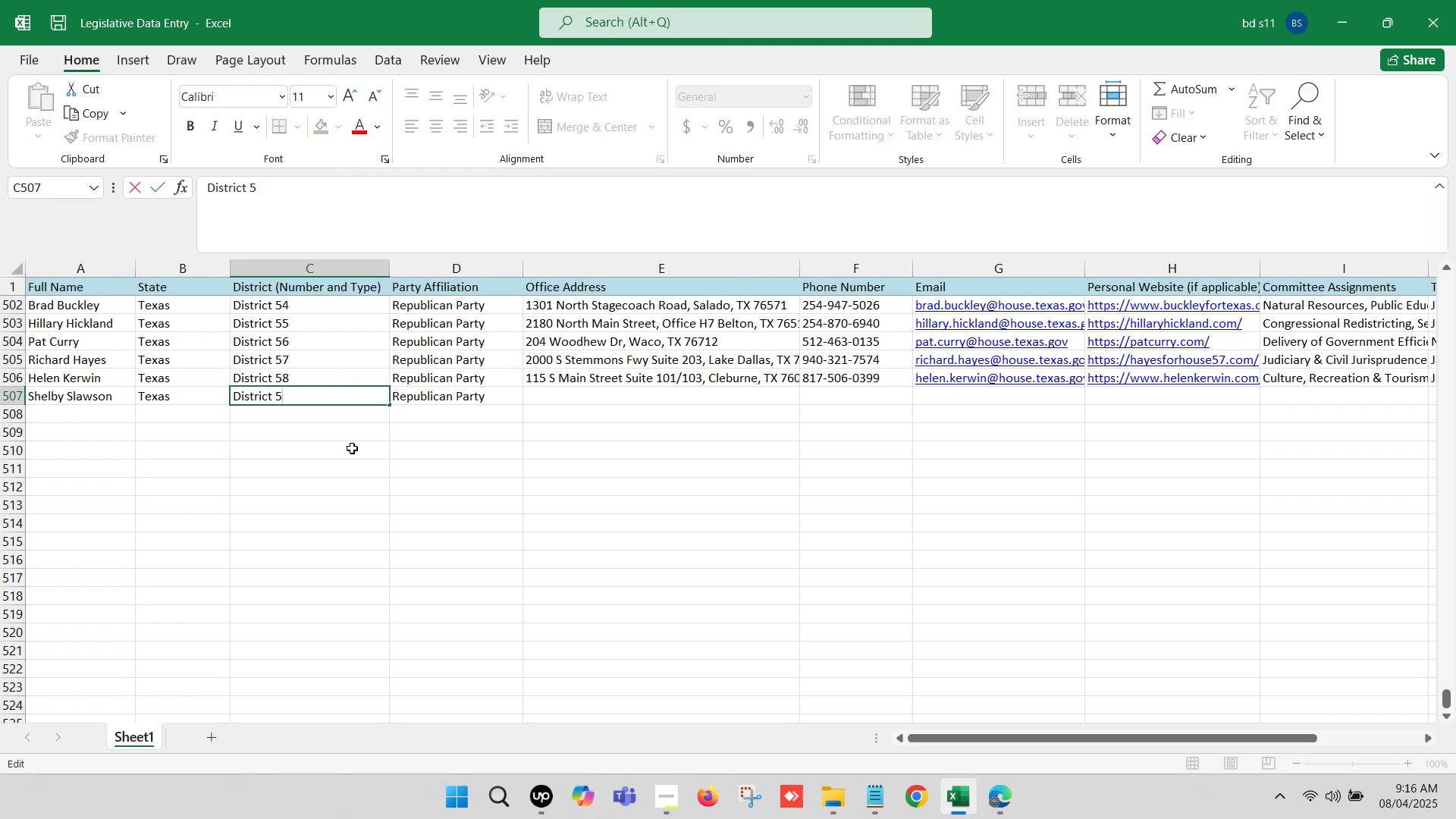 
key(9)
 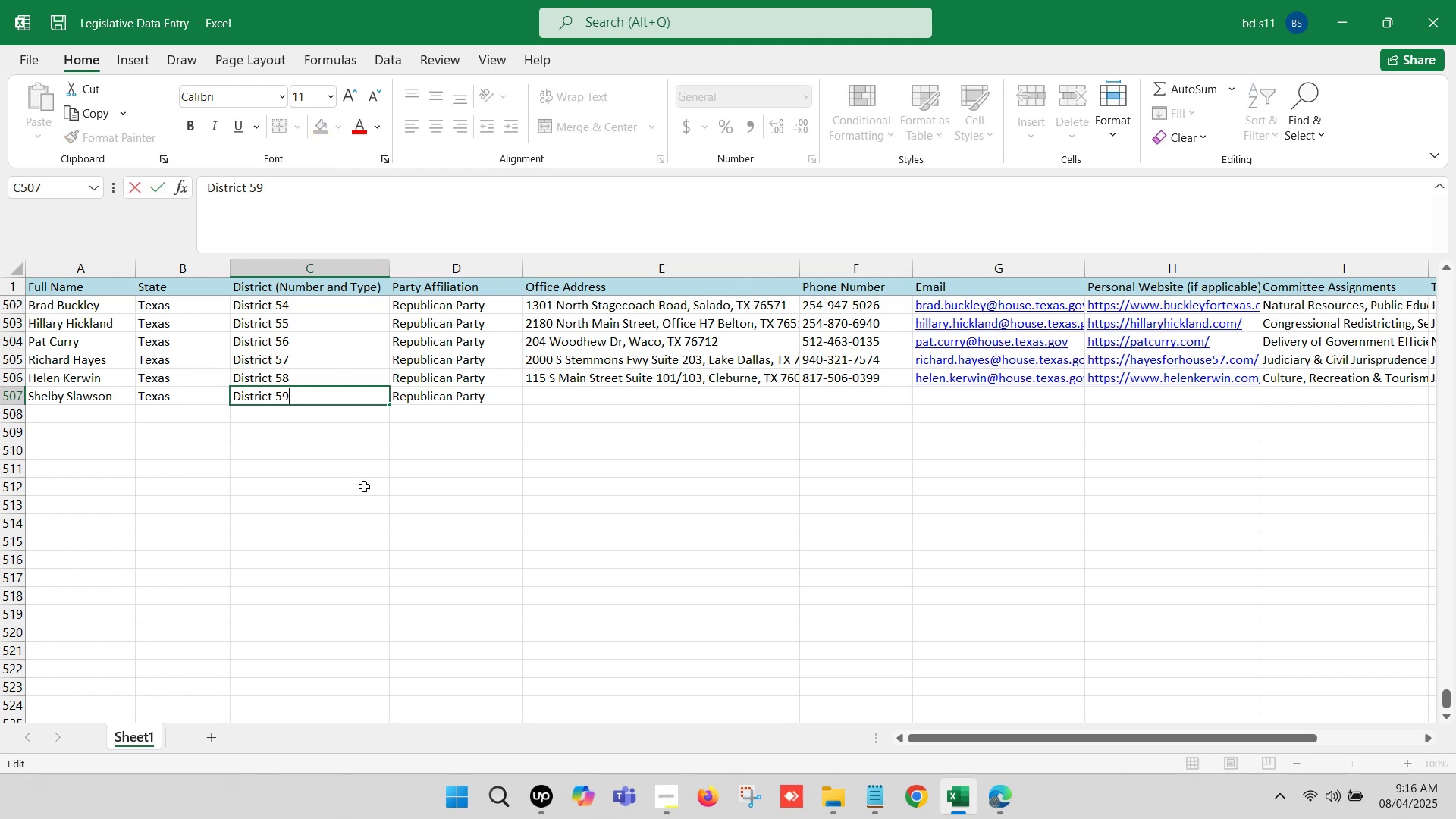 
left_click([364, 493])
 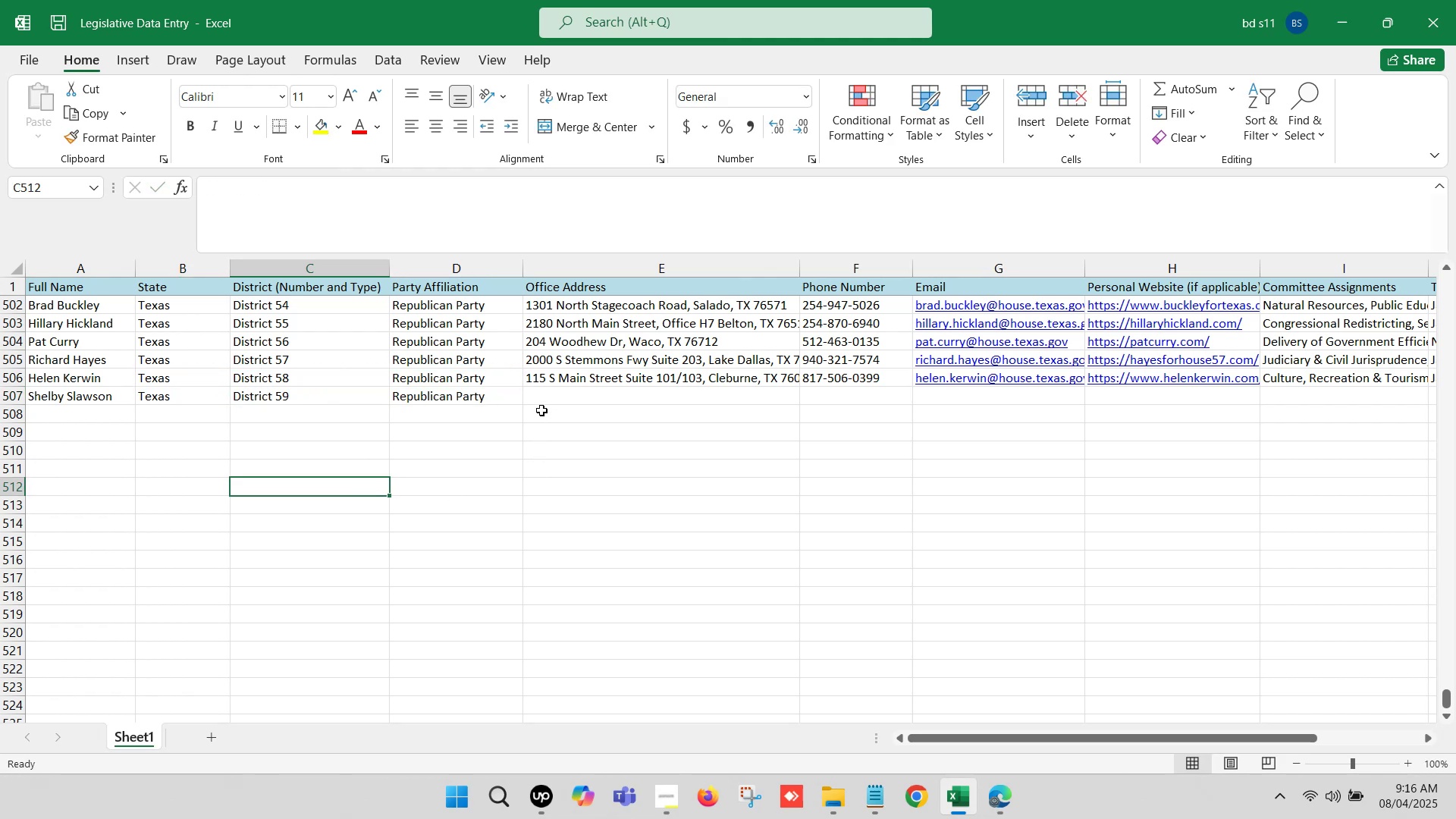 
left_click([543, 399])
 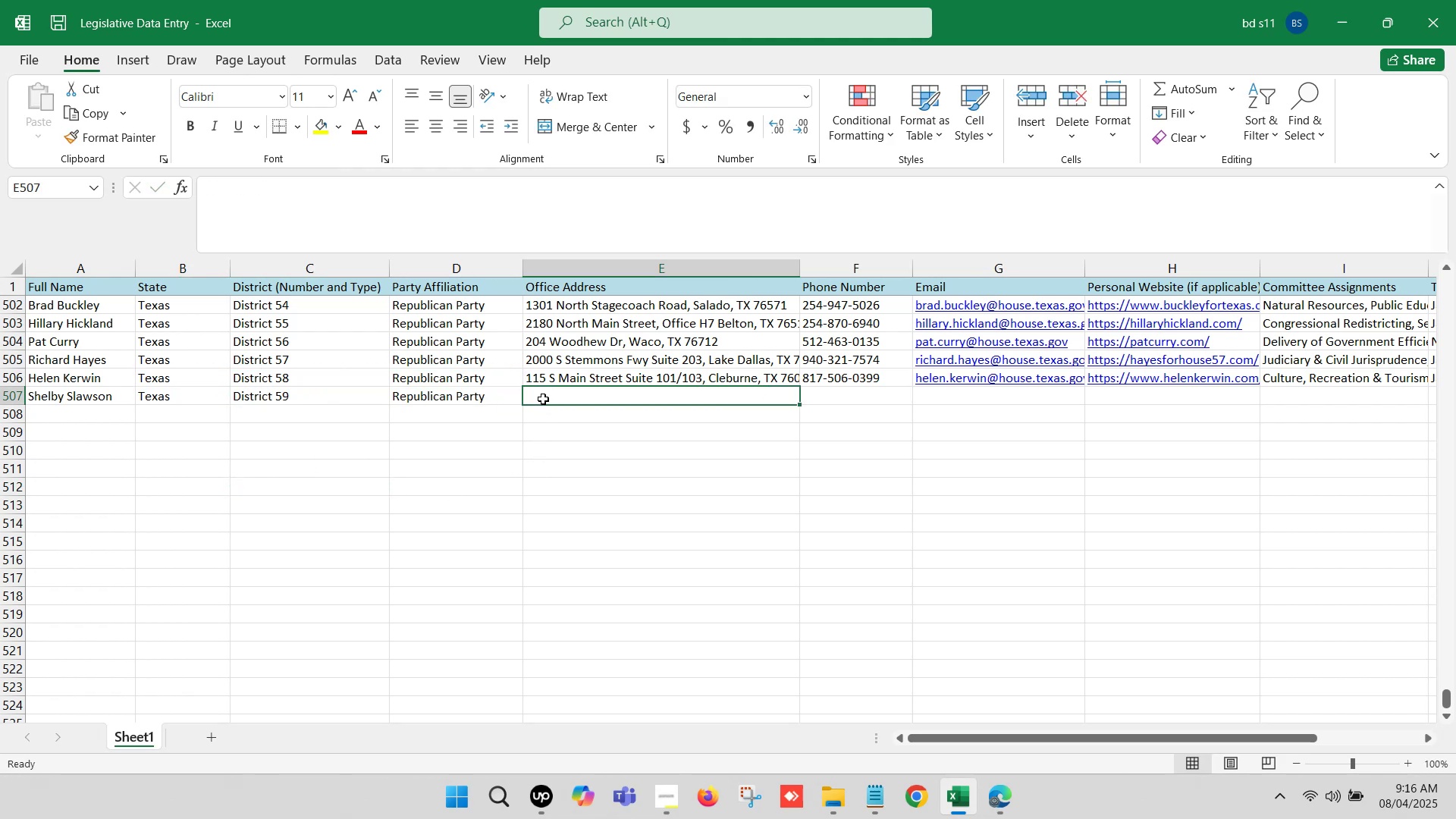 
key(Control+S)
 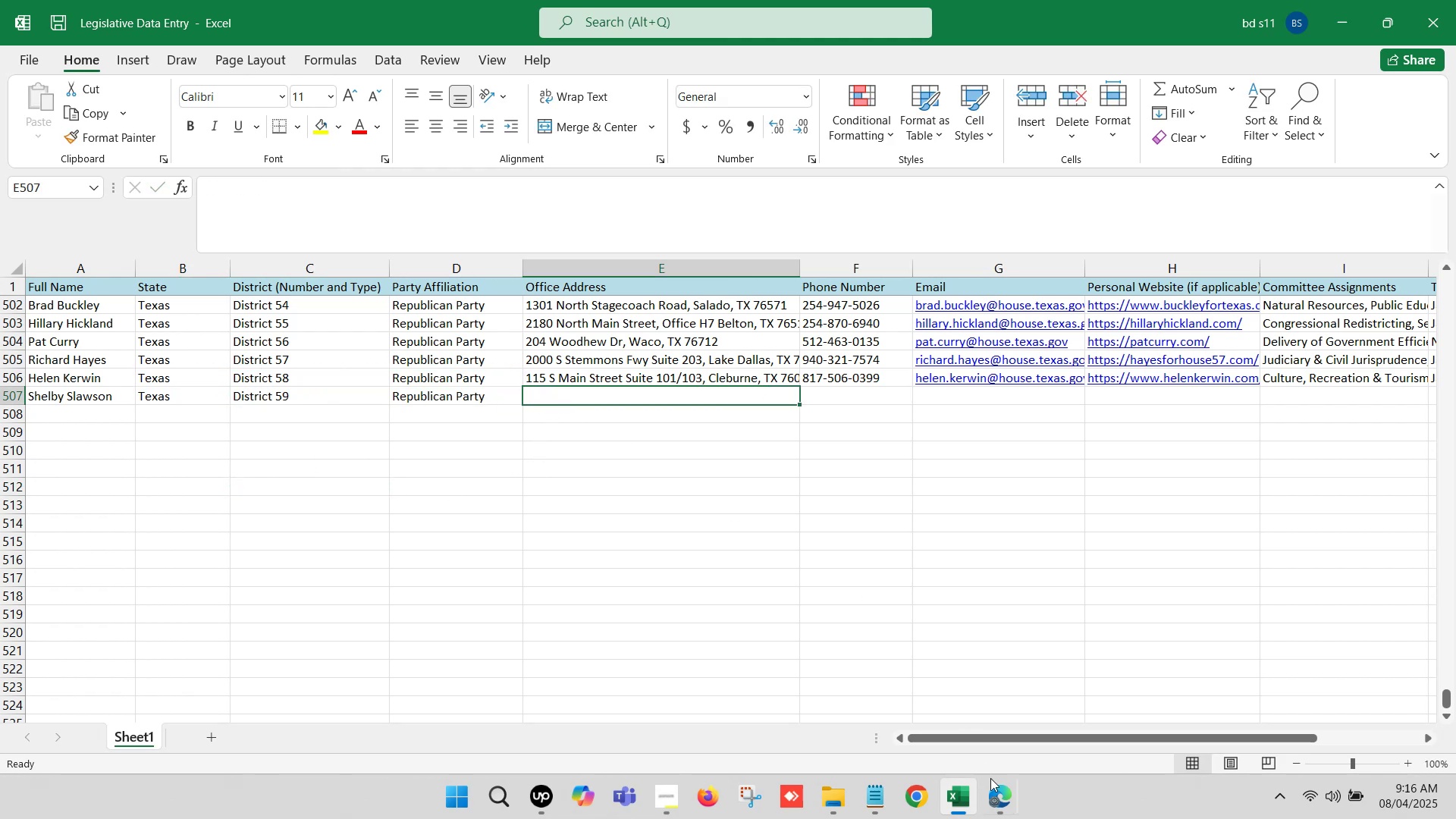 
left_click([1002, 793])
 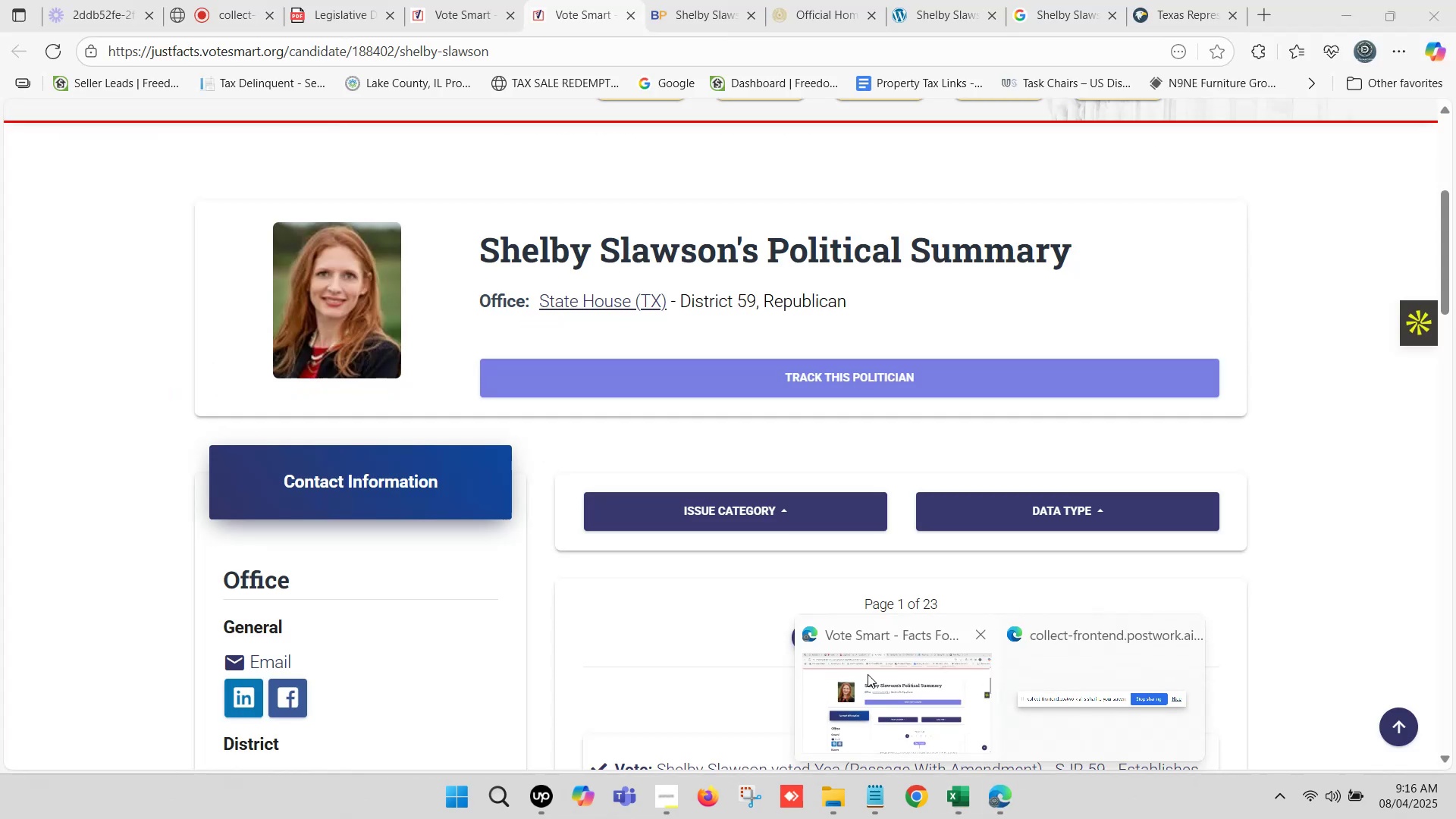 
left_click([868, 674])
 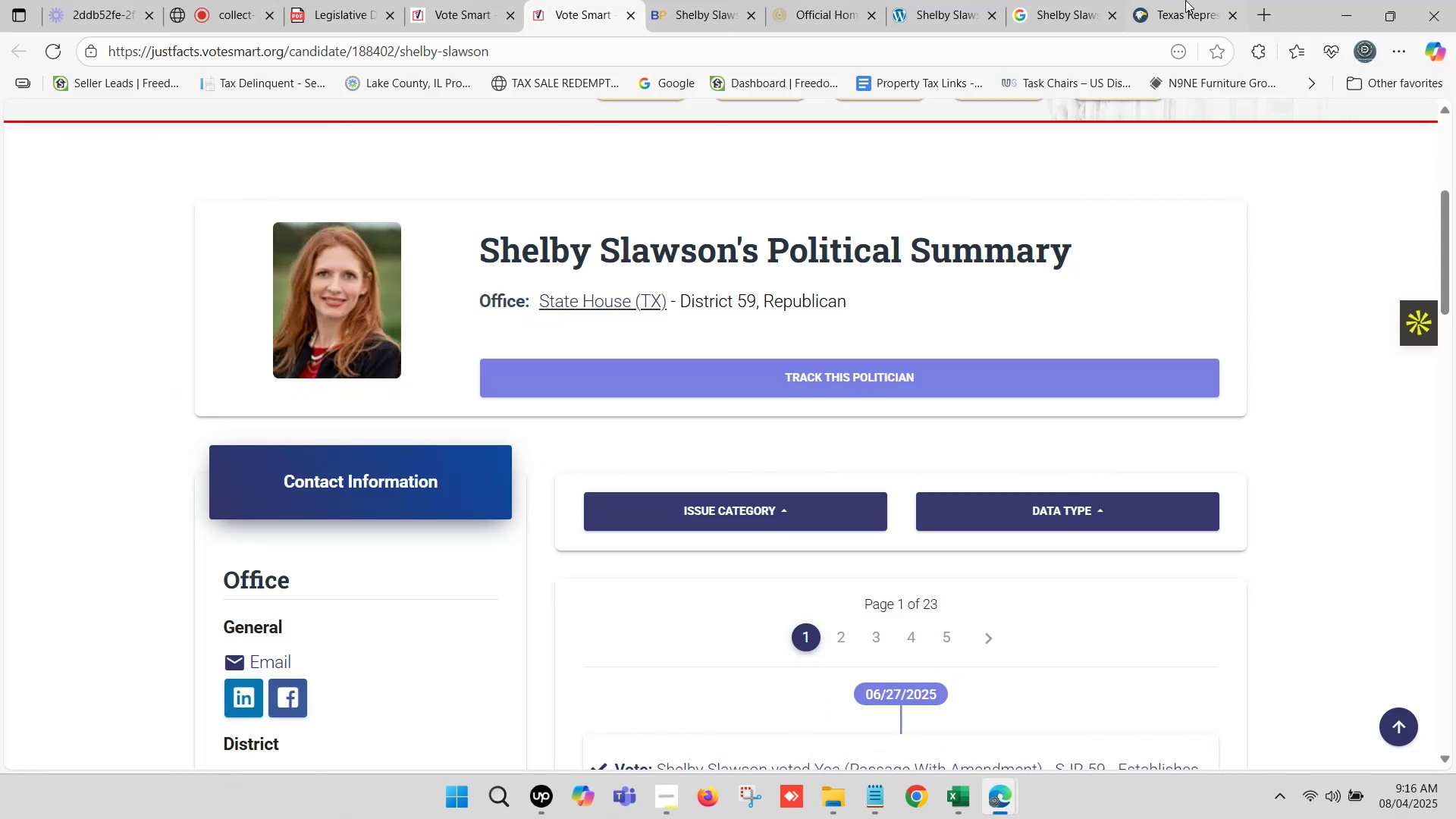 
left_click([1191, 0])
 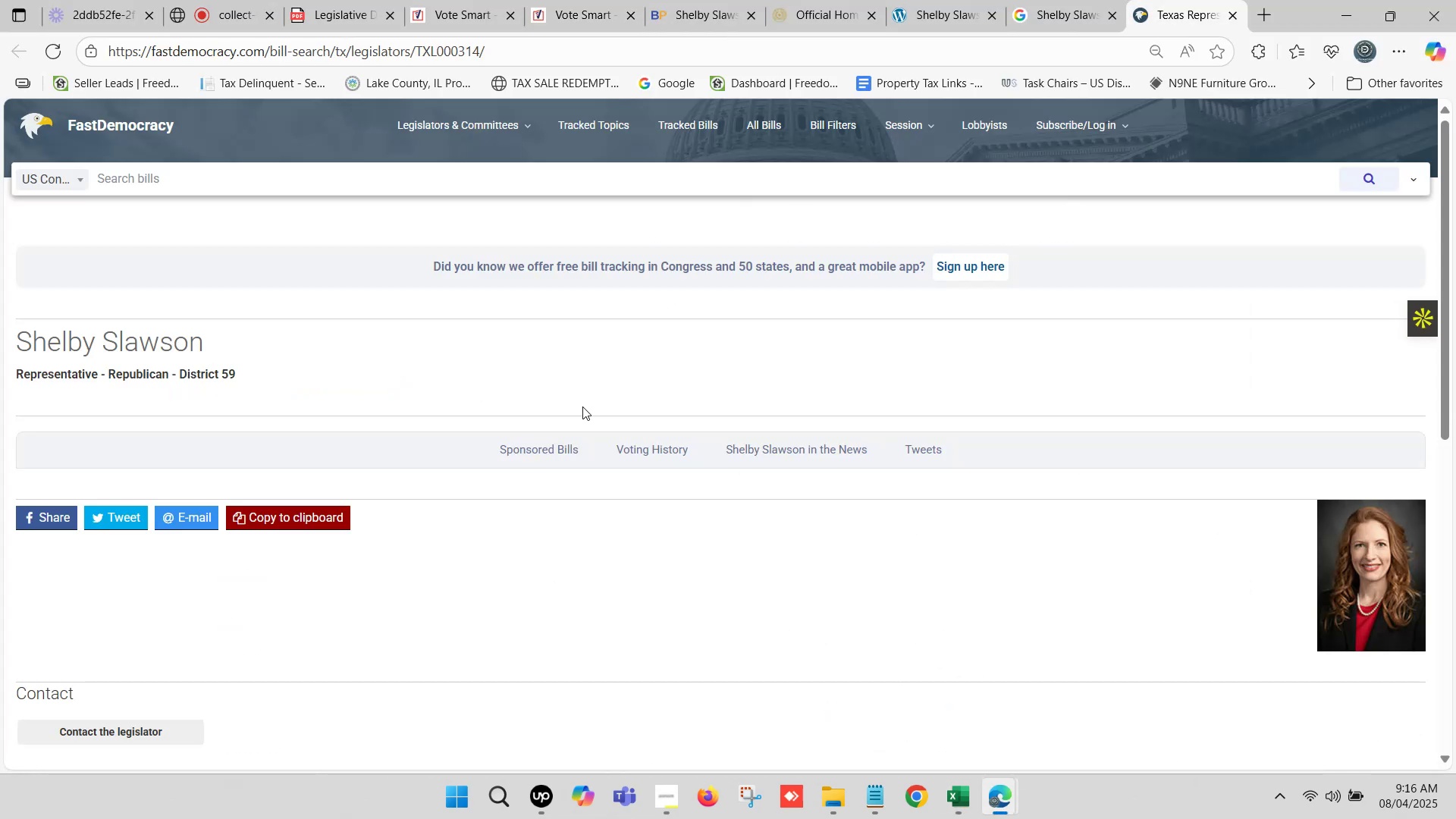 
scroll: coordinate [465, 389], scroll_direction: down, amount: 5.0
 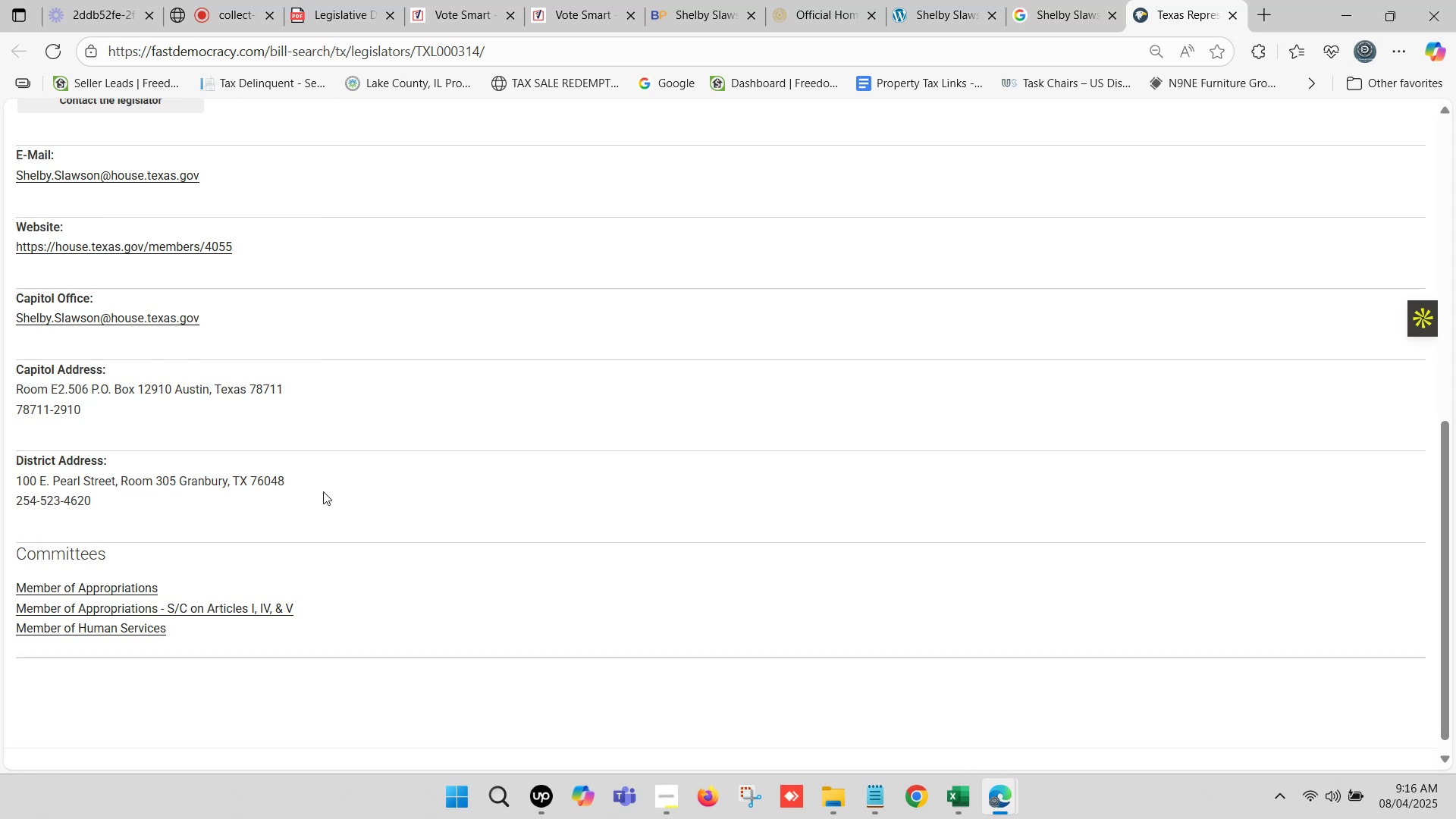 
left_click_drag(start_coordinate=[306, 476], to_coordinate=[20, 486])
 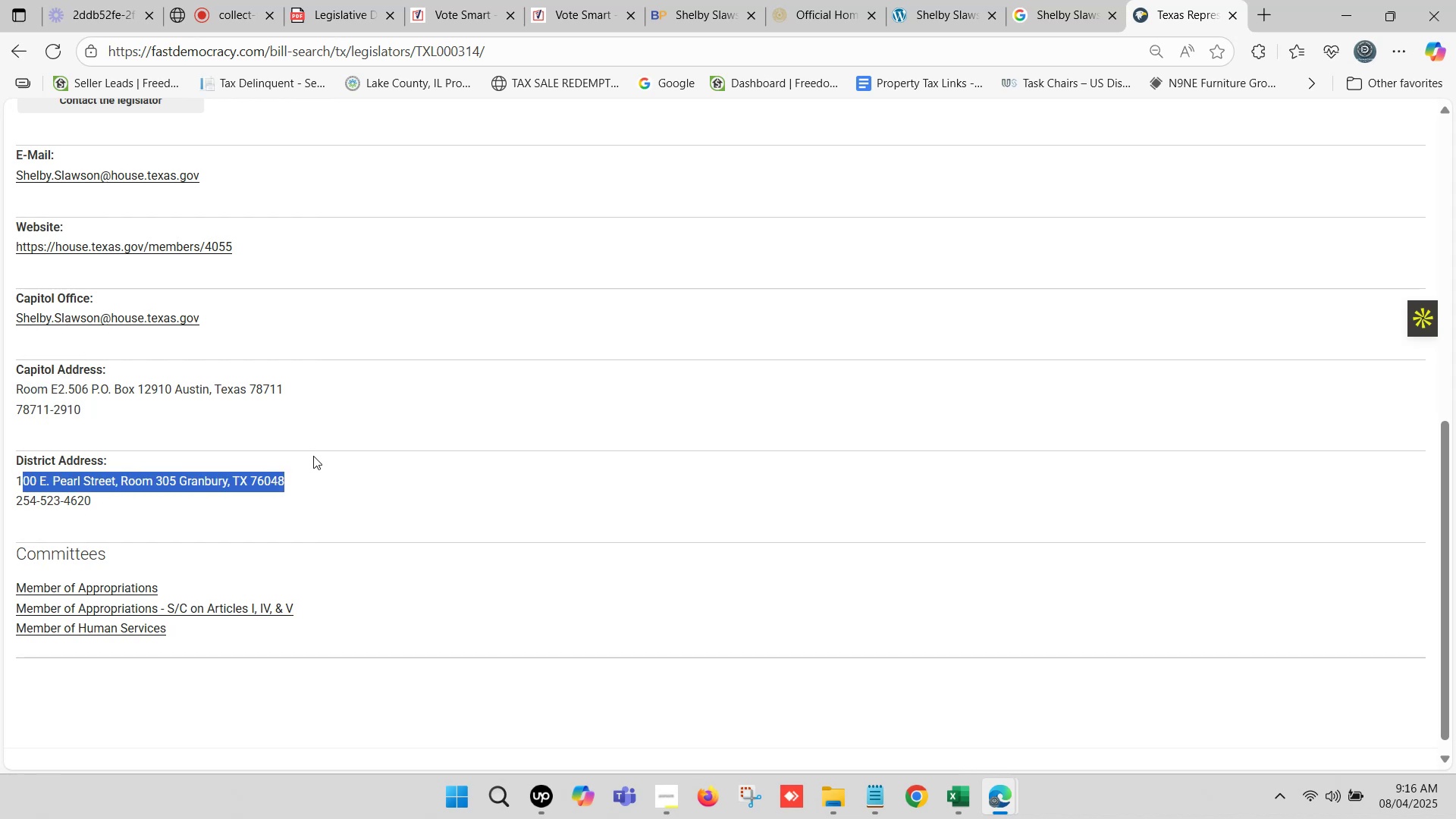 
left_click([328, 472])
 